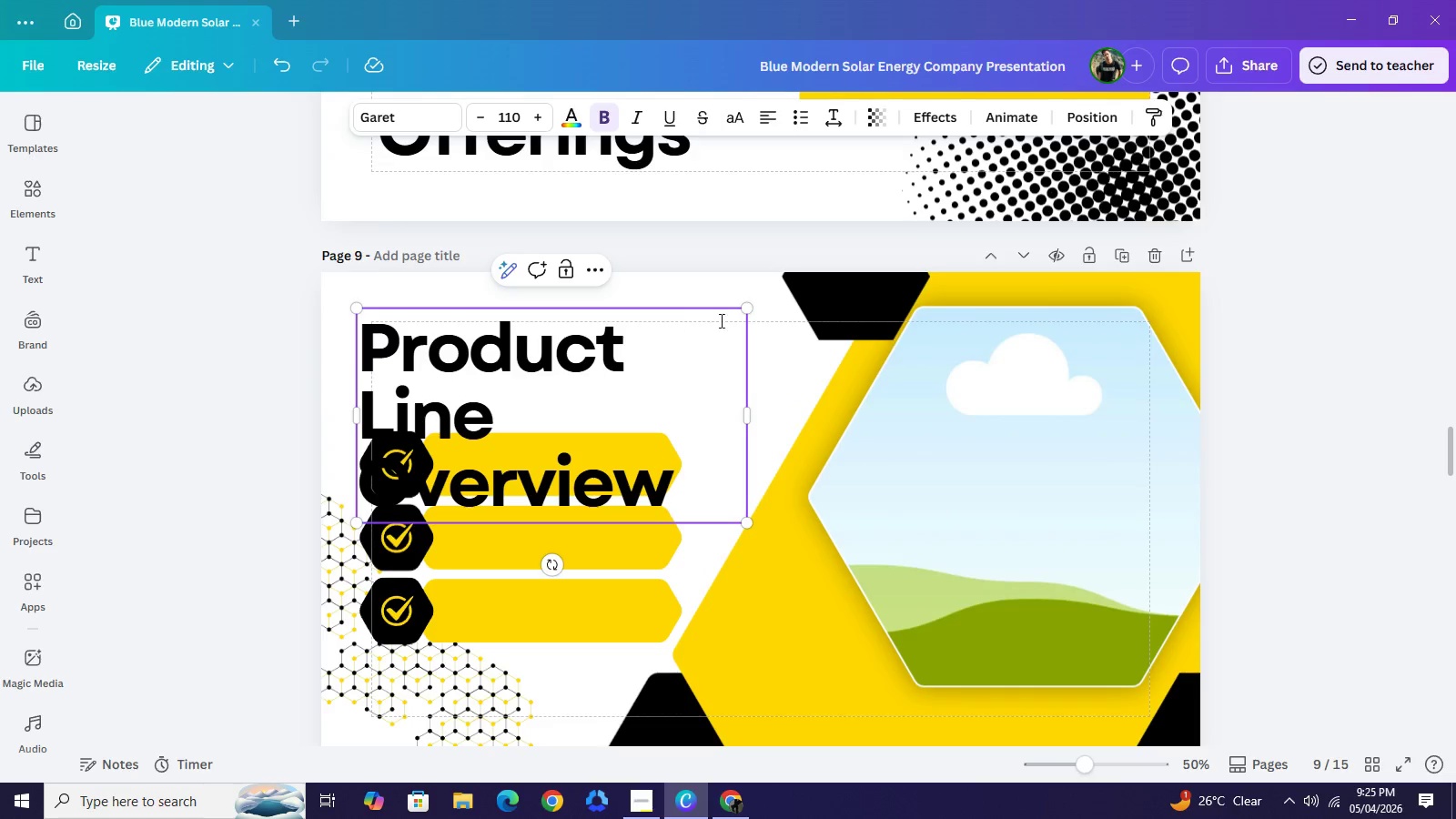 
left_click_drag(start_coordinate=[752, 418], to_coordinate=[865, 427])
 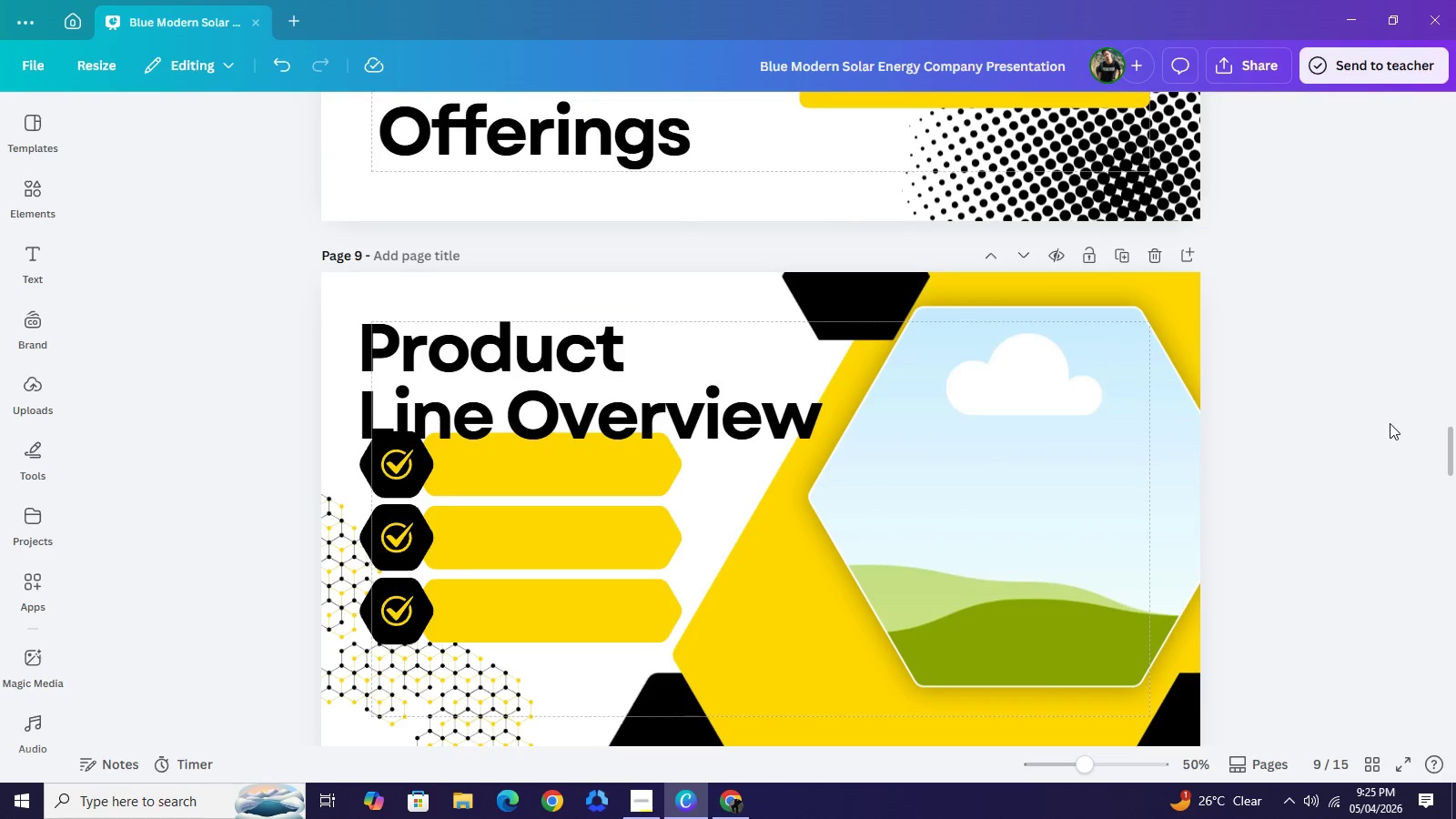 
double_click([1390, 423])
 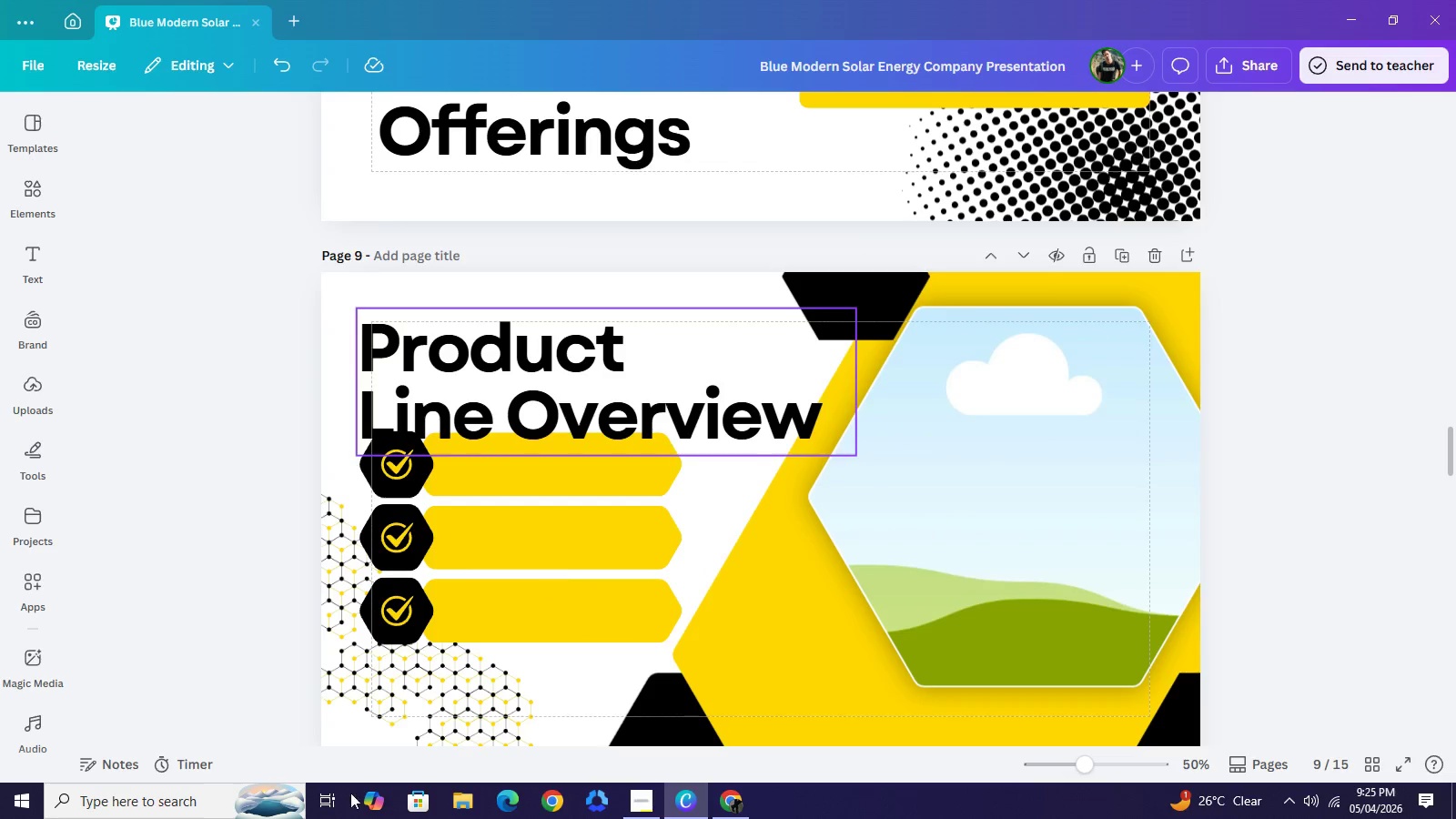 
scroll: coordinate [306, 818], scroll_direction: down, amount: 2.0
 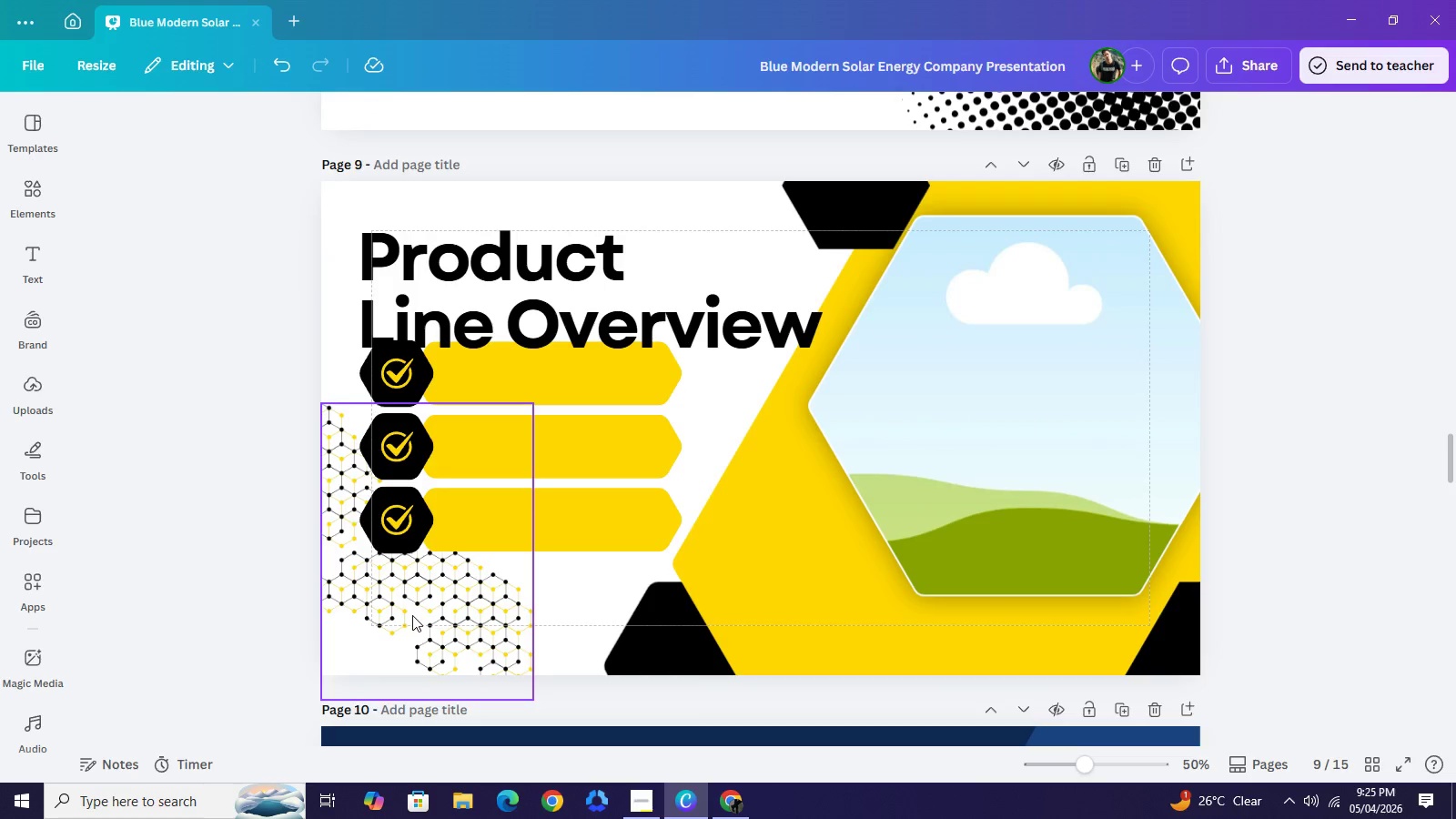 
left_click_drag(start_coordinate=[412, 609], to_coordinate=[402, 699])
 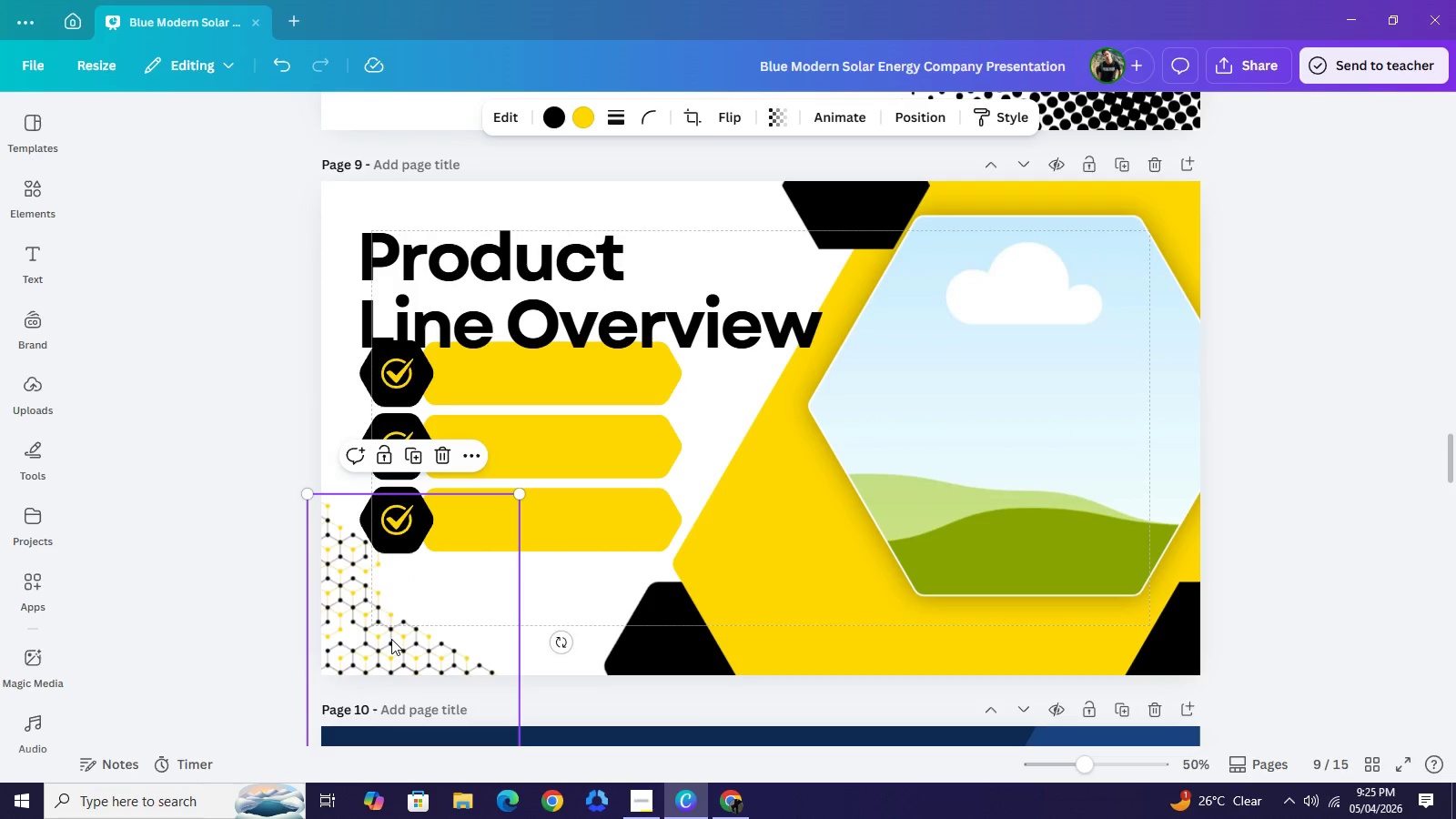 
left_click([391, 639])
 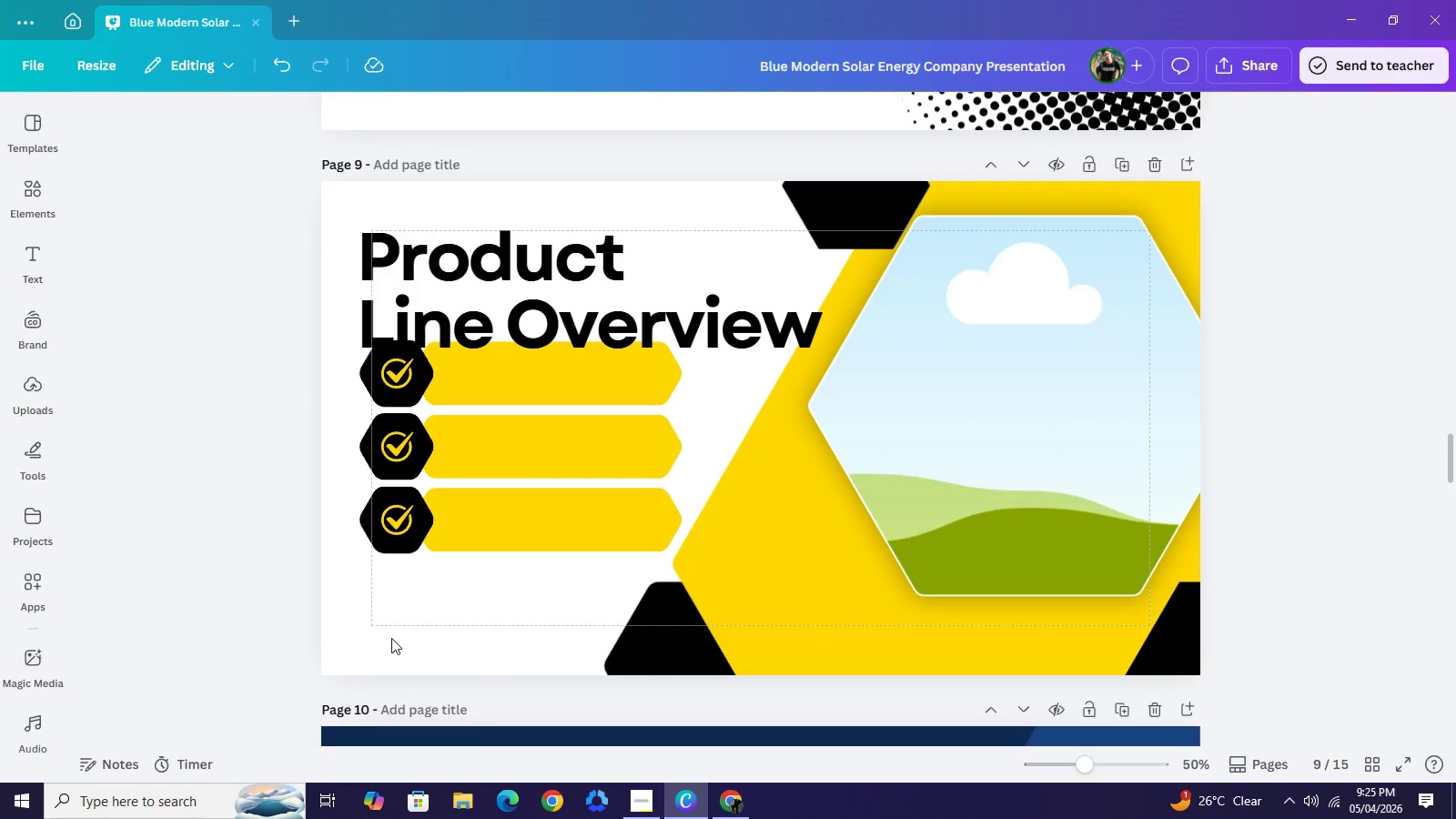 
key(Backspace)
 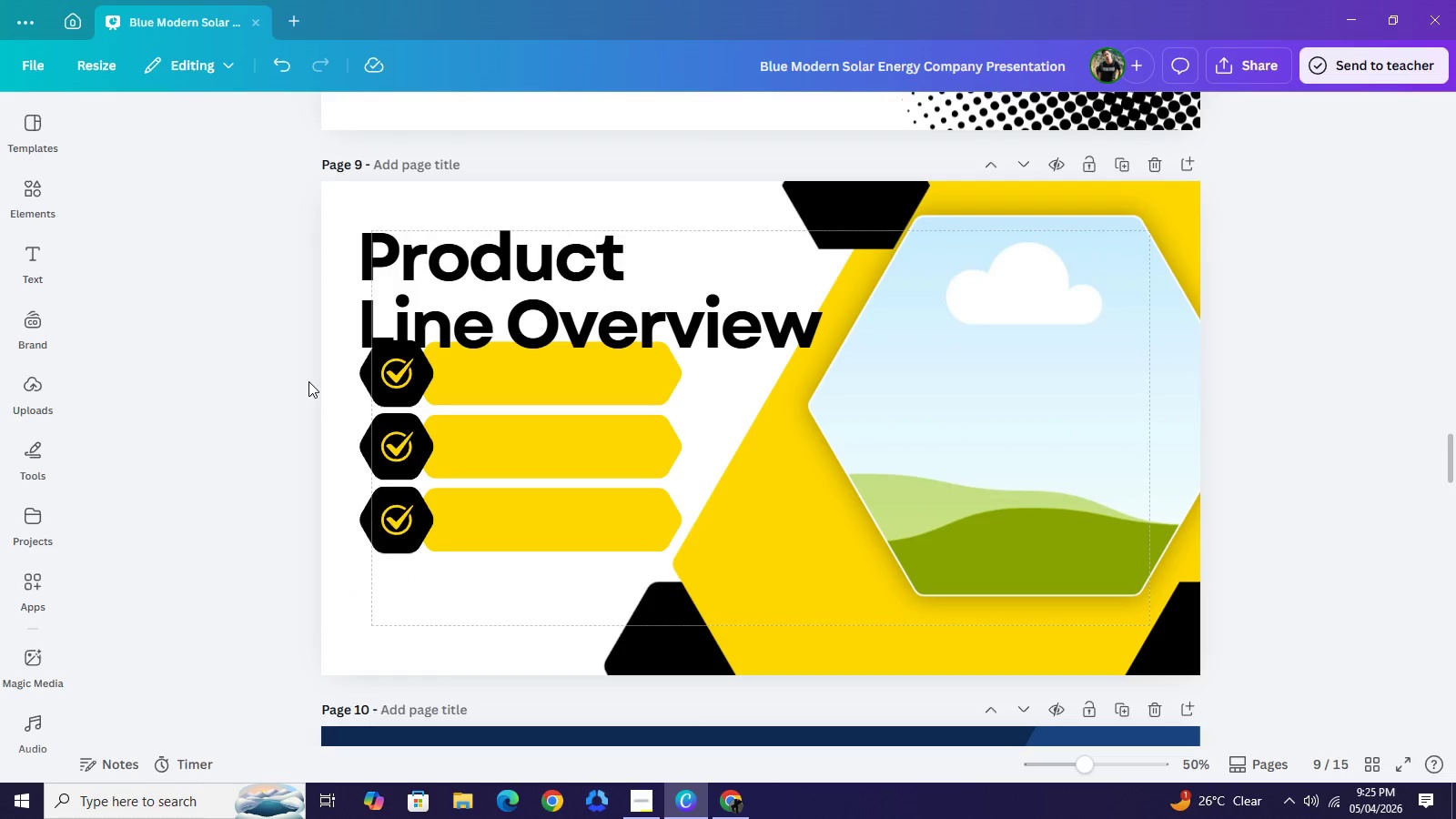 
left_click_drag(start_coordinate=[308, 381], to_coordinate=[528, 521])
 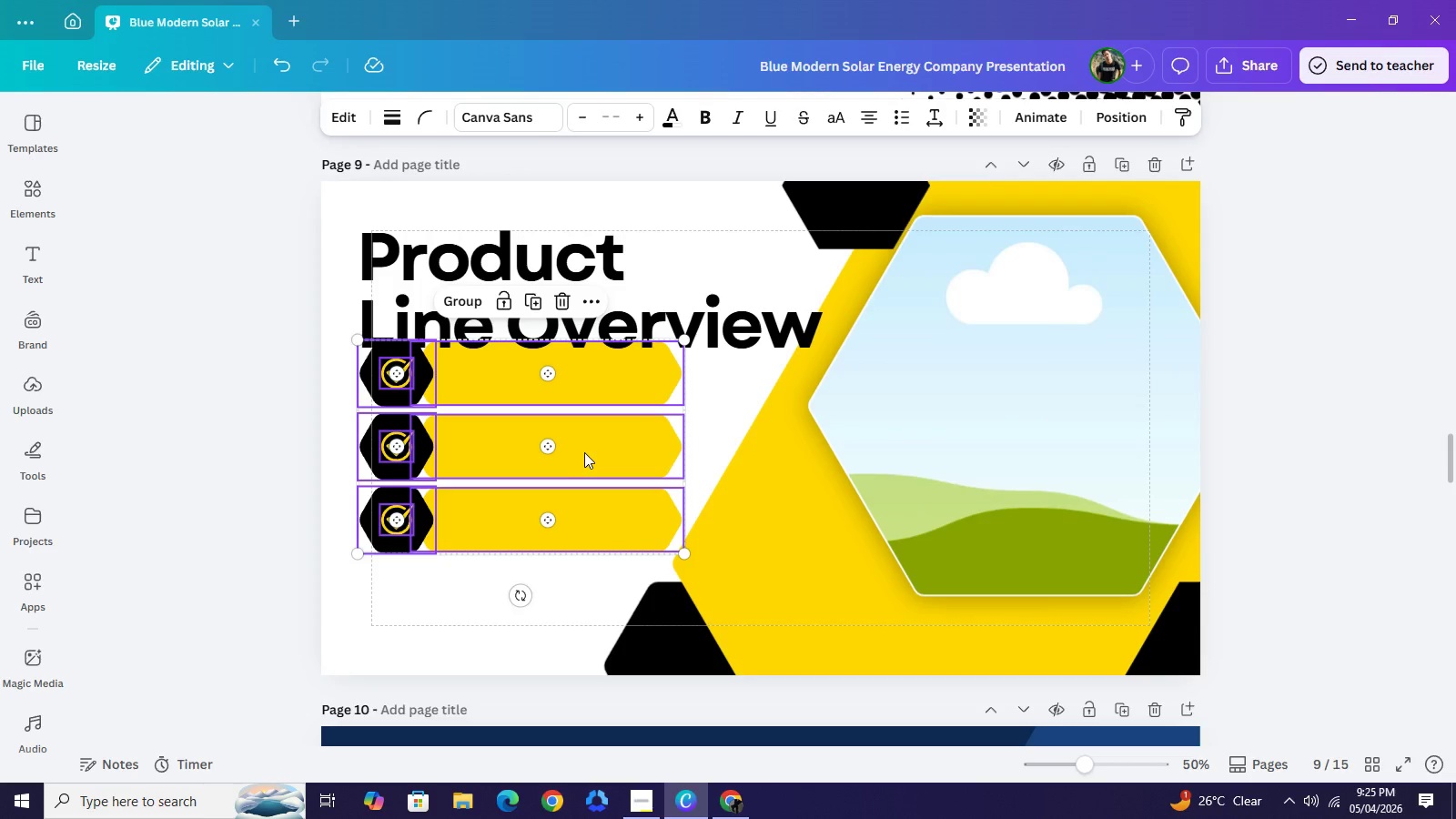 
left_click_drag(start_coordinate=[585, 448], to_coordinate=[598, 521])
 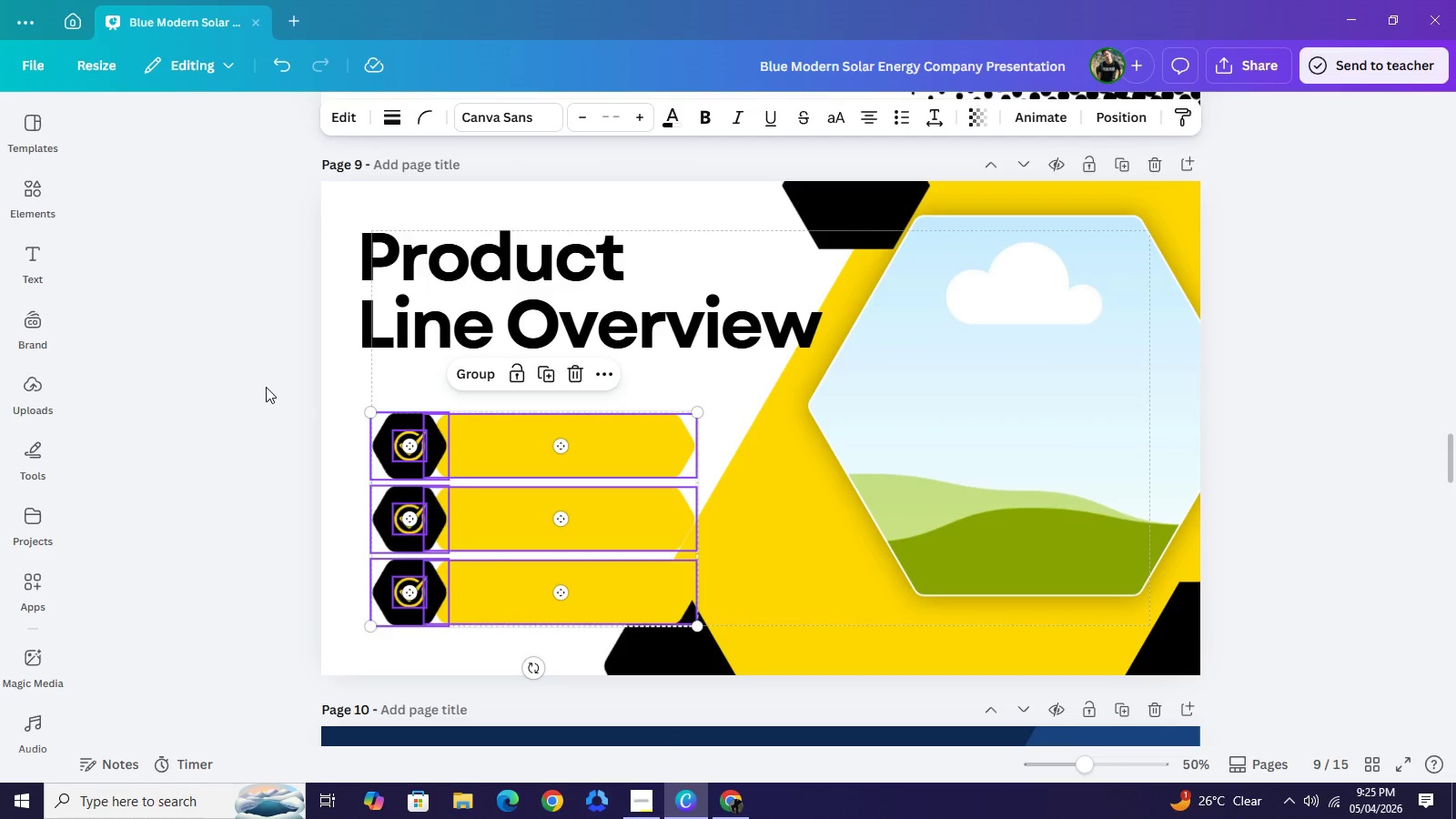 
left_click([266, 387])
 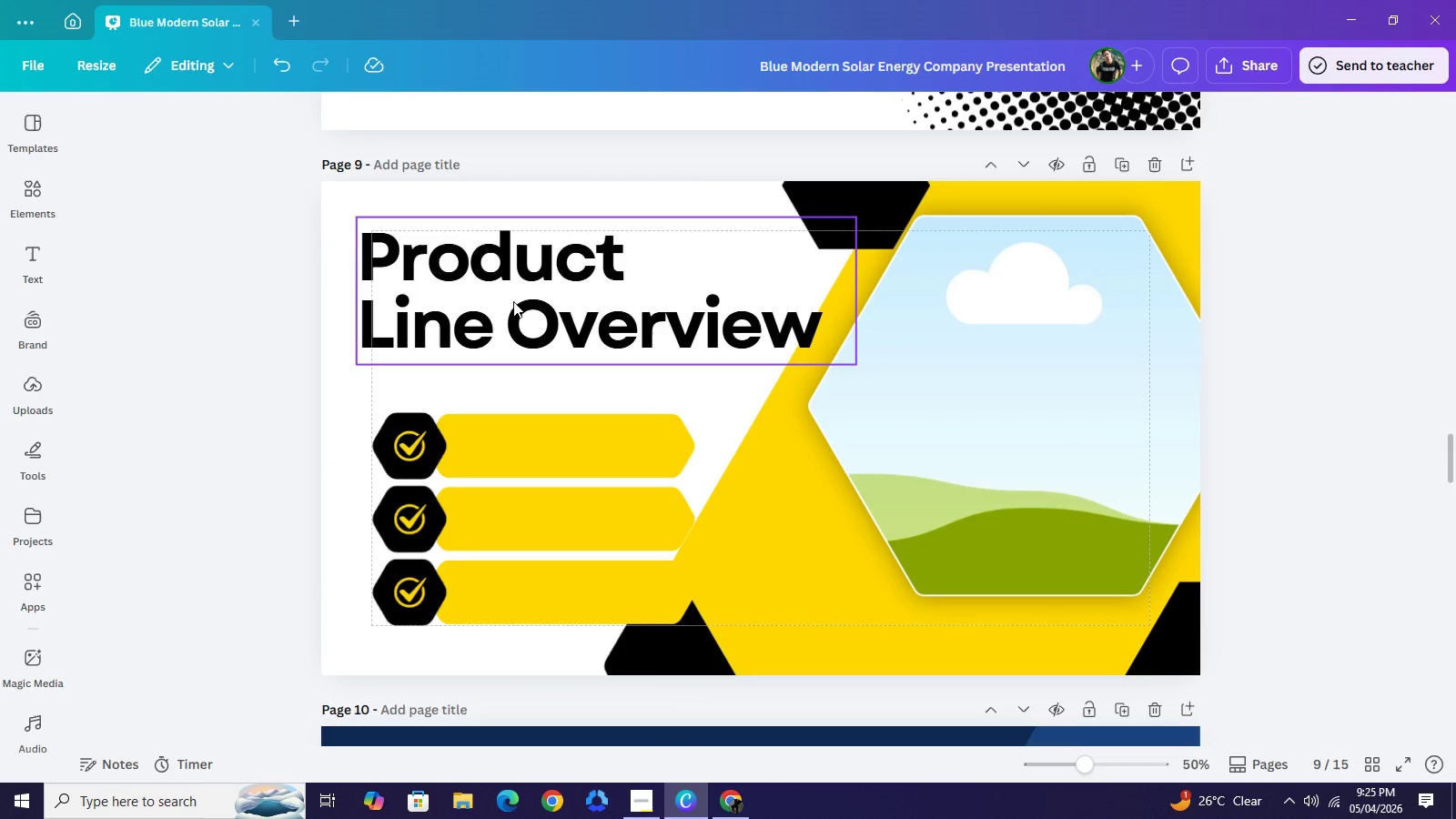 
left_click_drag(start_coordinate=[509, 299], to_coordinate=[522, 312])
 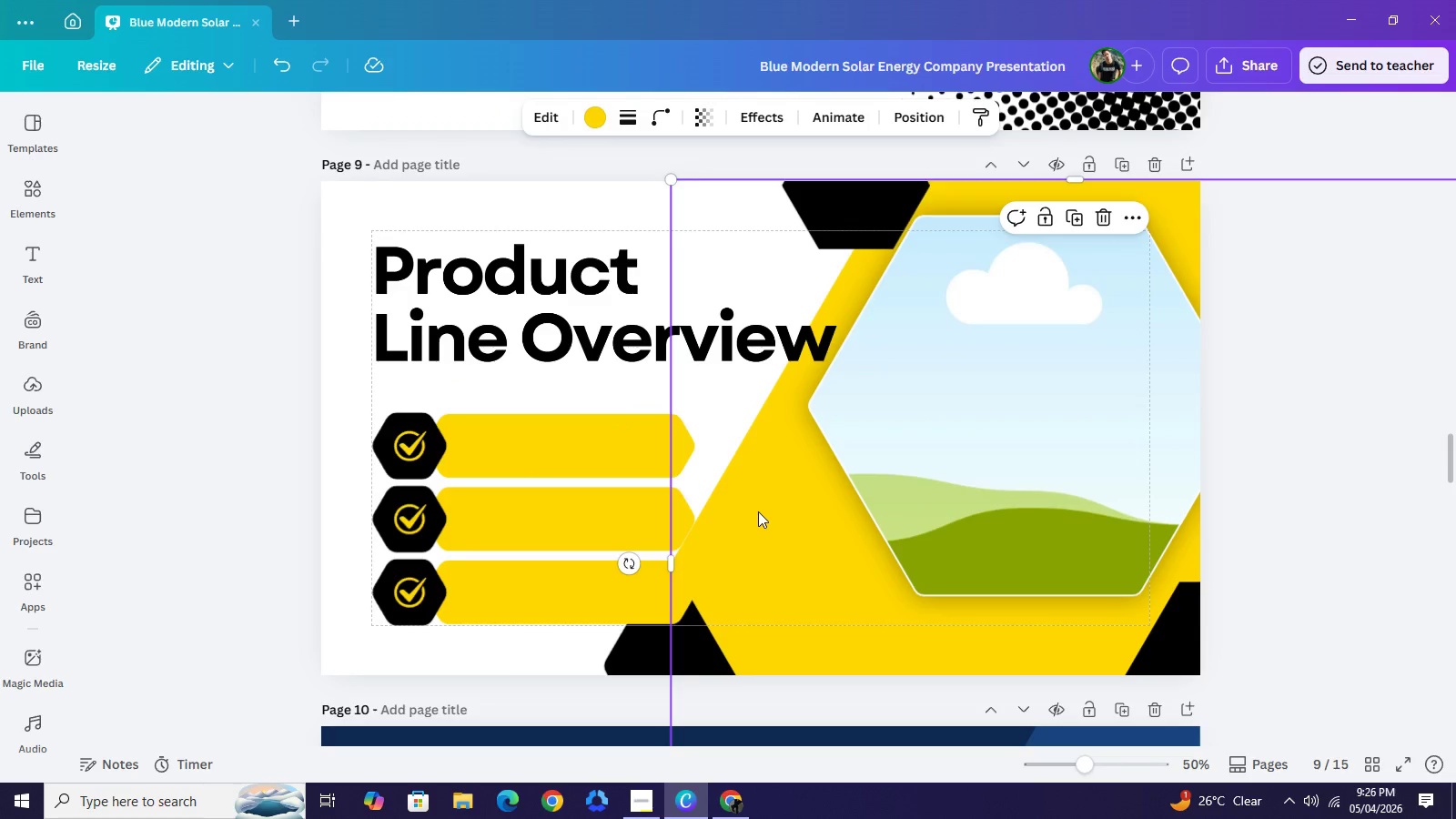 
left_click_drag(start_coordinate=[758, 511], to_coordinate=[847, 510])
 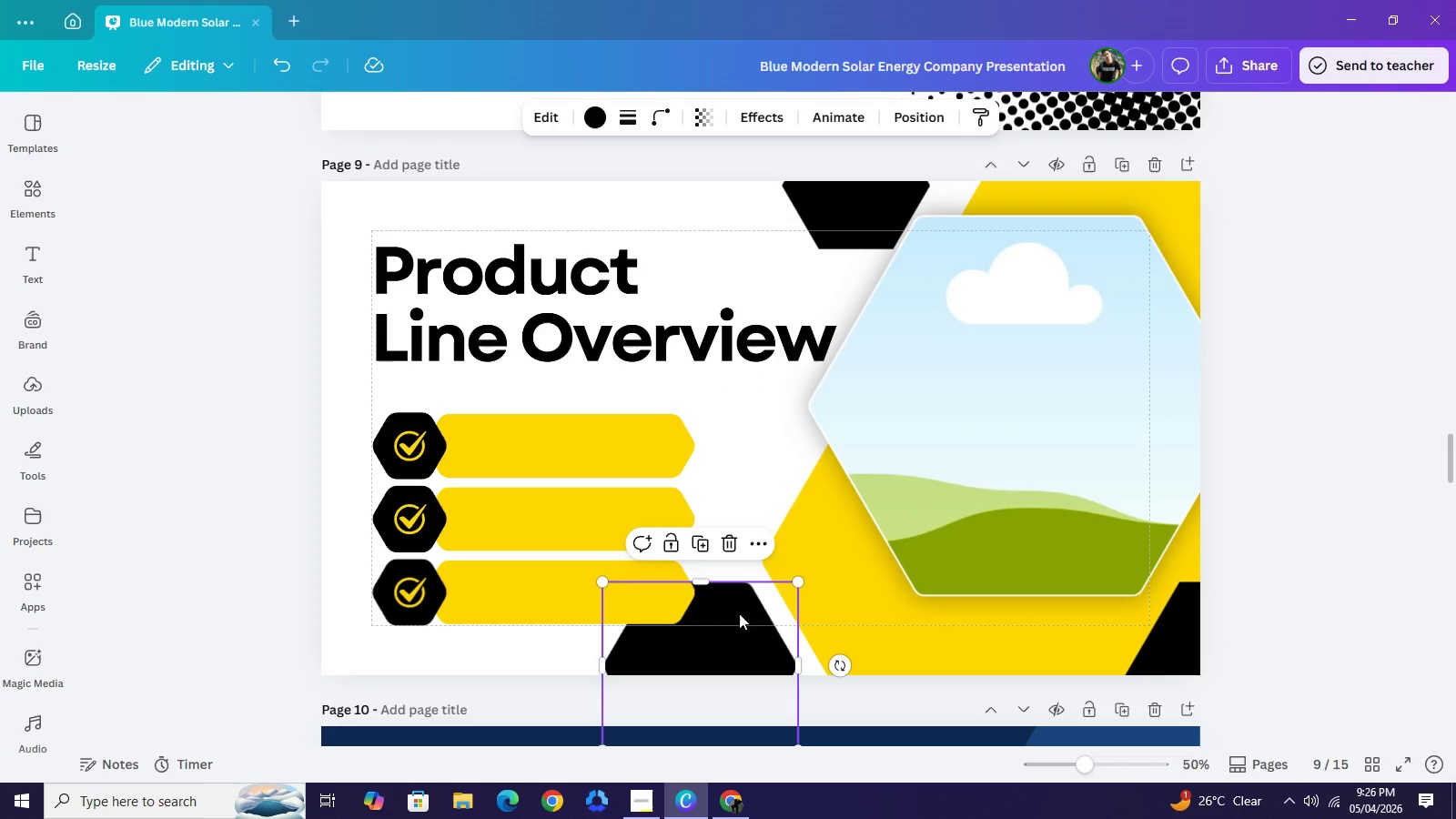 
left_click_drag(start_coordinate=[725, 612], to_coordinate=[859, 580])
 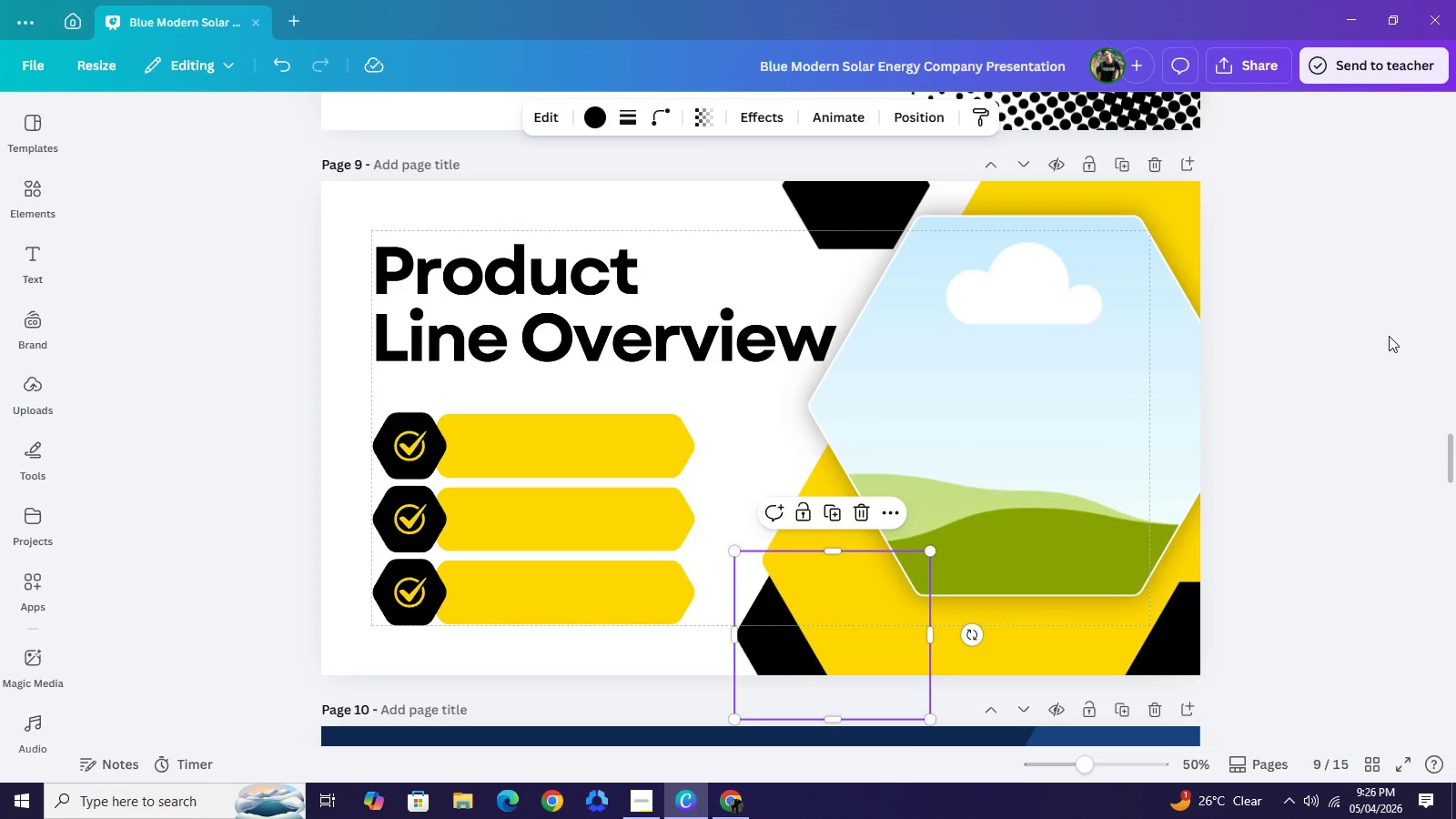 
left_click([1389, 336])
 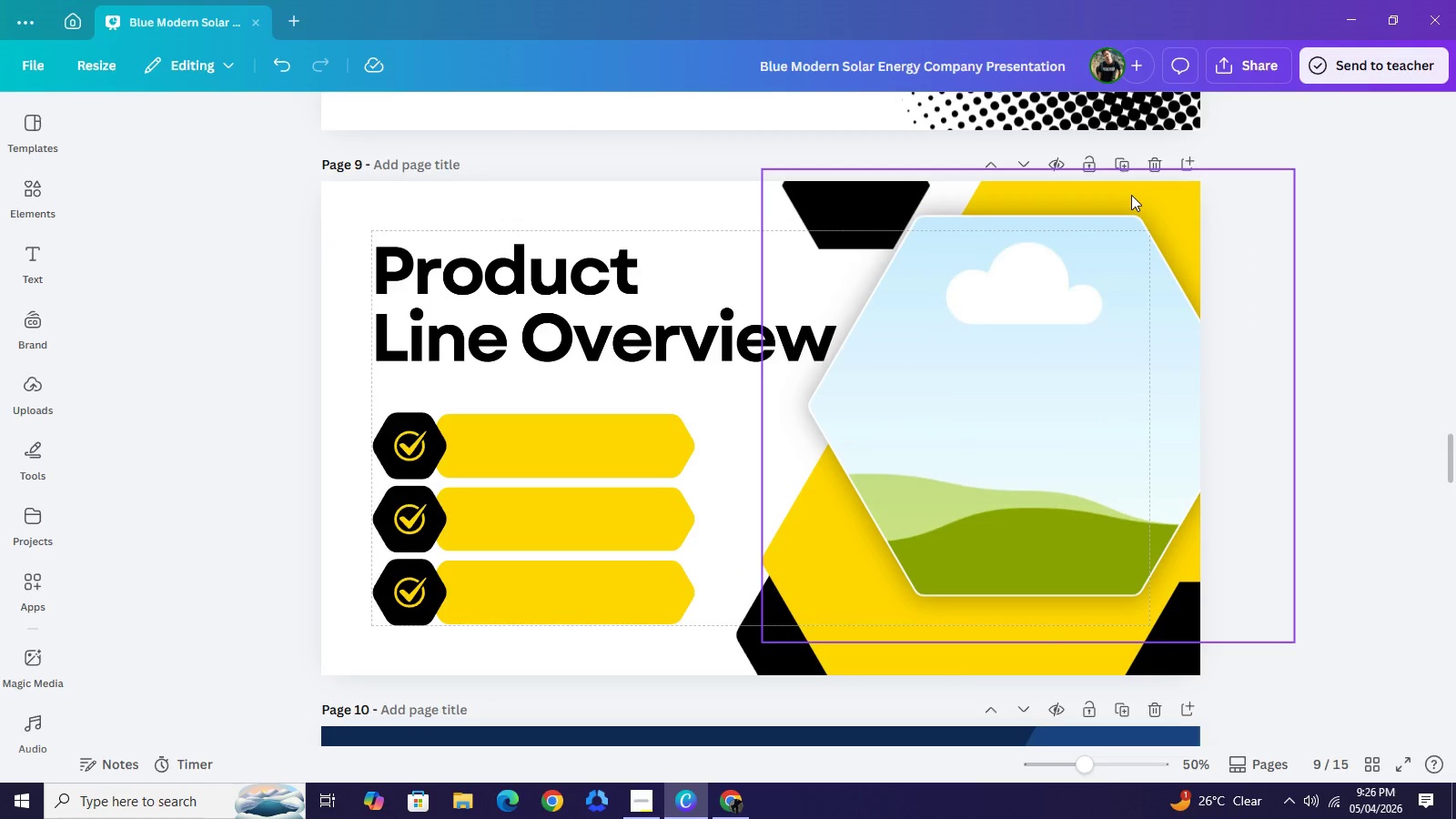 
left_click([1131, 195])
 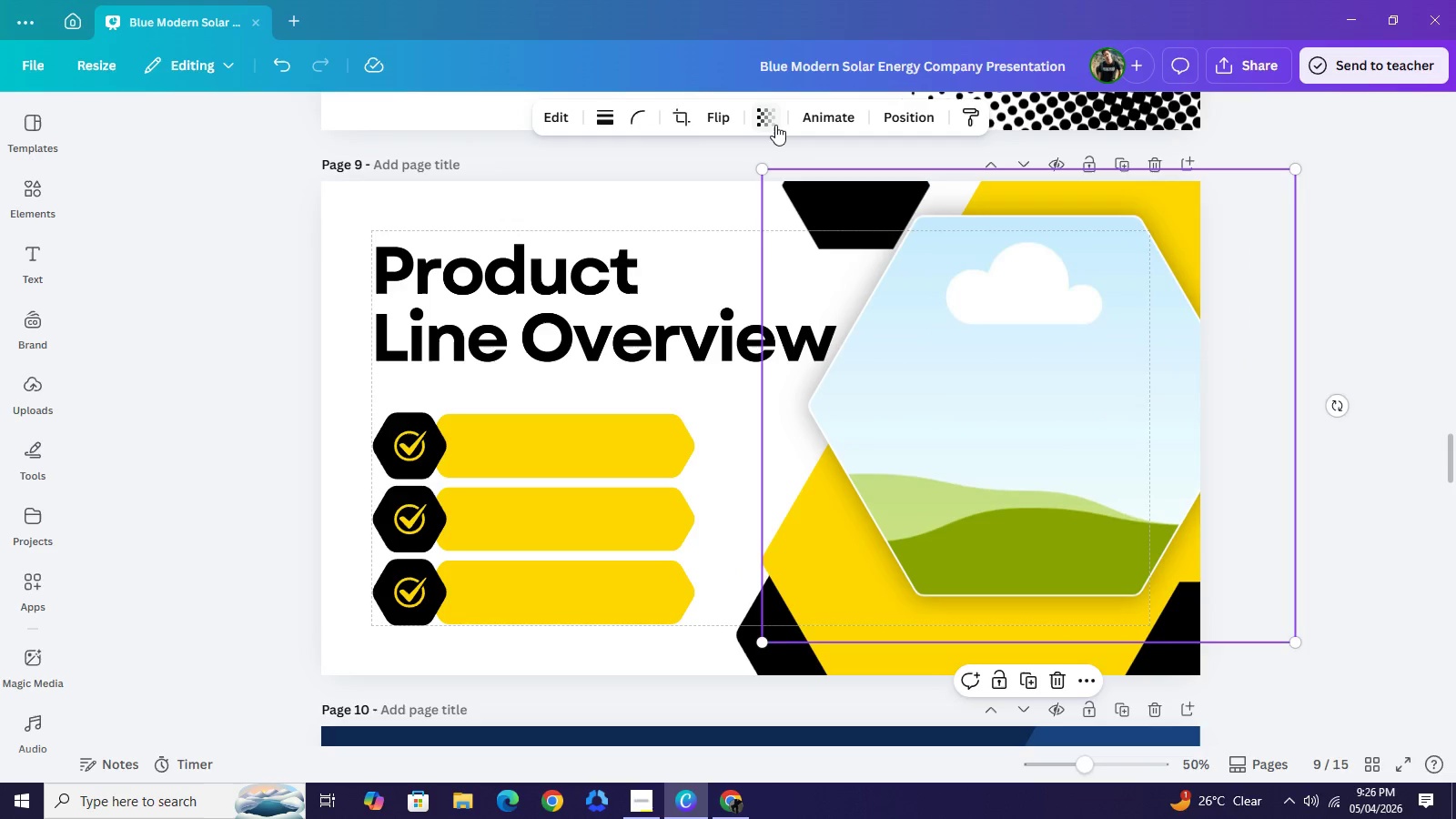 
left_click([775, 125])
 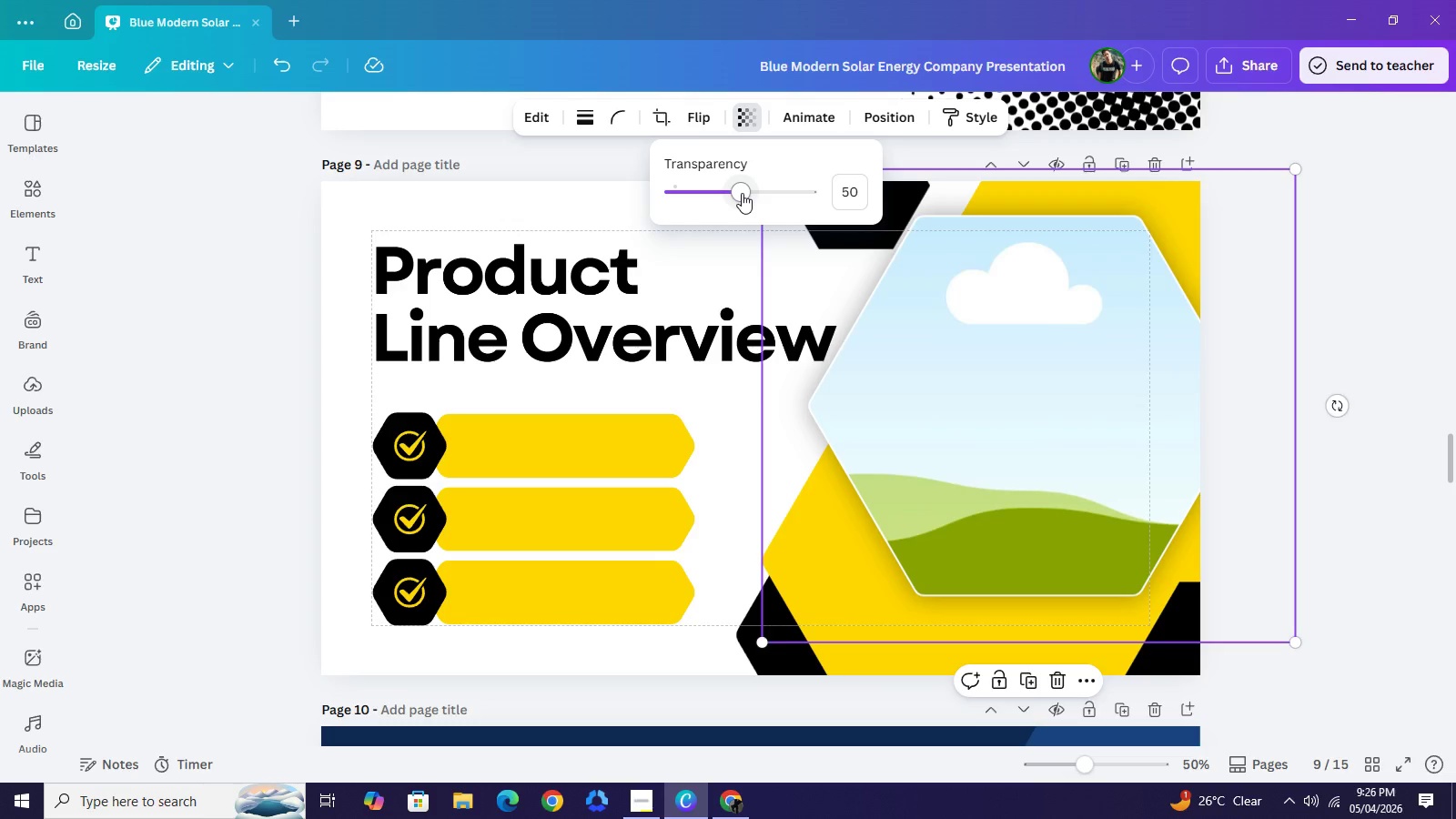 
left_click_drag(start_coordinate=[742, 193], to_coordinate=[866, 219])
 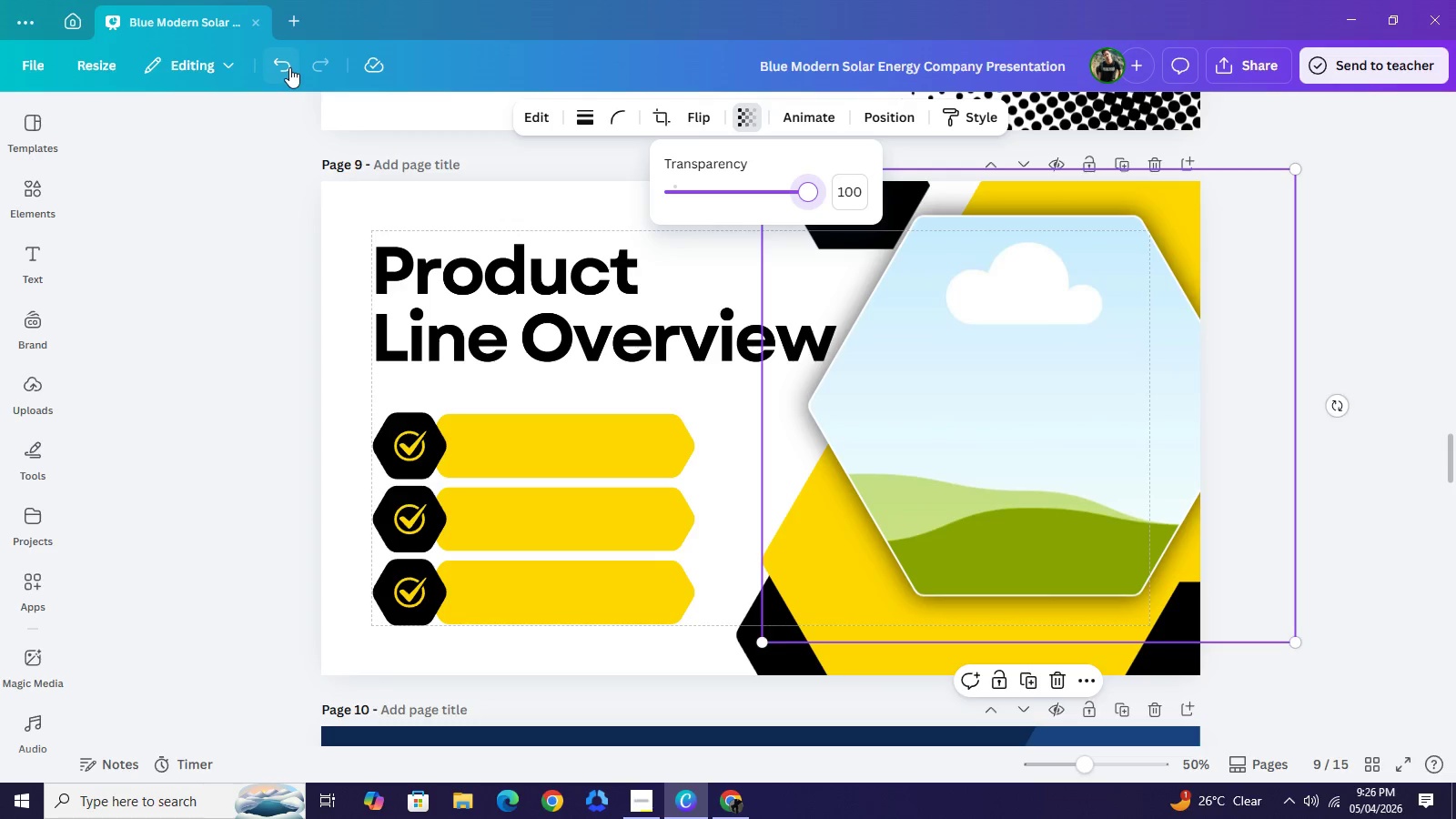 
left_click([289, 67])
 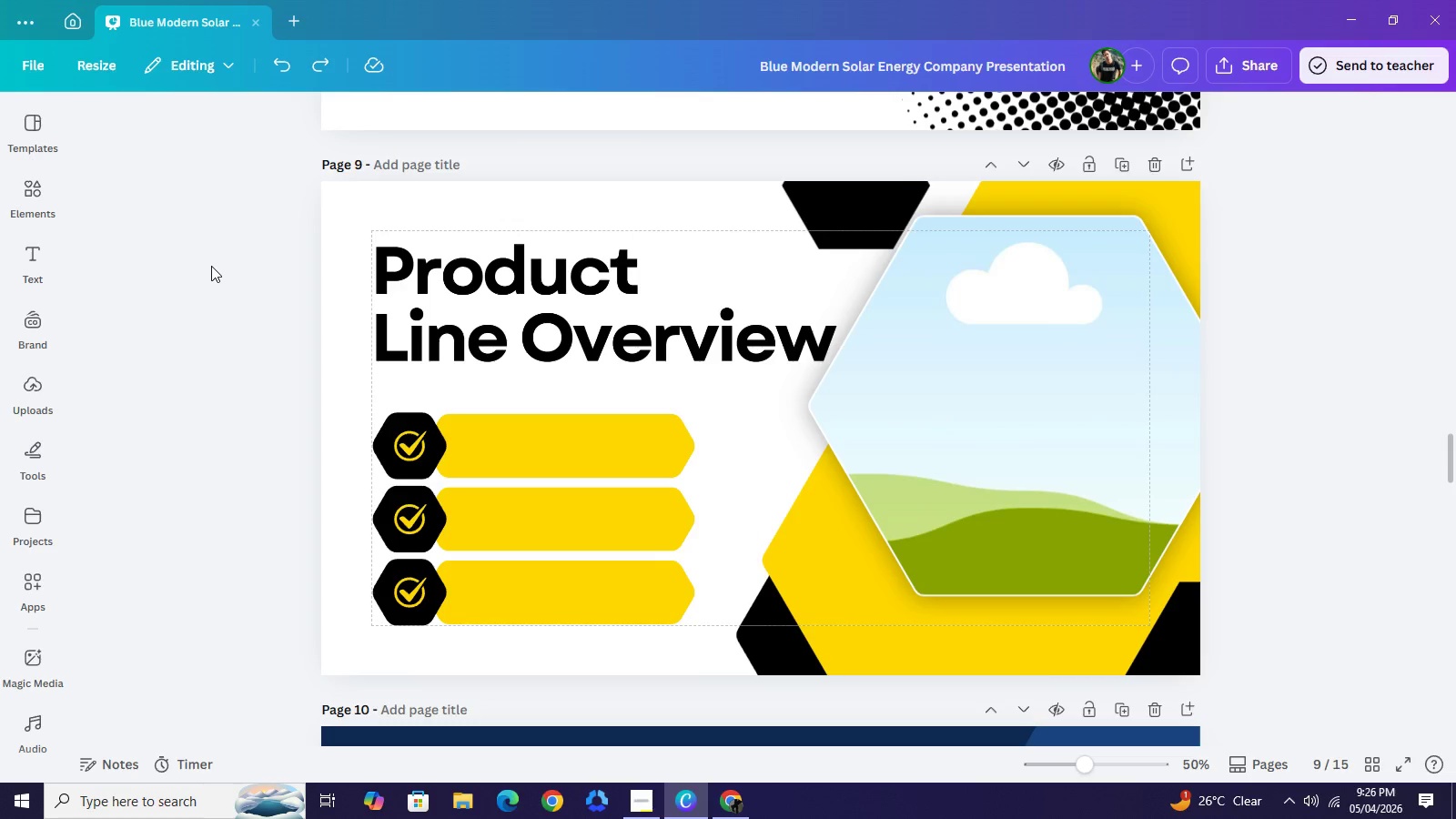 
double_click([211, 266])
 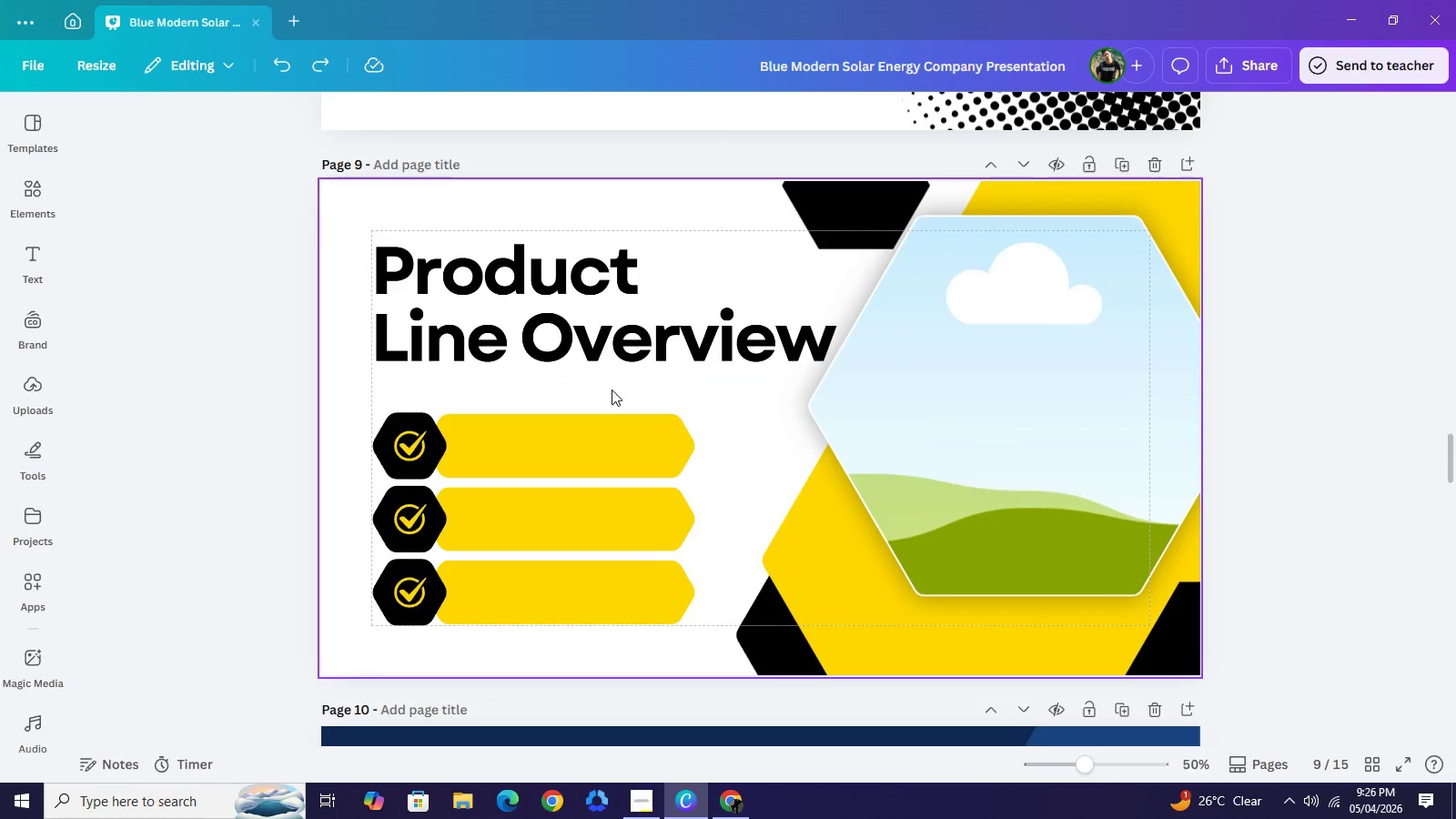 
scroll: coordinate [688, 294], scroll_direction: up, amount: 4.0
 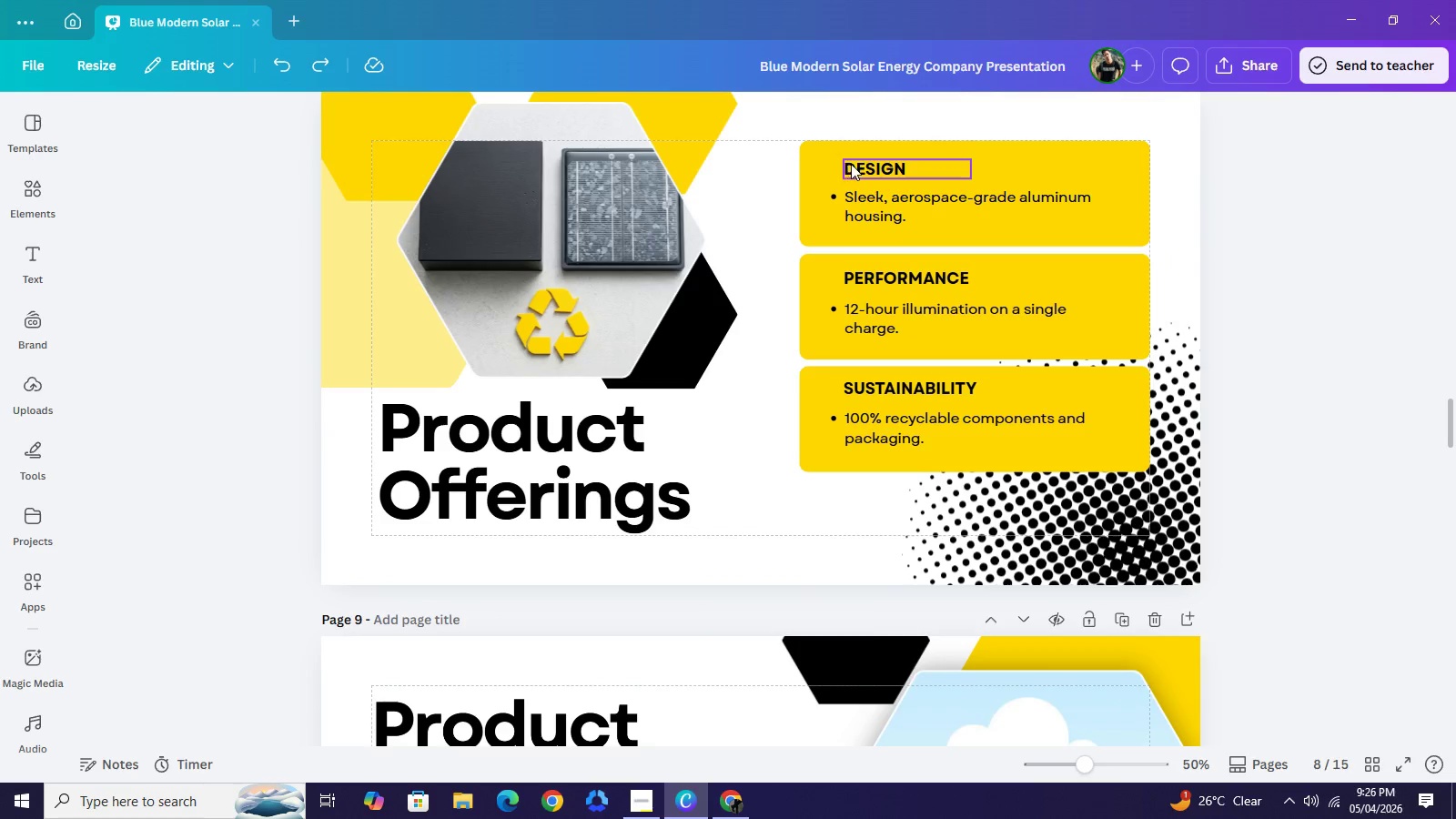 
left_click([867, 164])
 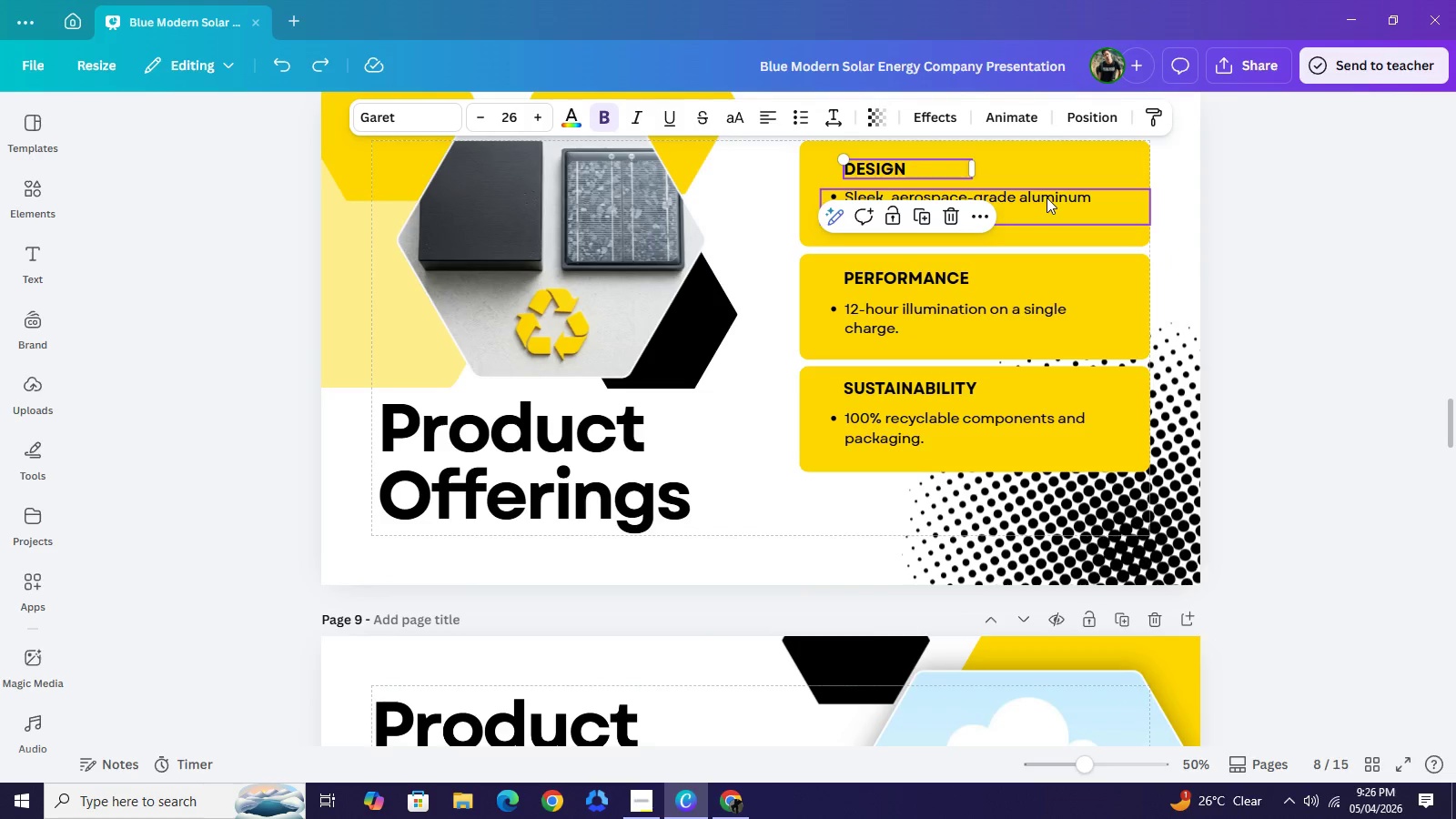 
left_click([1046, 197])
 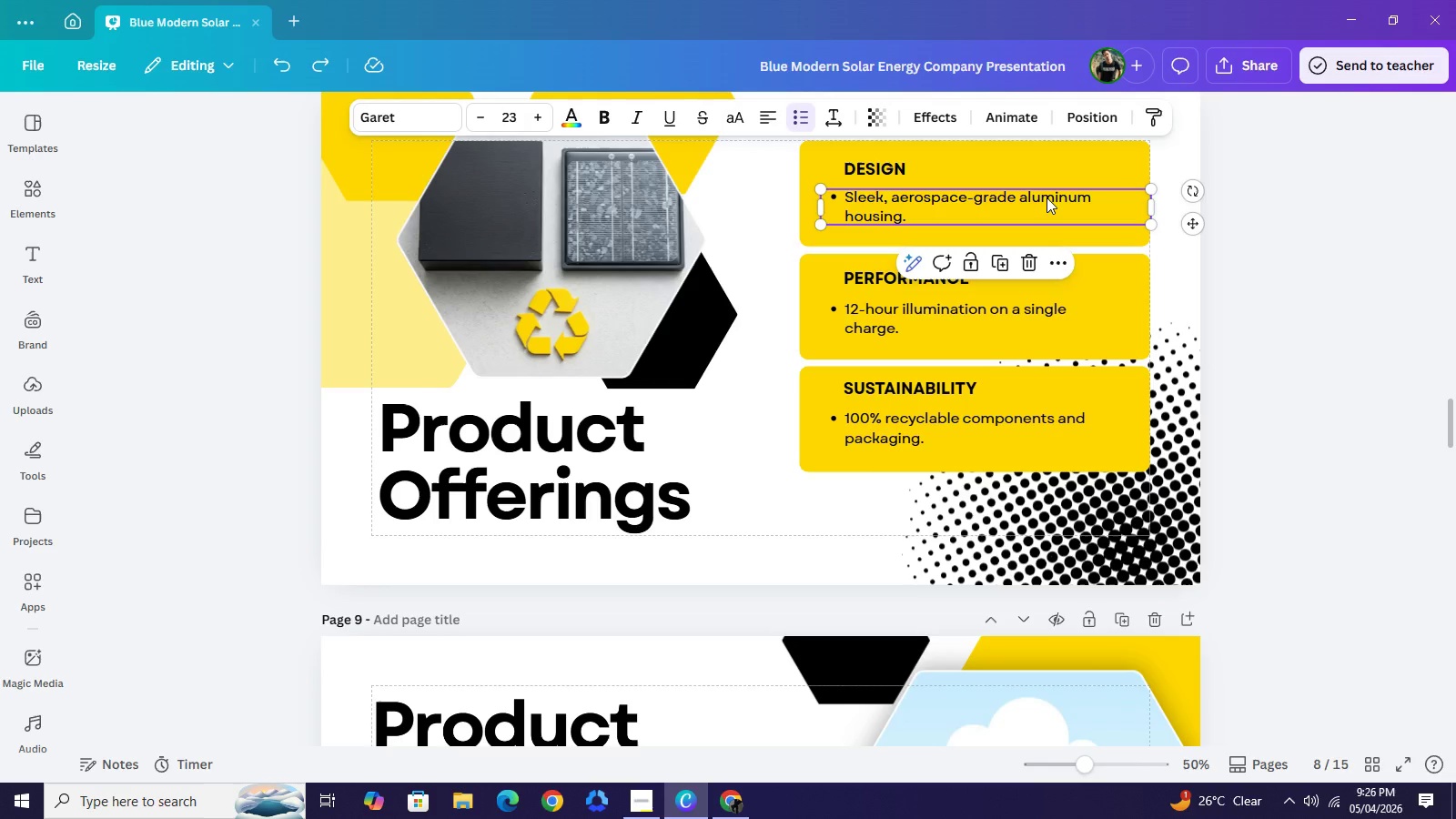 
key(Control+C)
 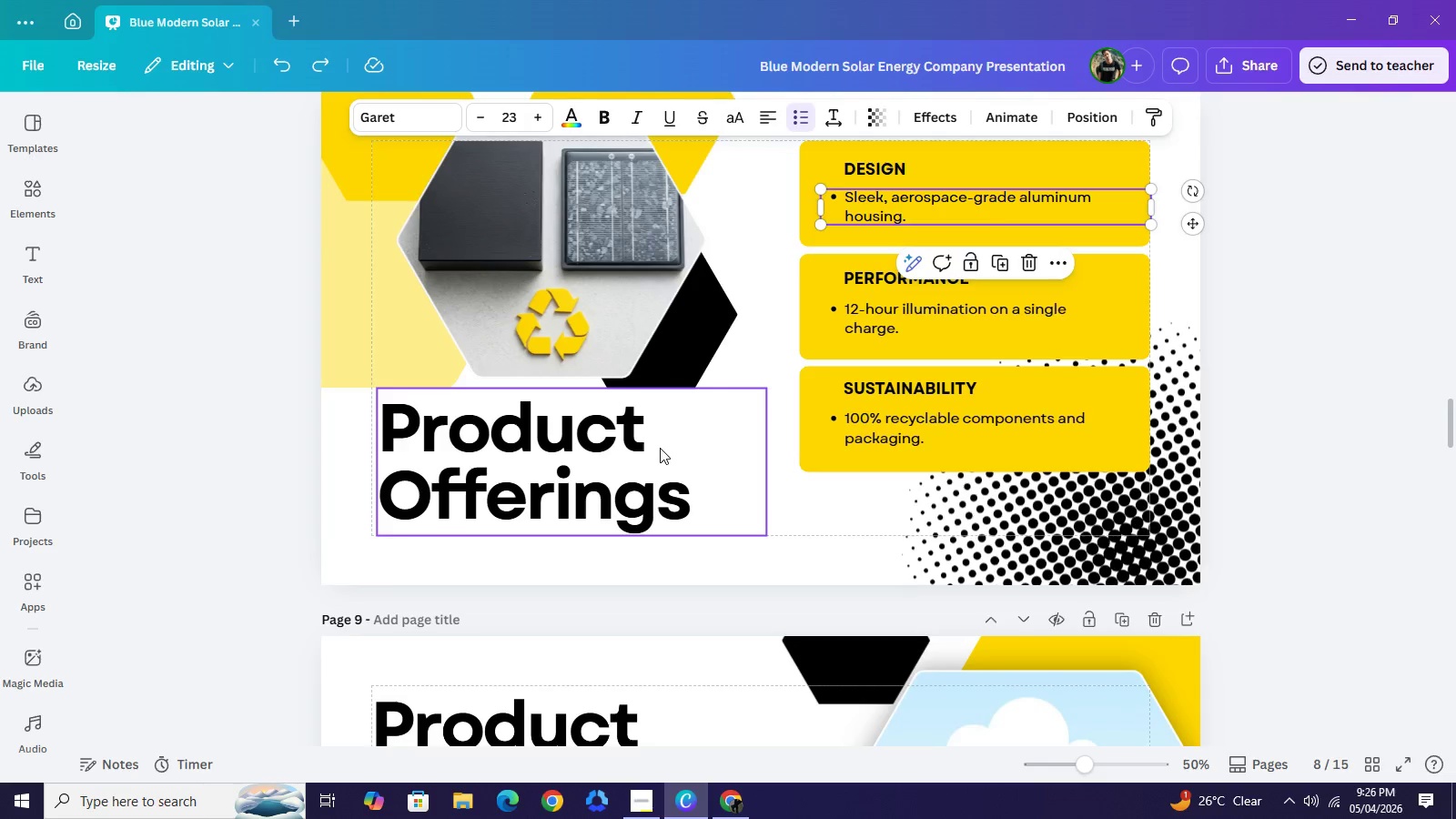 
scroll: coordinate [661, 448], scroll_direction: down, amount: 4.0
 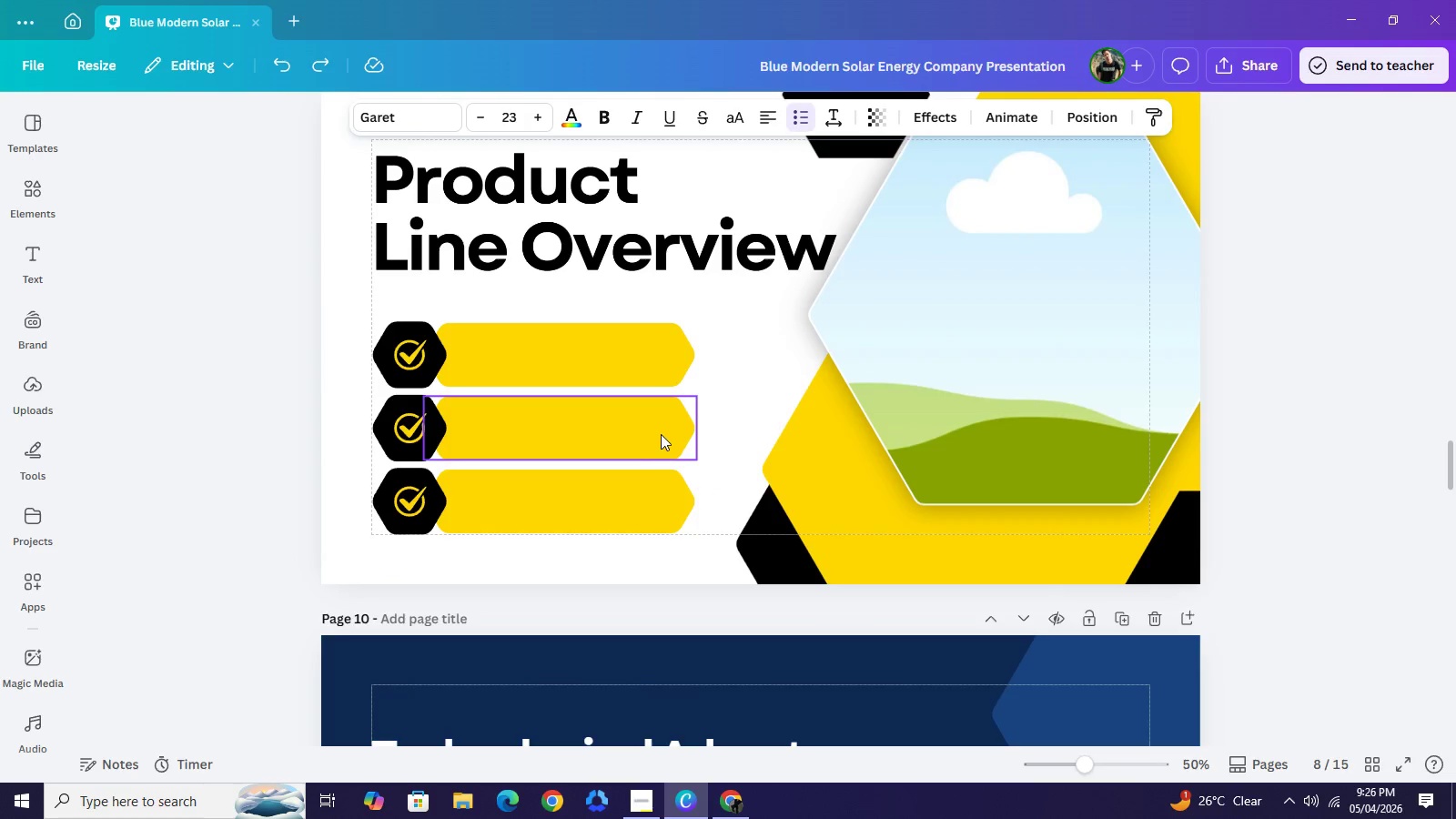 
key(Control+ControlLeft)
 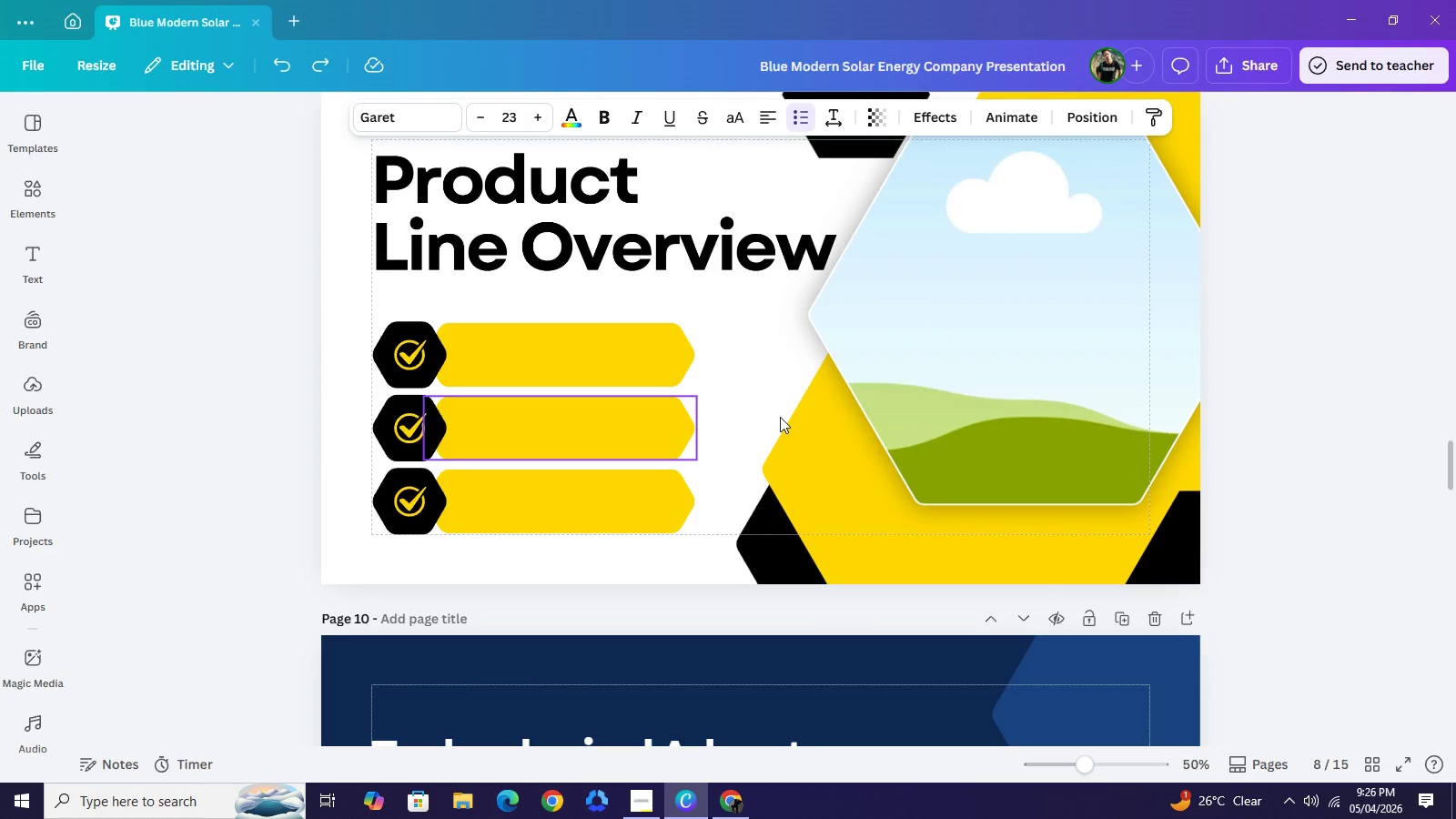 
key(Control+V)
 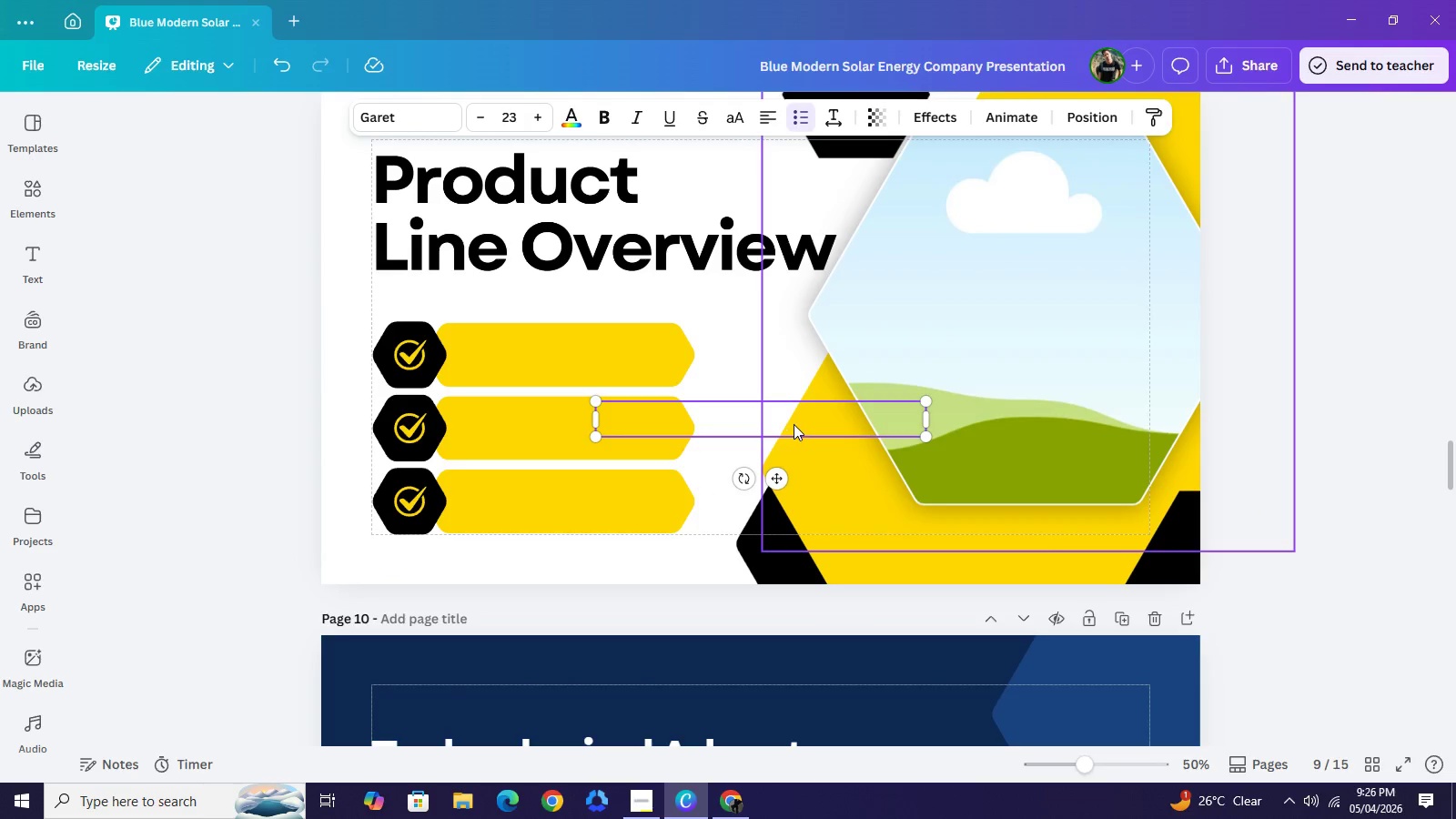 
left_click_drag(start_coordinate=[794, 424], to_coordinate=[658, 377])
 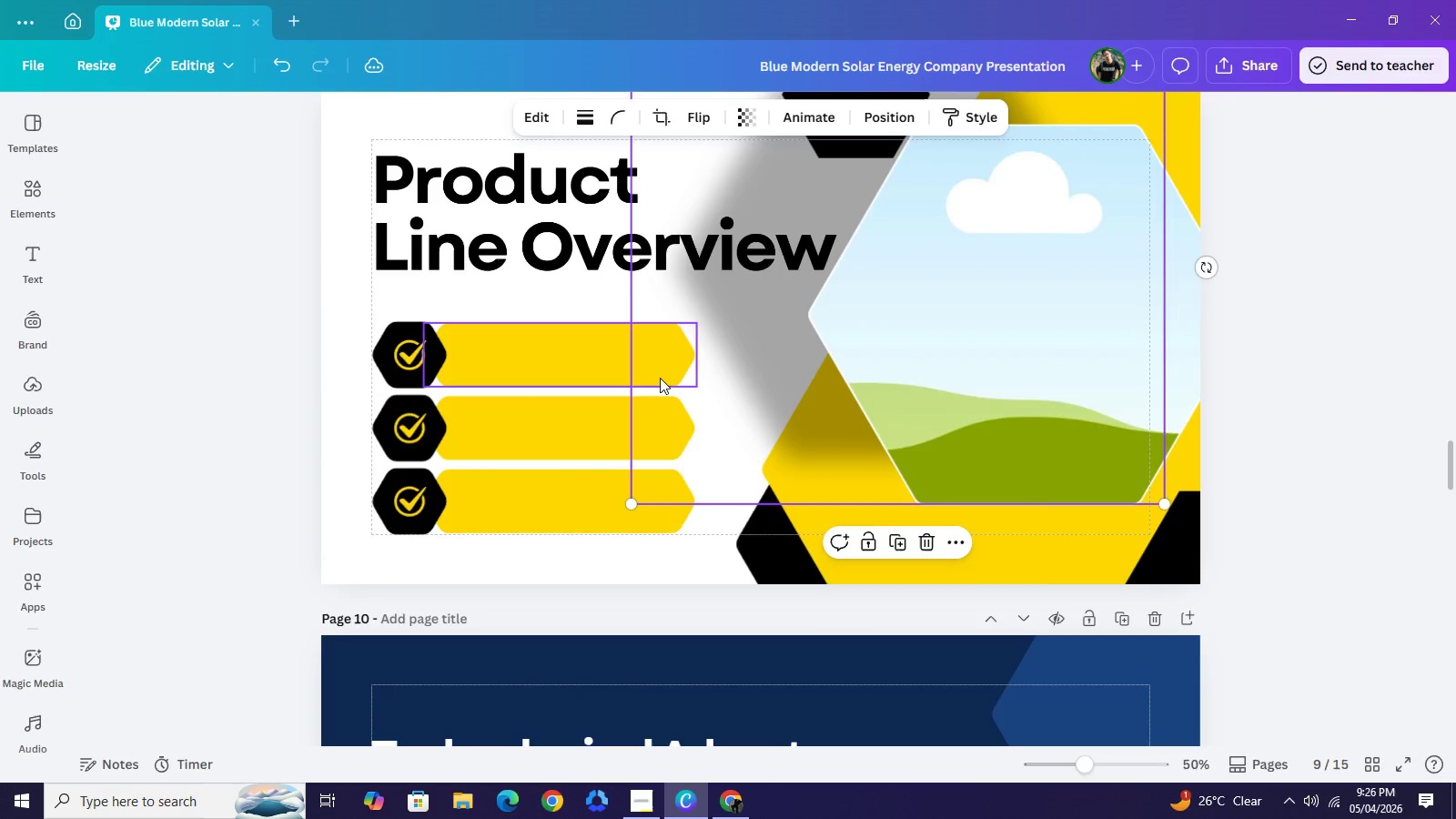 
key(Control+Z)
 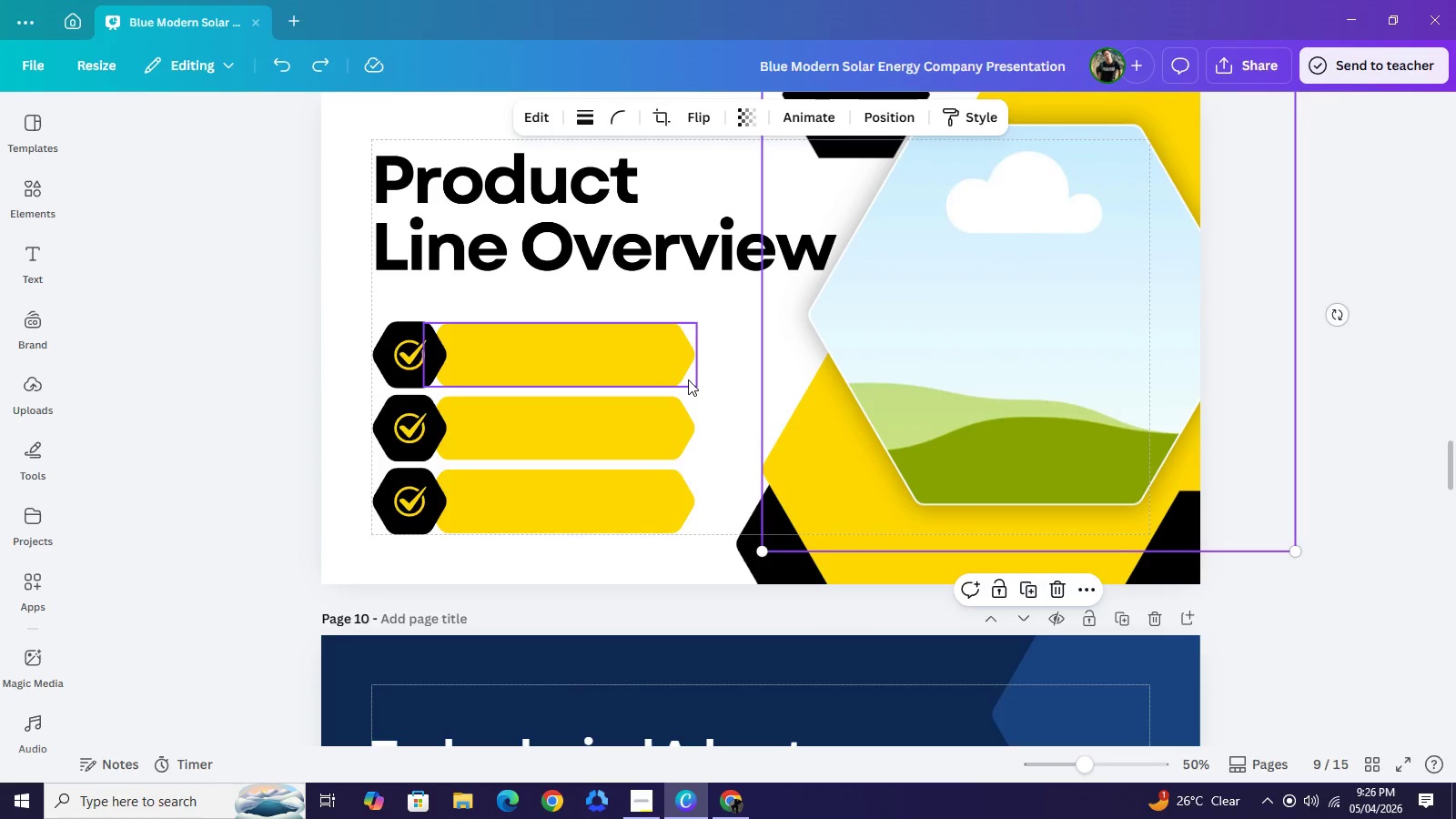 
key(Control+V)
 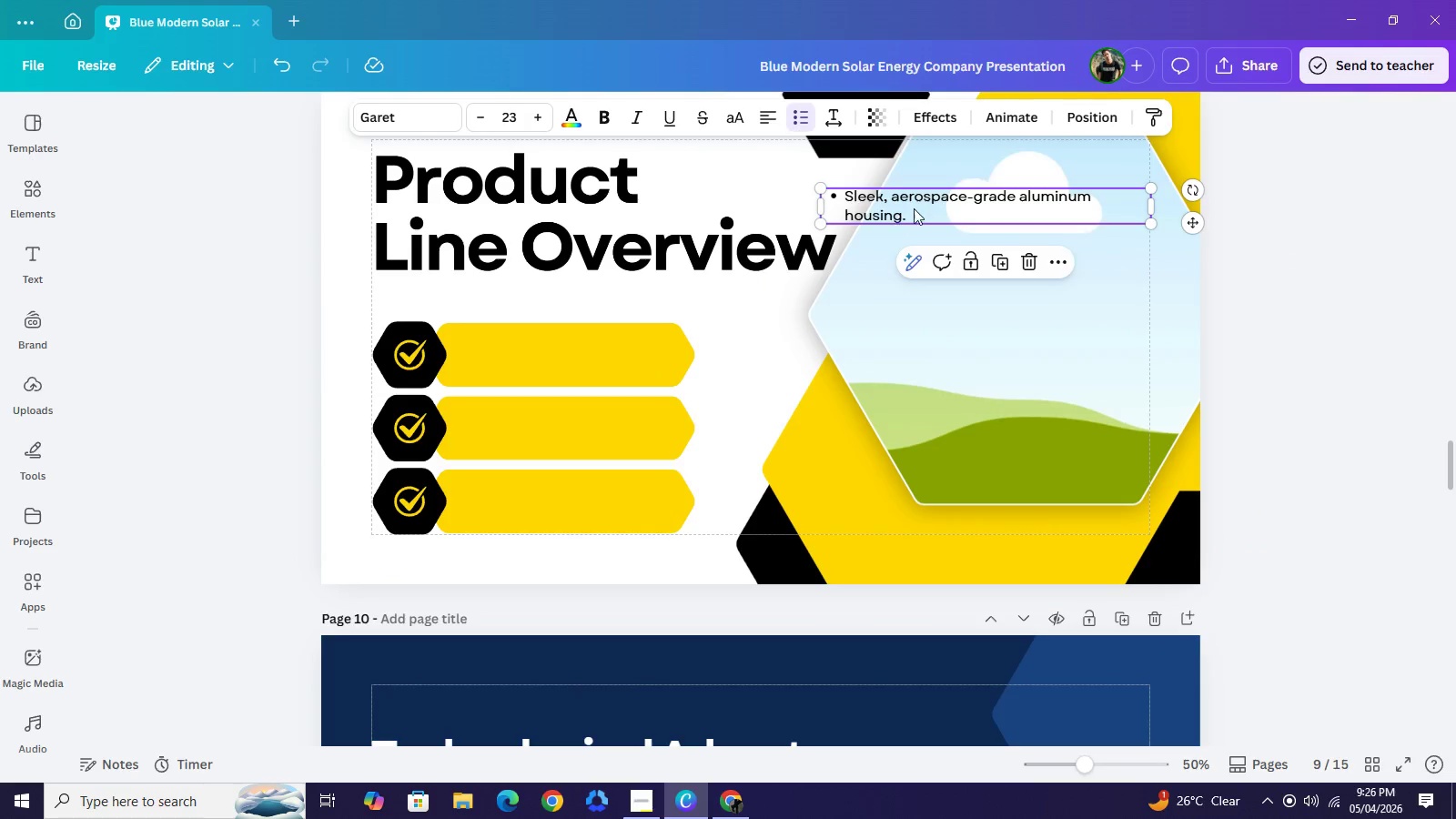 
left_click_drag(start_coordinate=[914, 208], to_coordinate=[543, 359])
 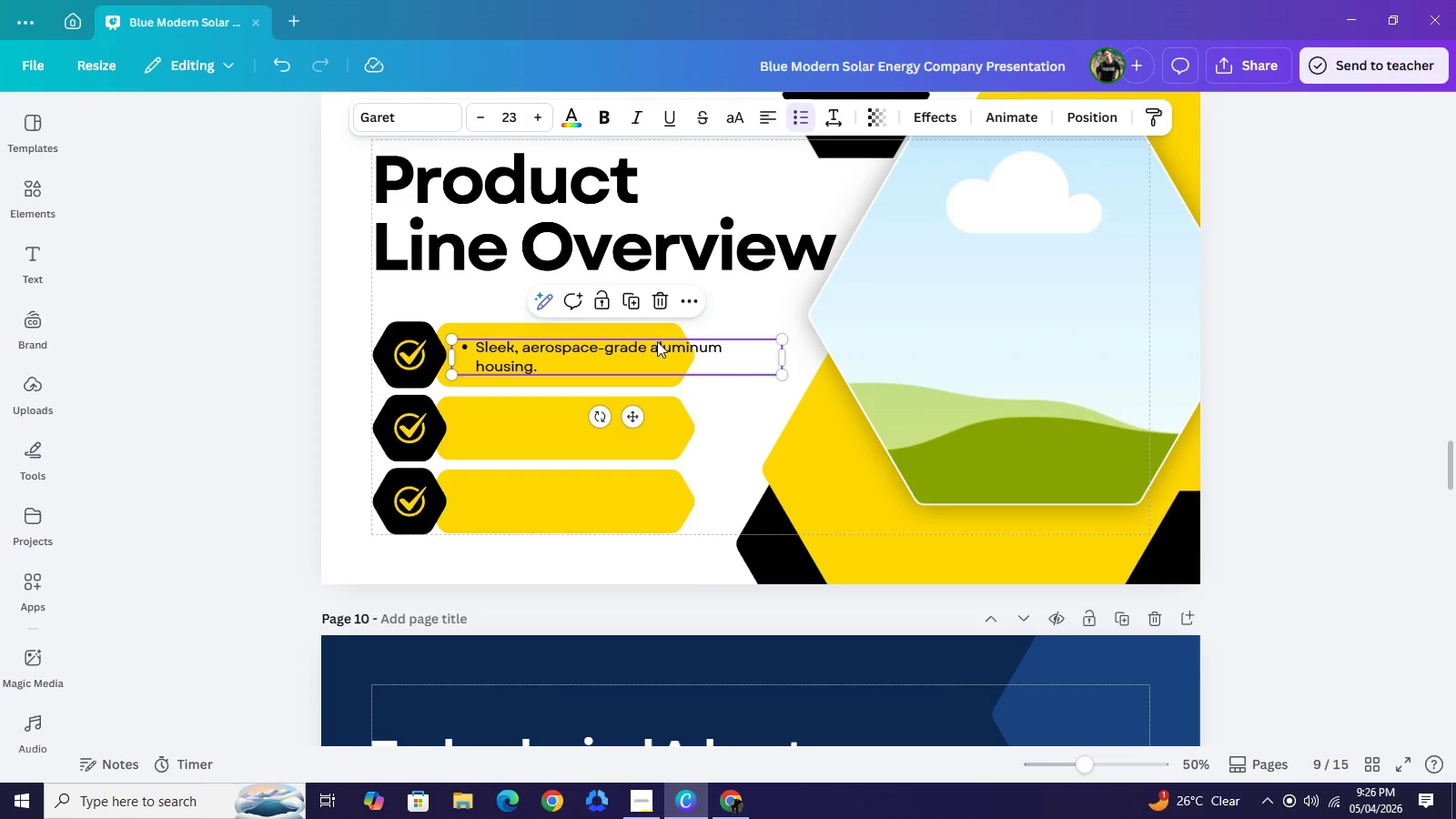 
left_click([643, 328])
 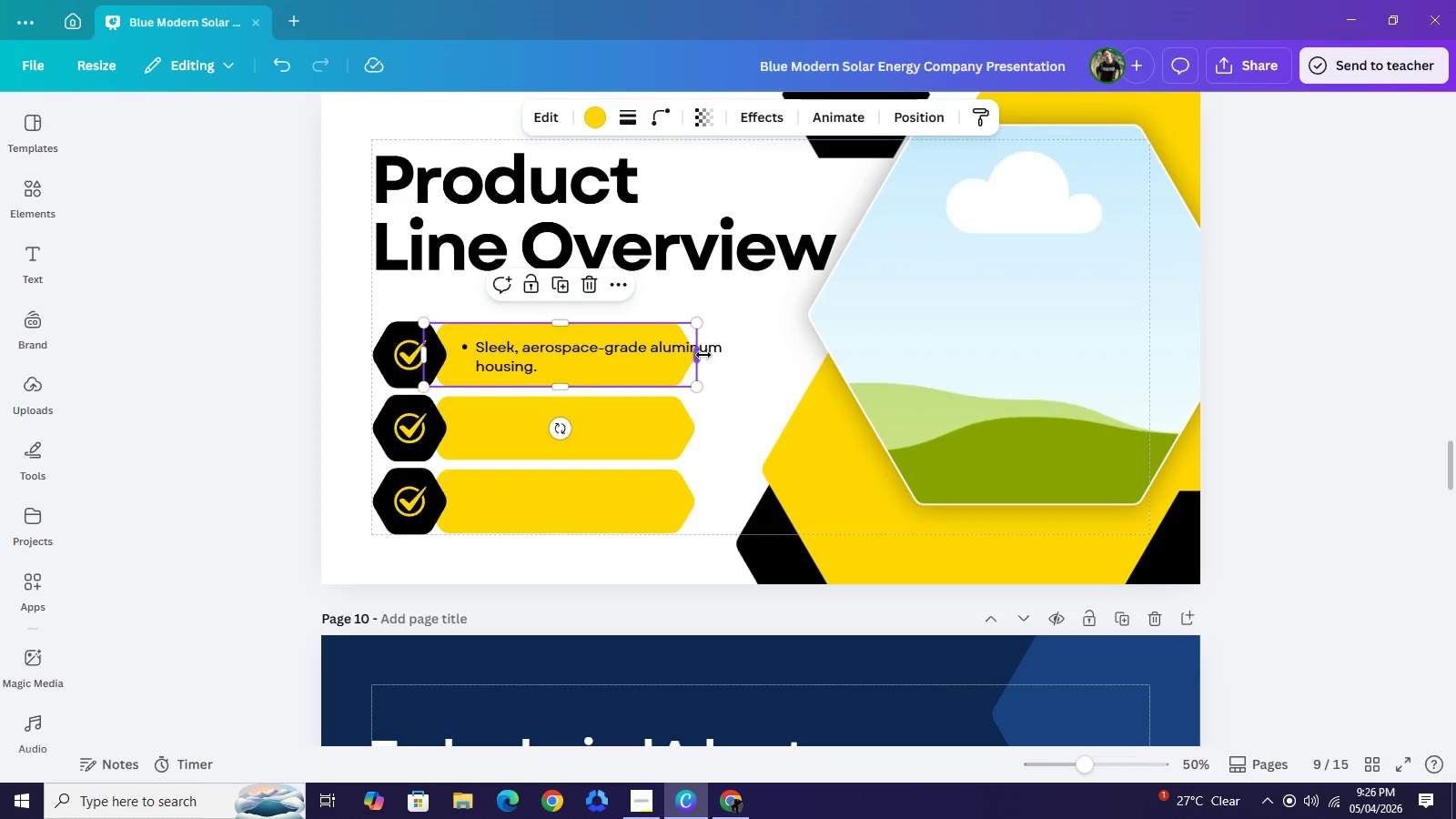 
left_click_drag(start_coordinate=[702, 354], to_coordinate=[734, 368])
 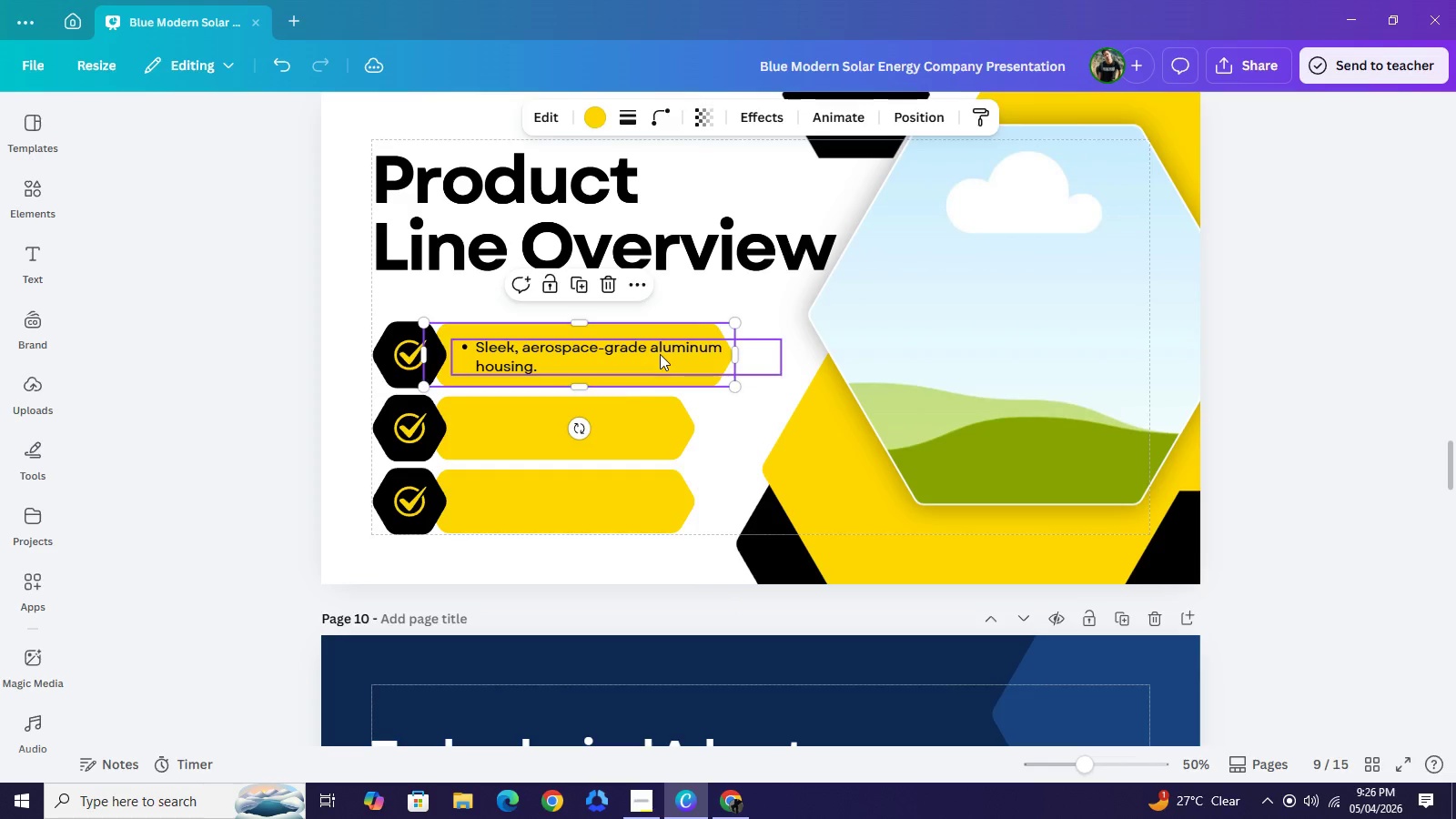 
double_click([660, 354])
 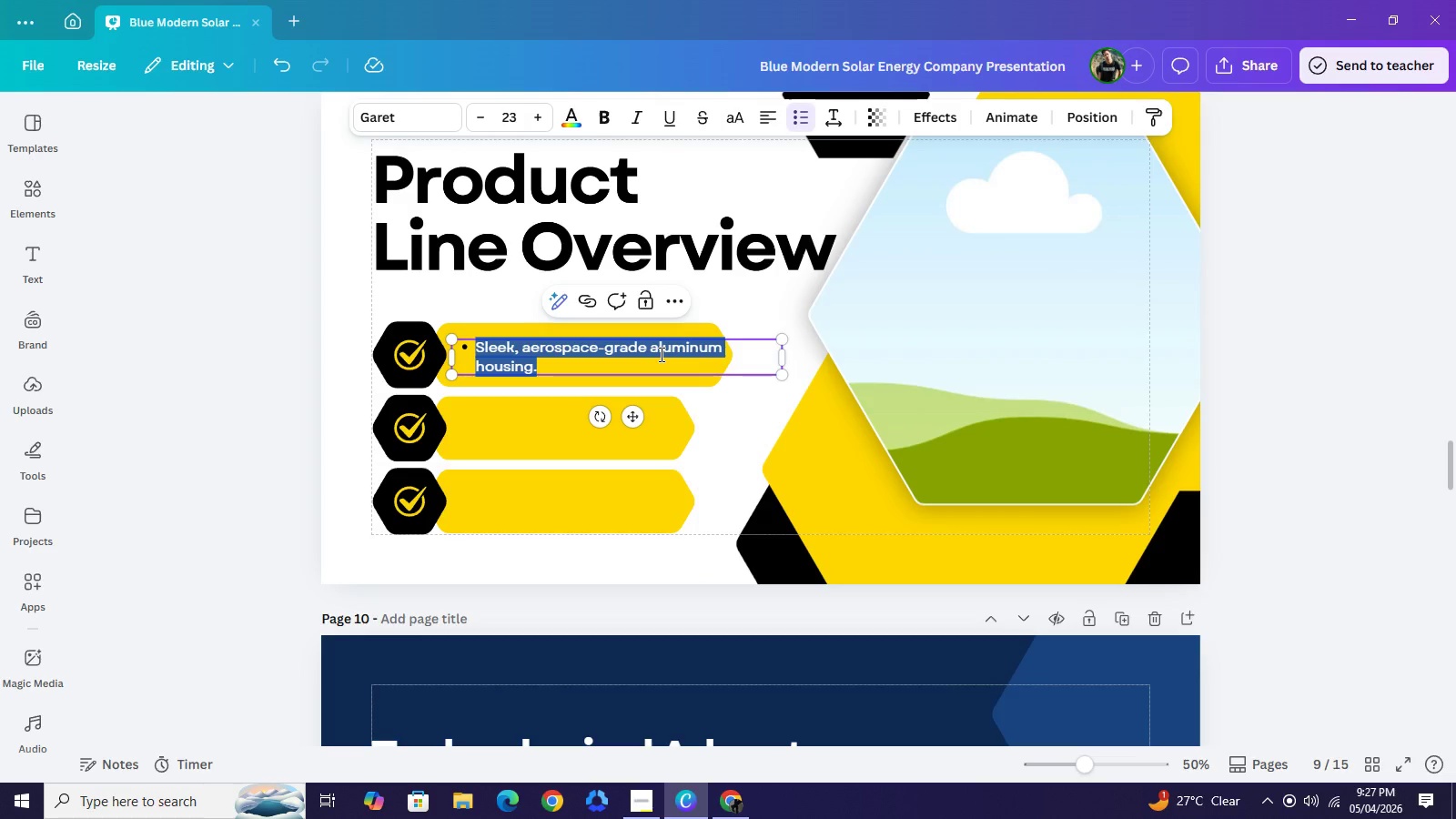 
wait(12.88)
 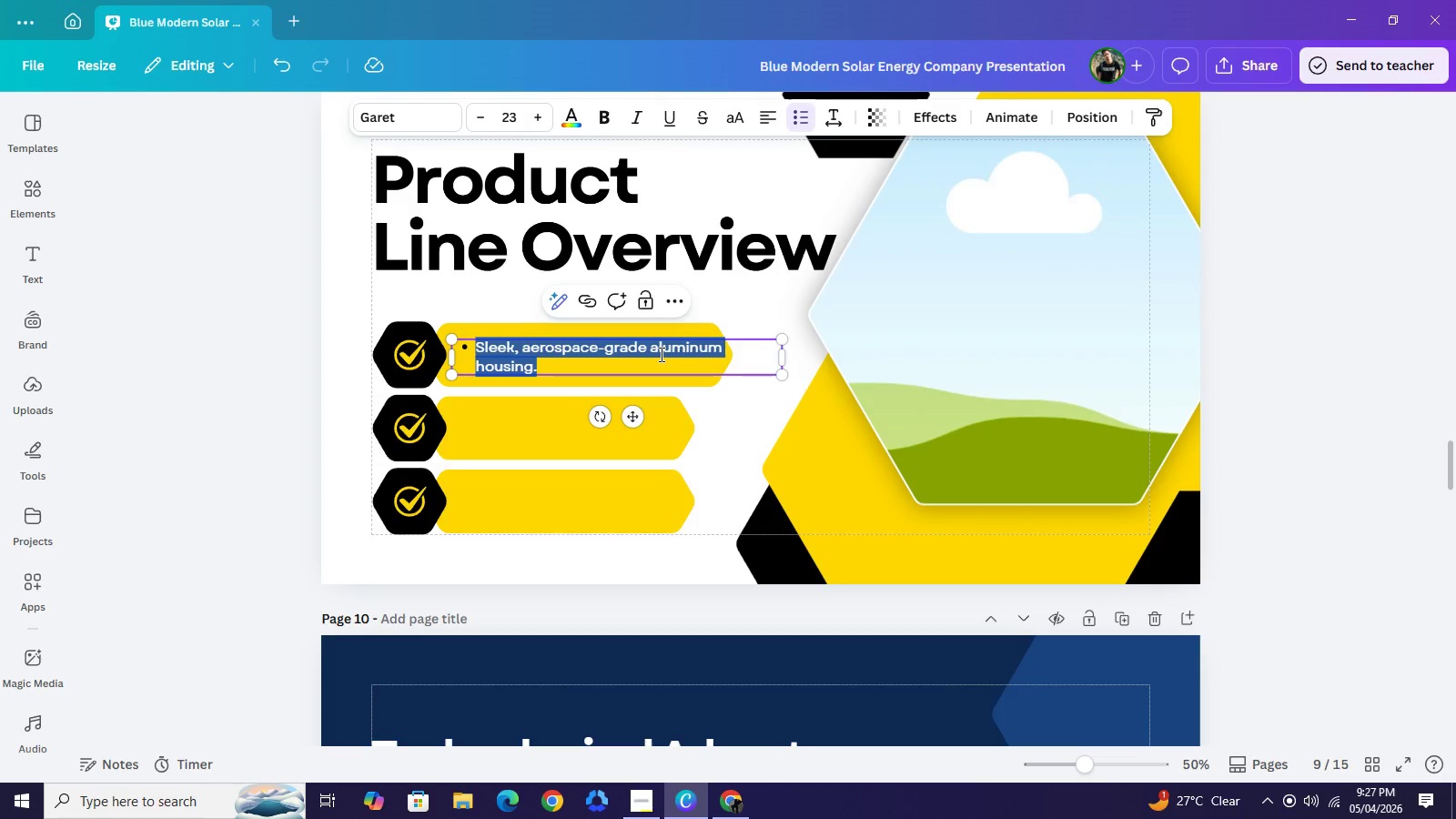 
type(Low-profile ground lighting.)
 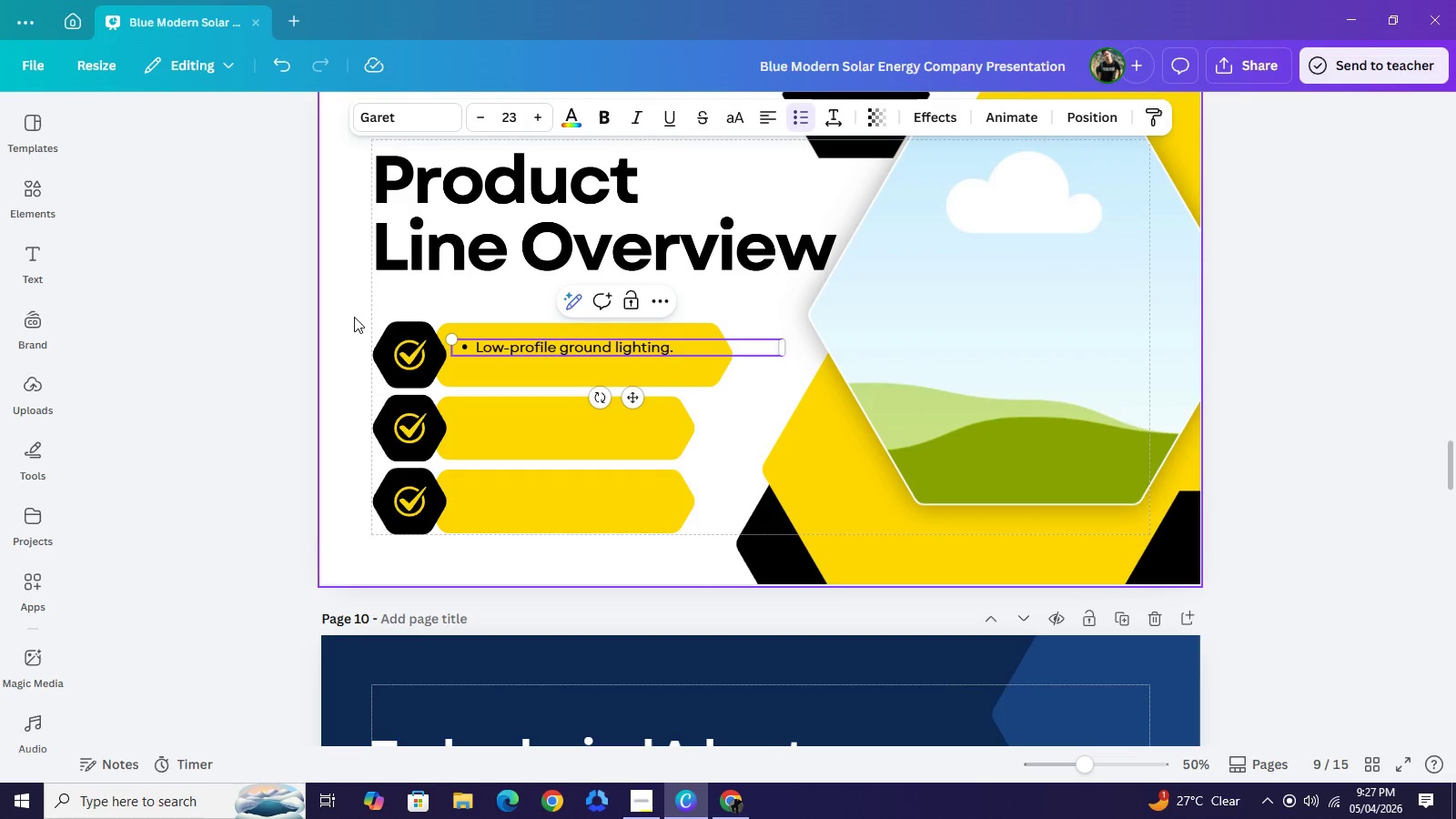 
left_click([354, 317])
 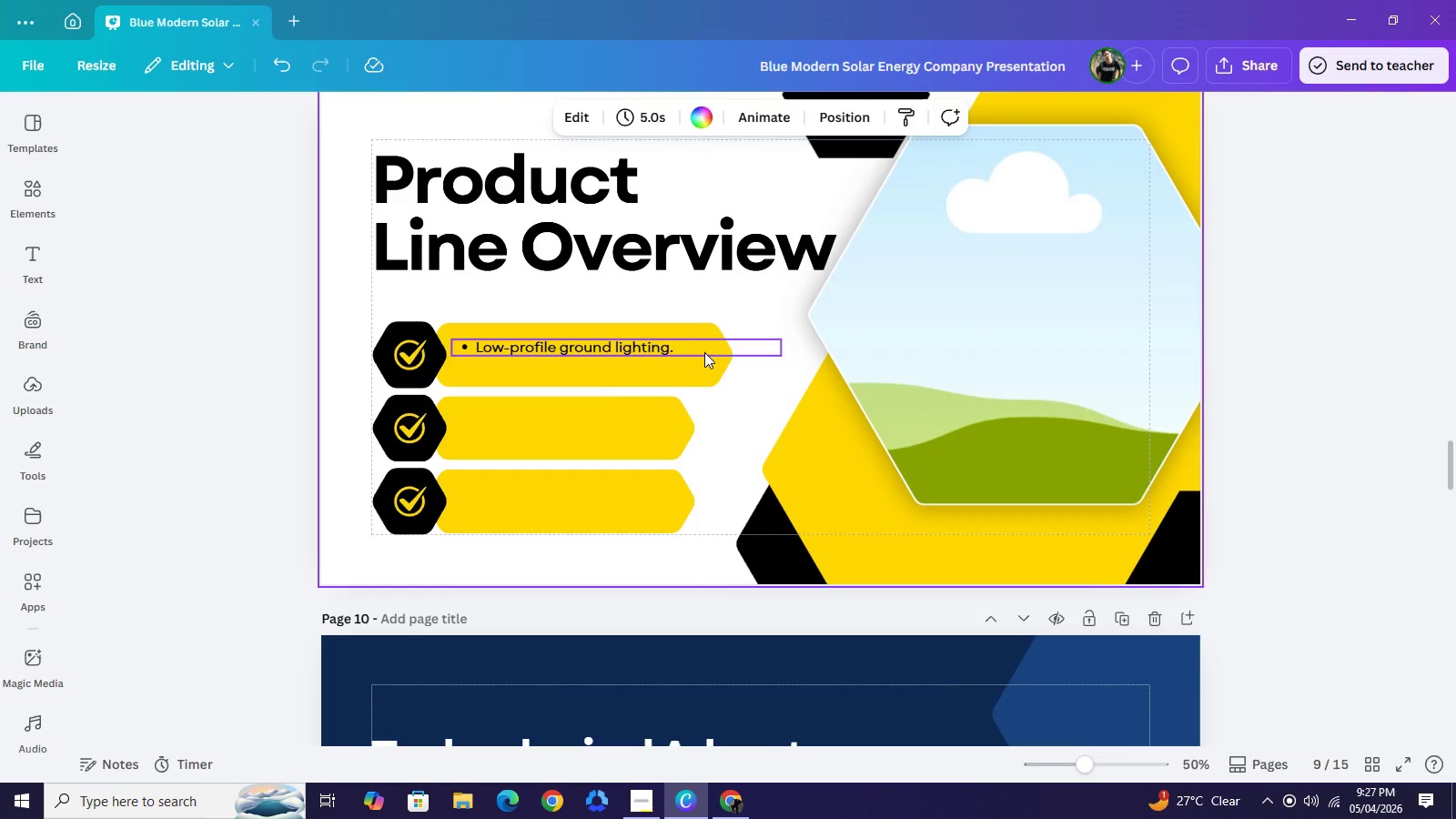 
left_click([704, 352])
 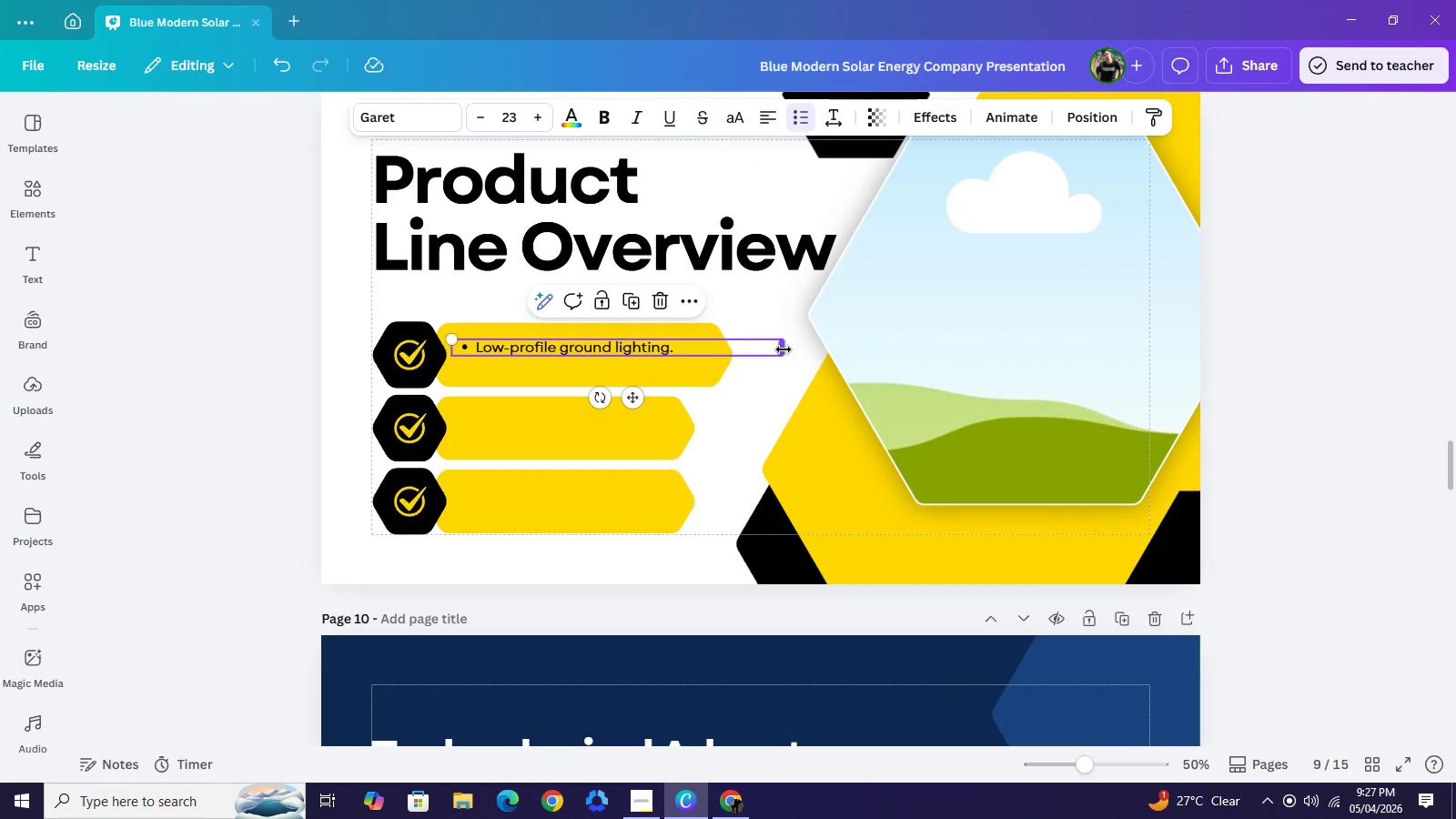 
left_click_drag(start_coordinate=[784, 349], to_coordinate=[679, 349])
 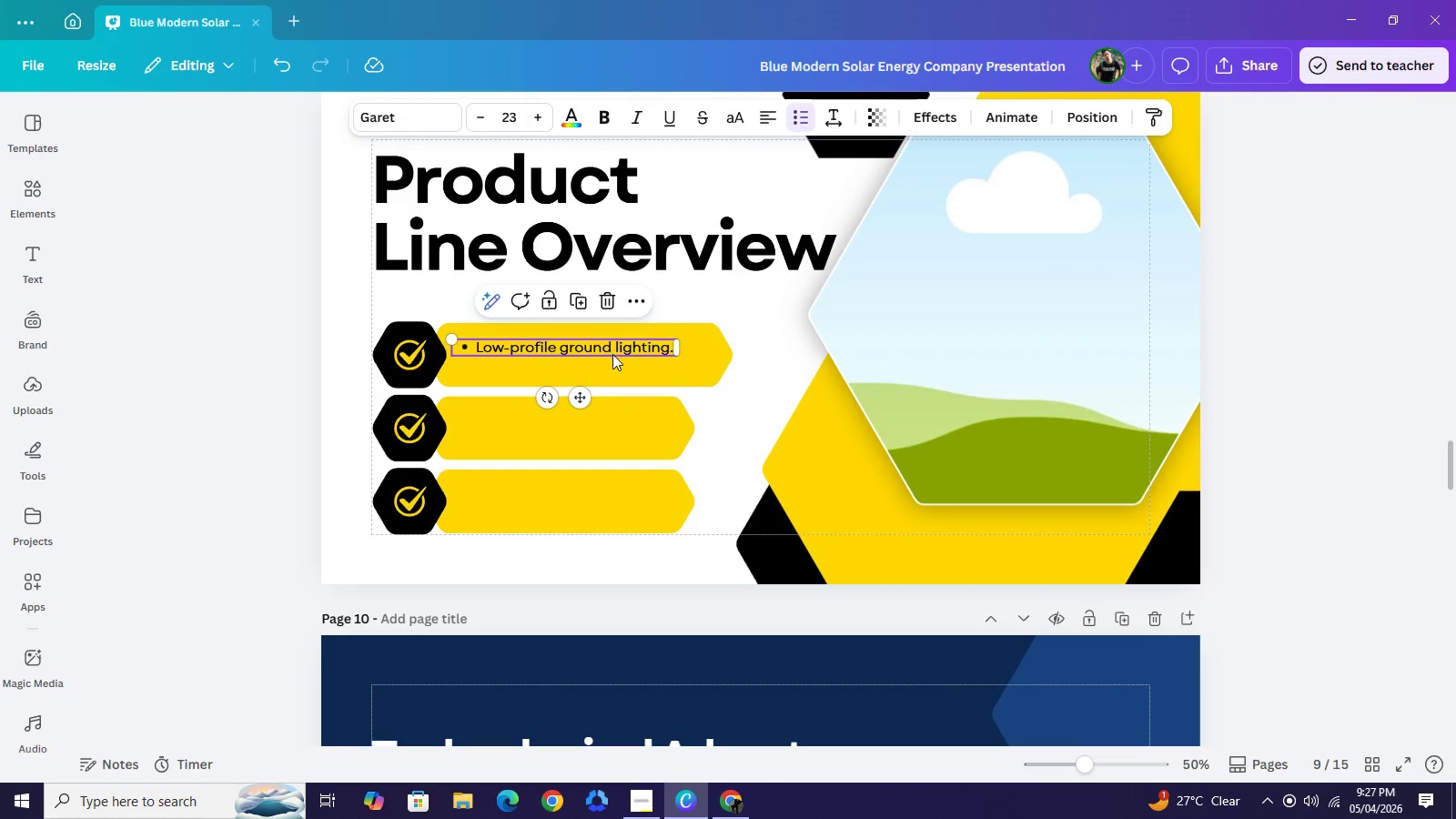 
left_click_drag(start_coordinate=[606, 347], to_coordinate=[613, 368])
 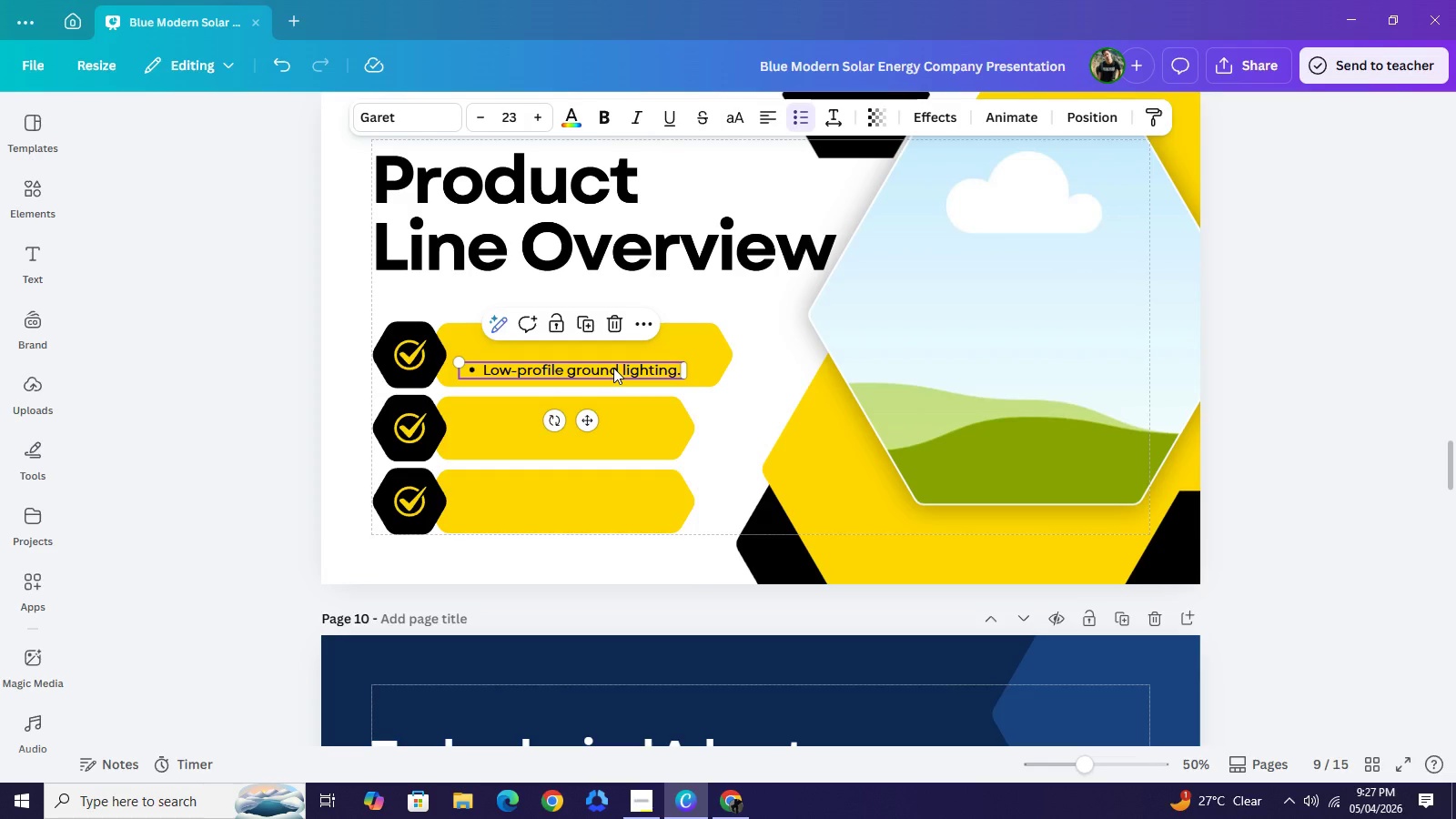 
key(Control+C)
 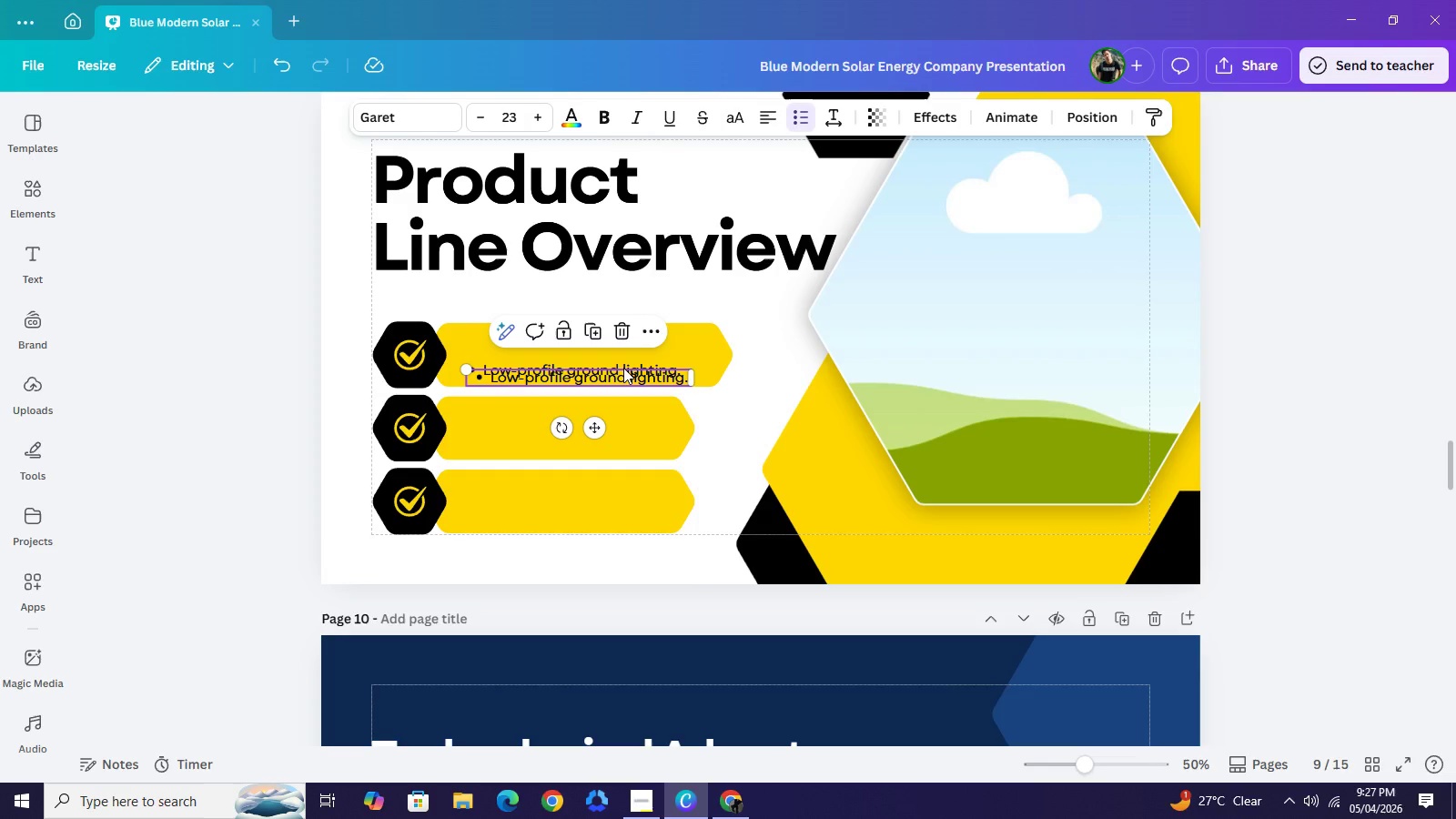 
key(Control+V)
 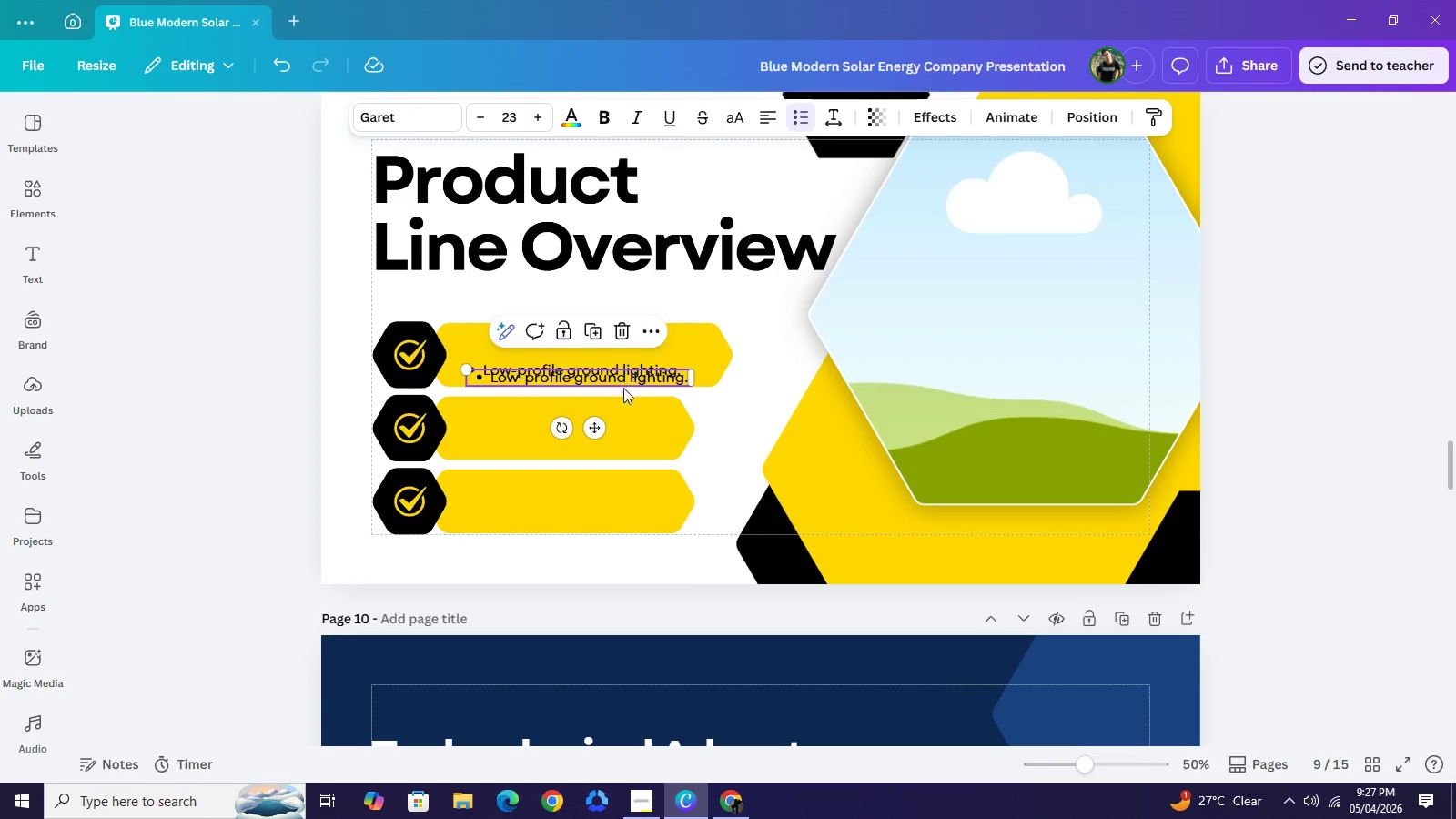 
left_click_drag(start_coordinate=[623, 368], to_coordinate=[614, 432])
 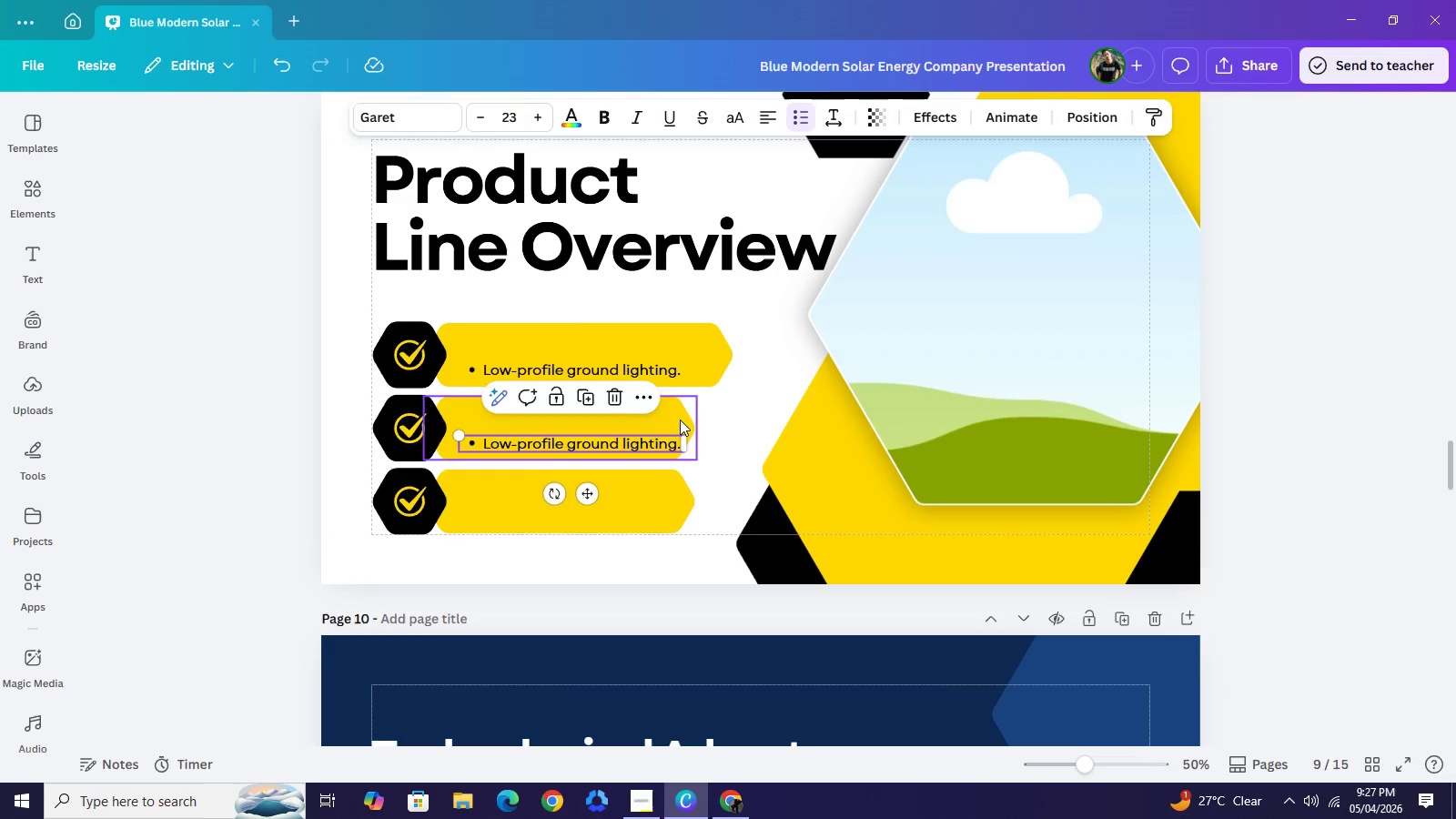 
left_click([680, 420])
 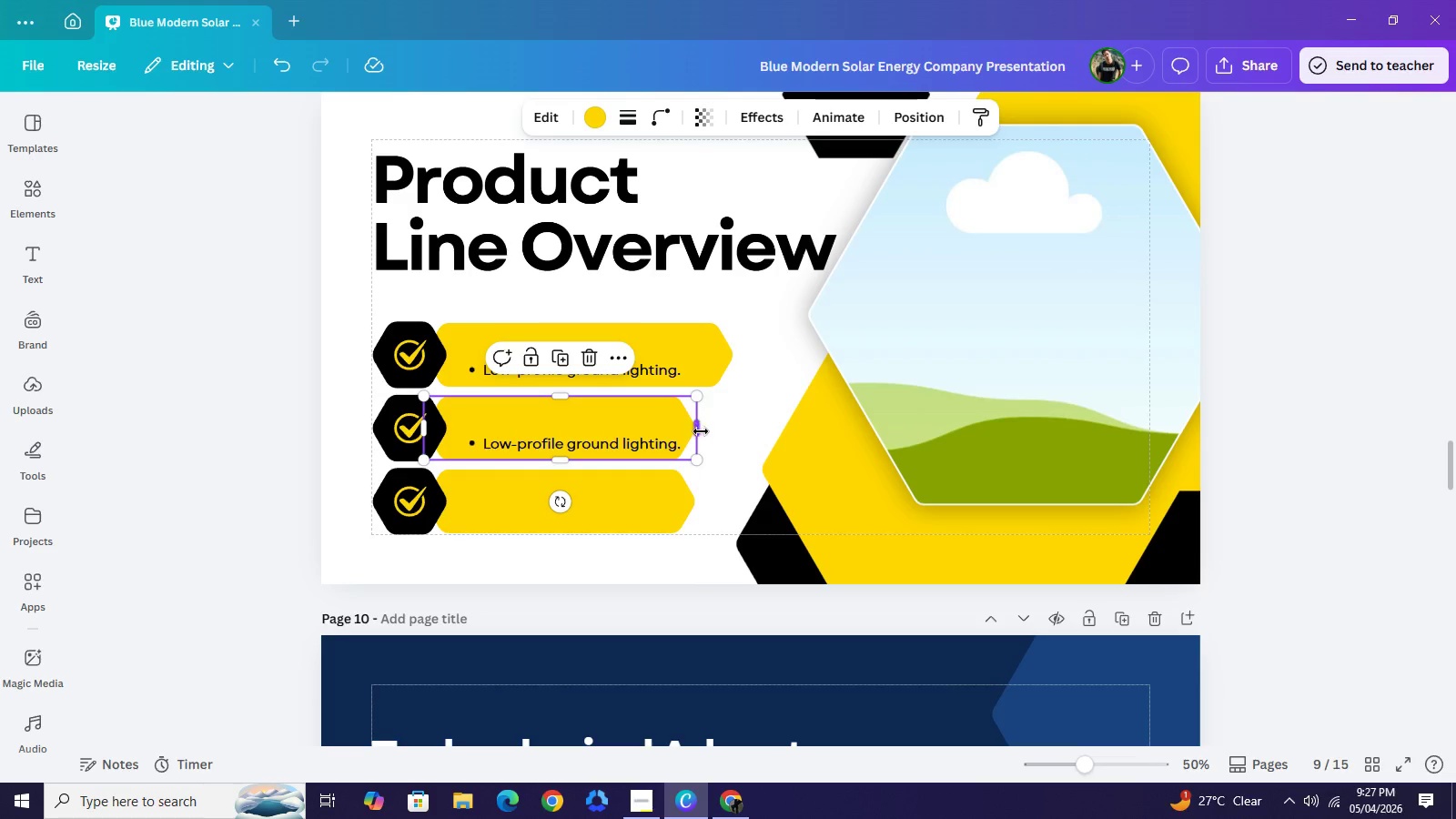 
left_click_drag(start_coordinate=[695, 430], to_coordinate=[730, 441])
 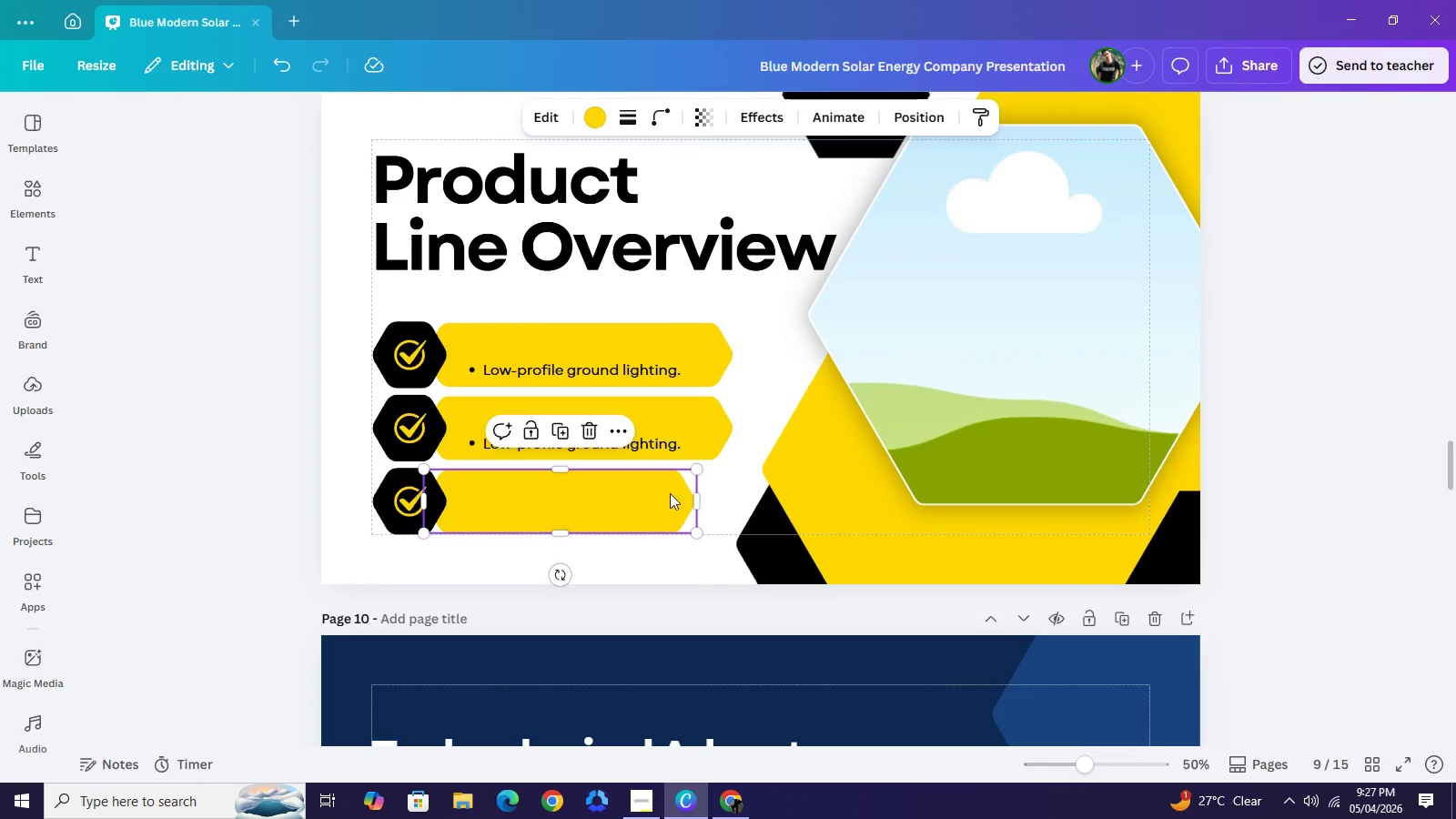 
left_click([661, 490])
 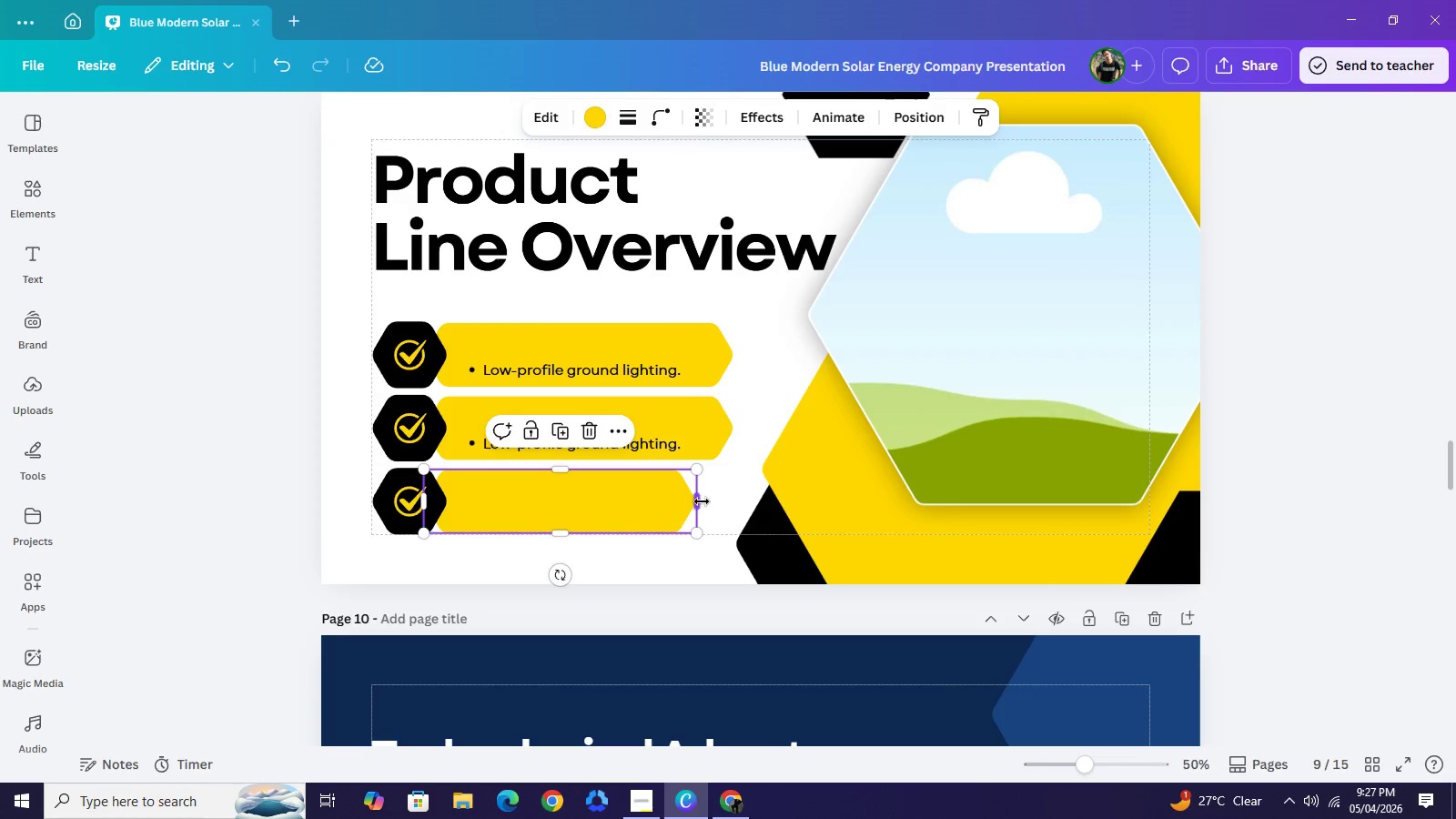 
left_click_drag(start_coordinate=[701, 501], to_coordinate=[736, 507])
 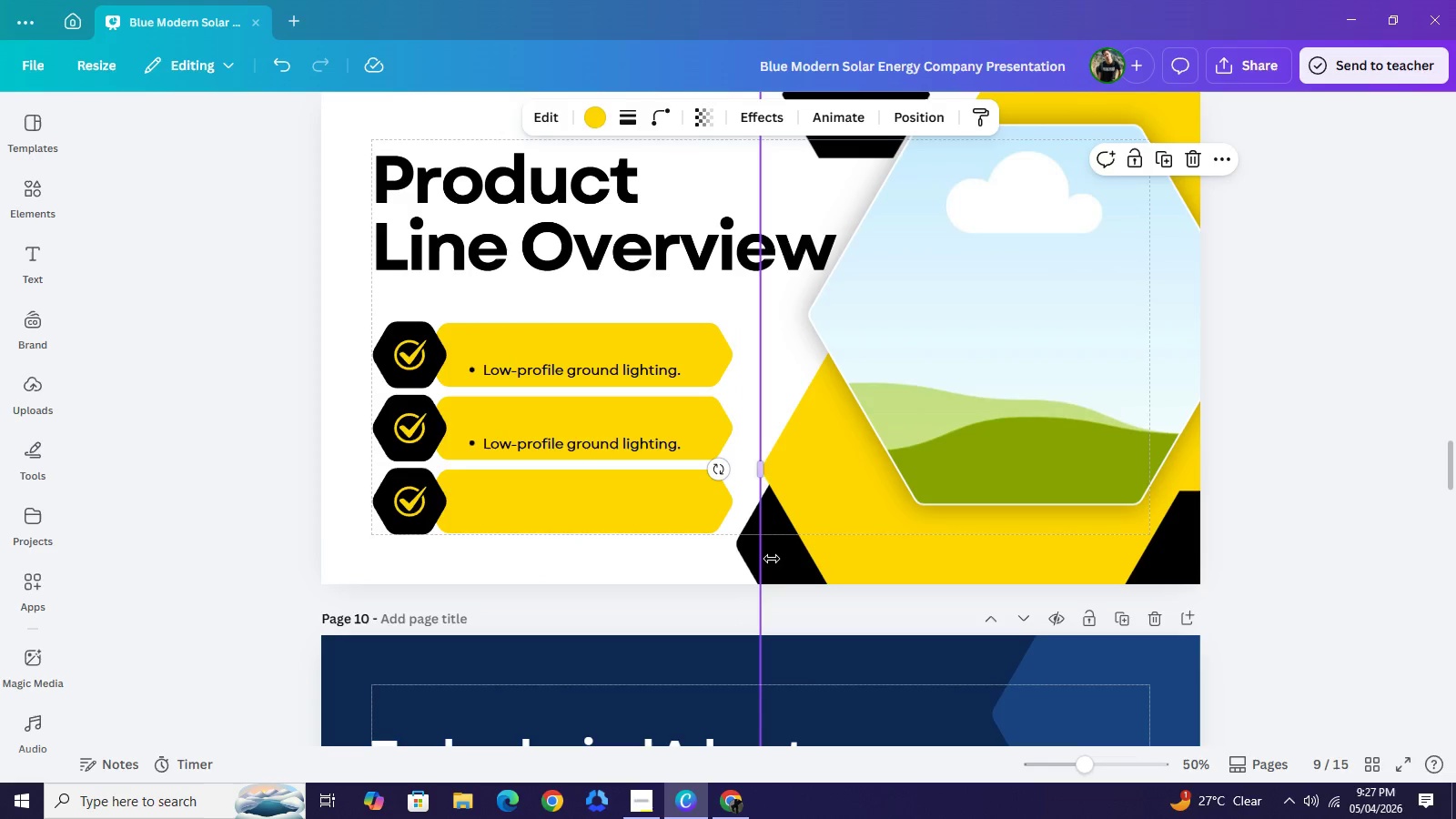 
left_click_drag(start_coordinate=[762, 553], to_coordinate=[783, 577])
 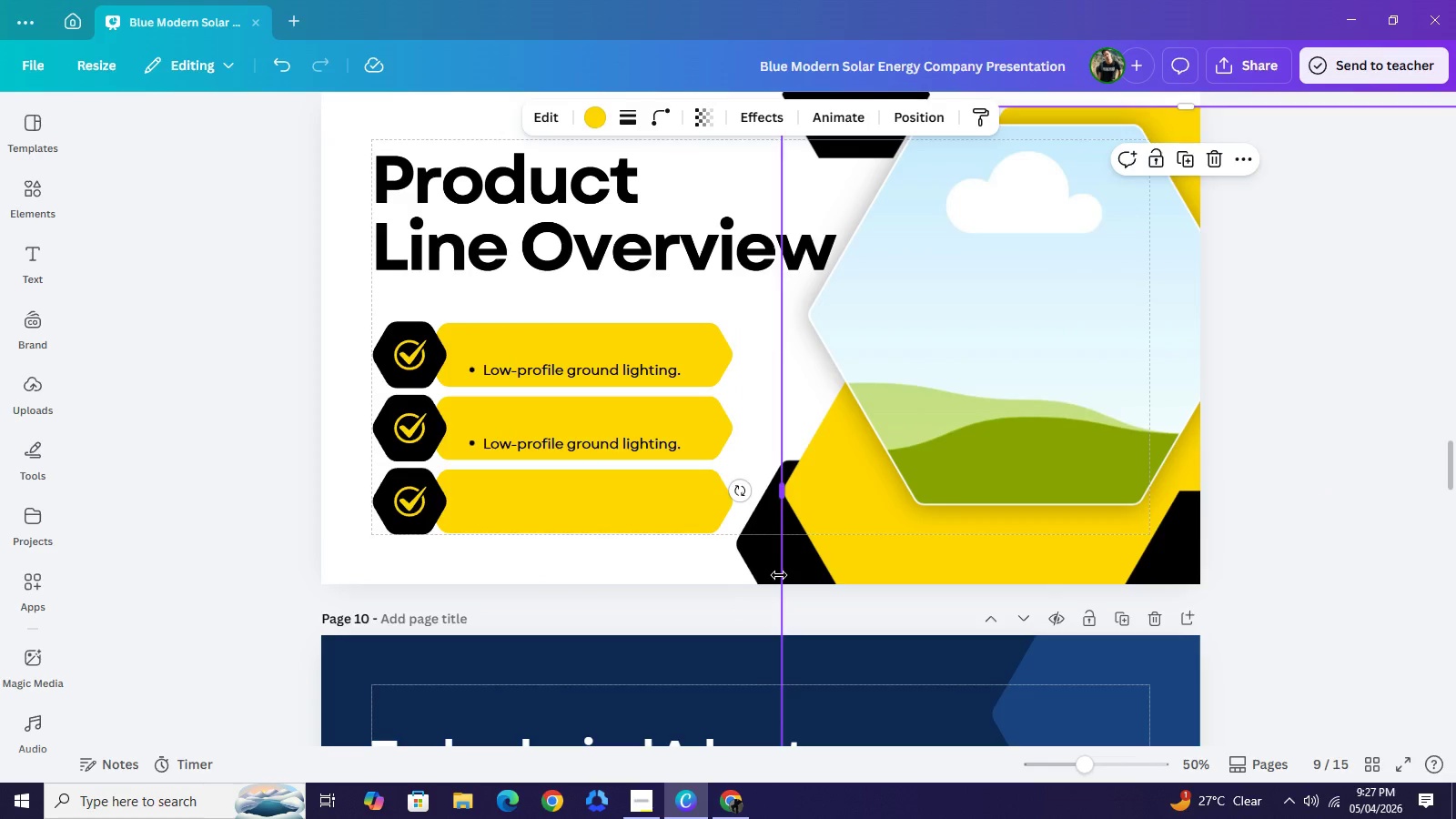 
key(Control+Z)
 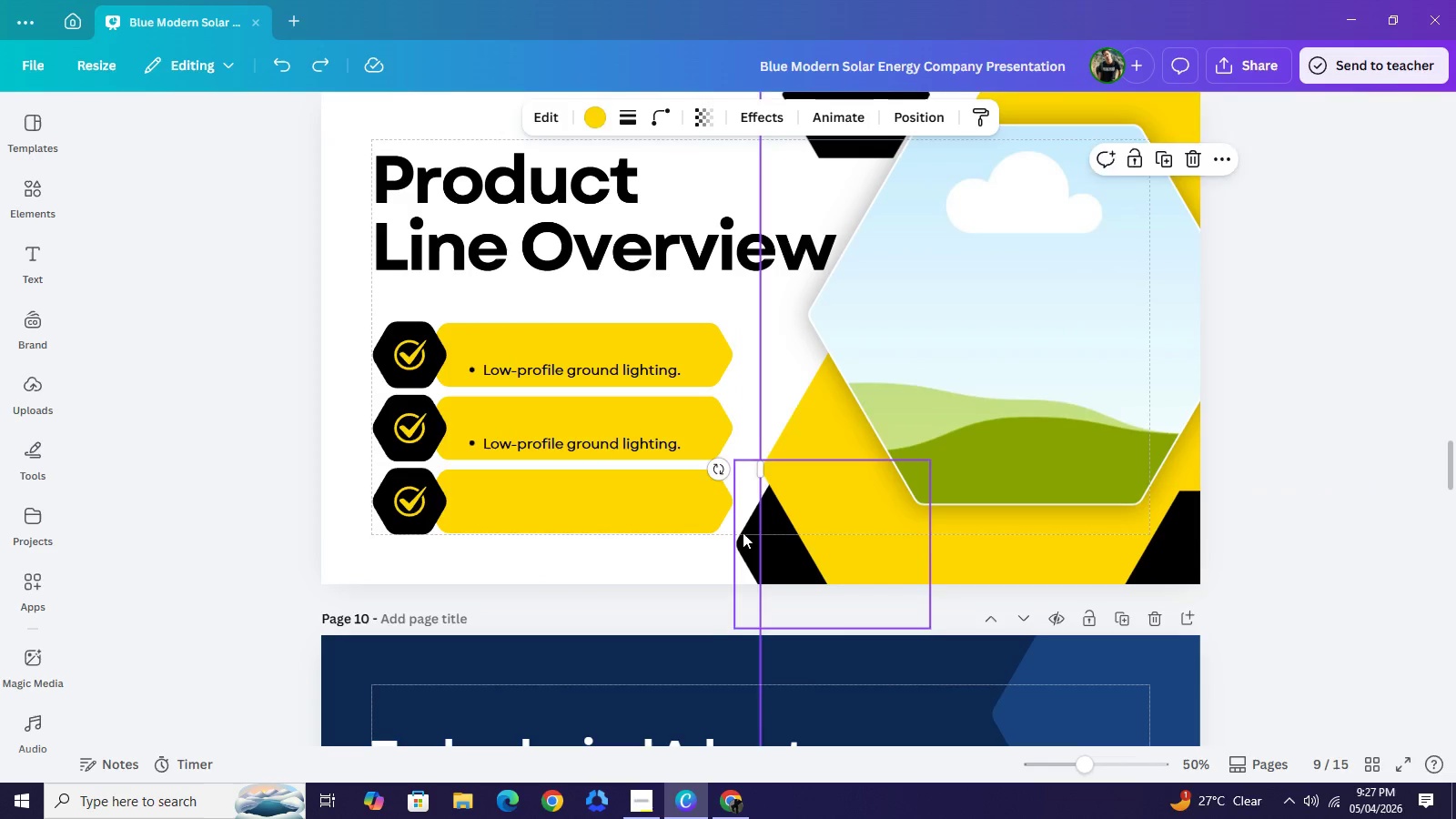 
left_click([743, 532])
 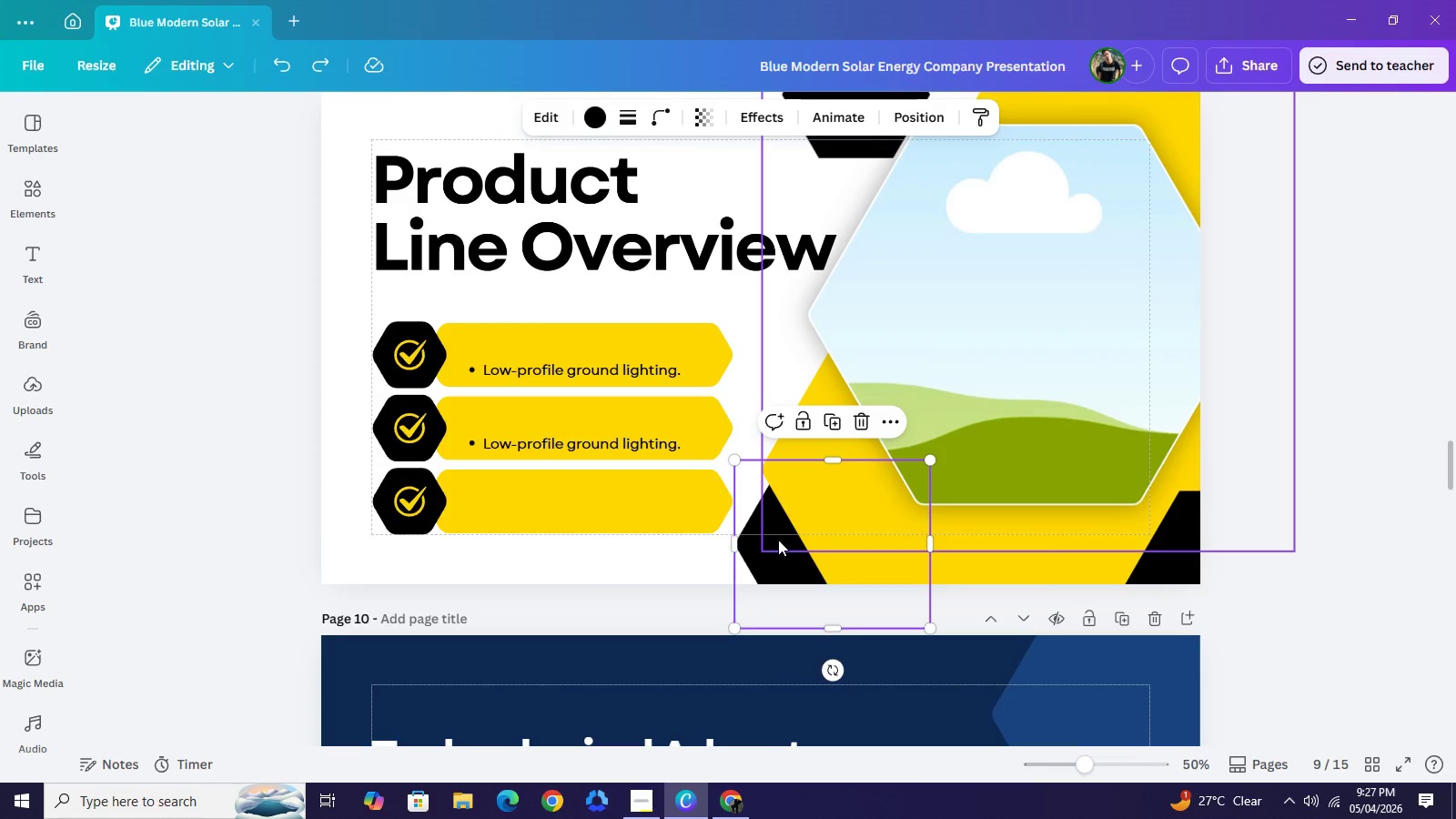 
left_click_drag(start_coordinate=[778, 537], to_coordinate=[795, 552])
 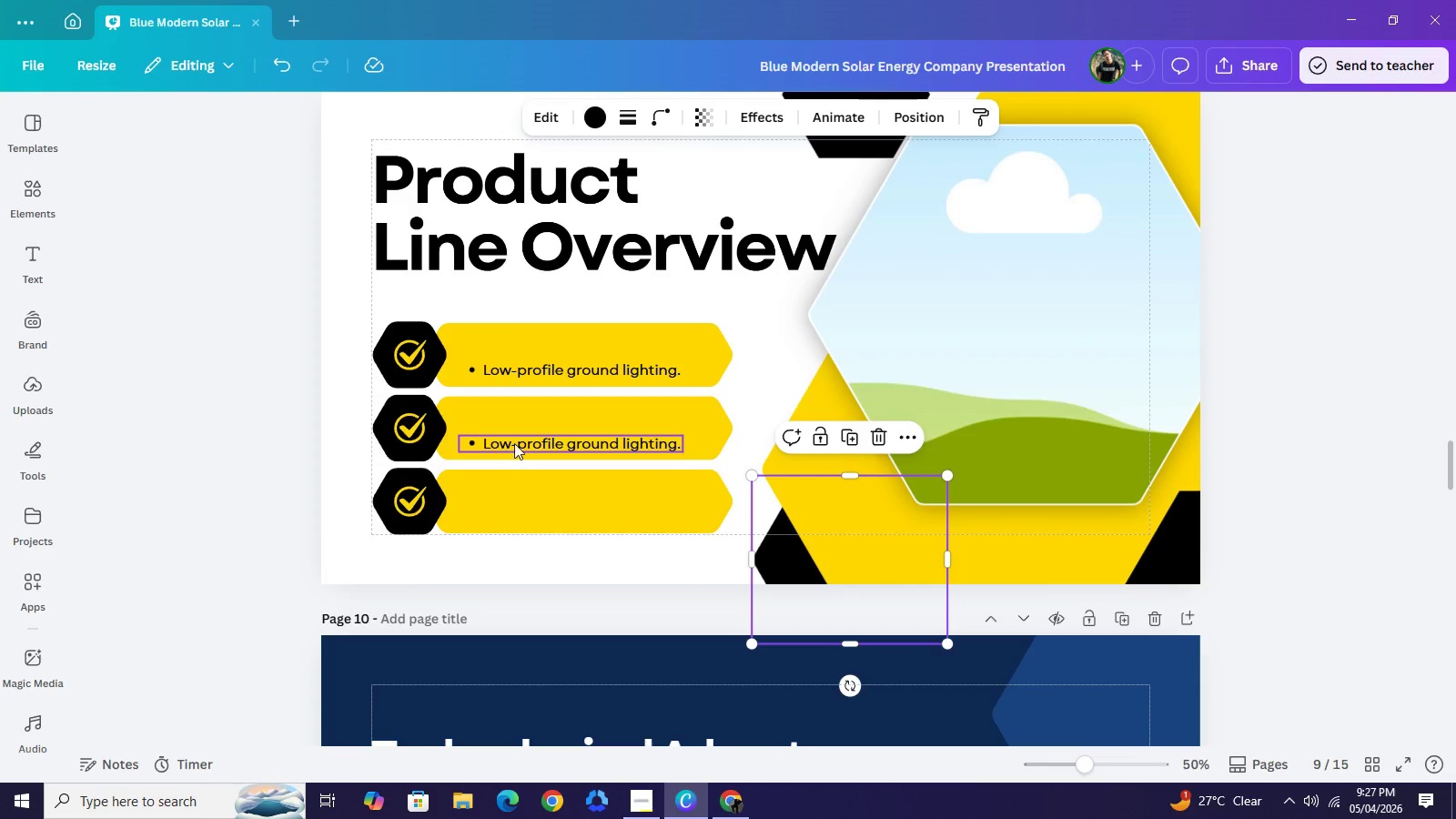 
left_click([514, 443])
 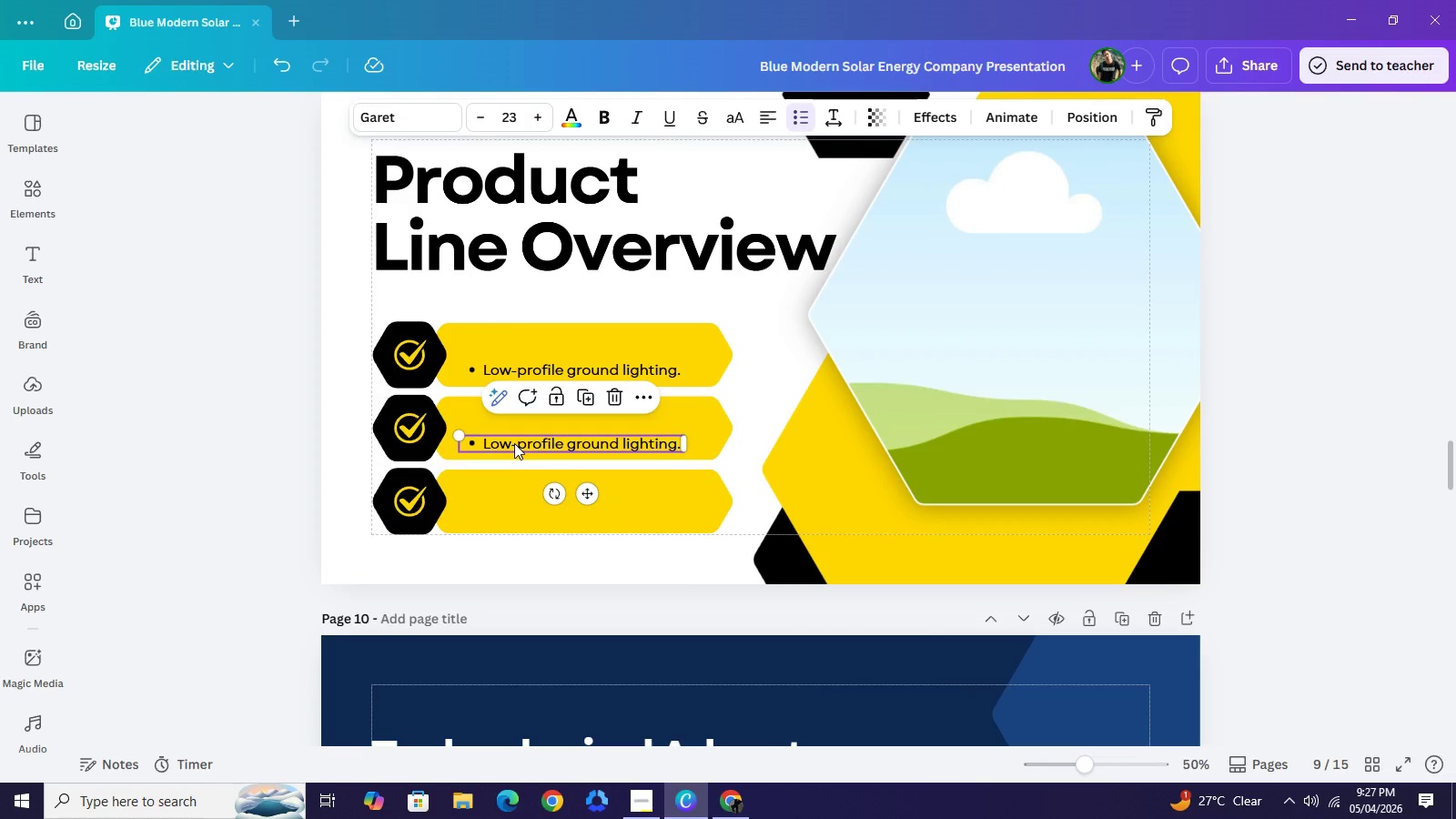 
key(Control+C)
 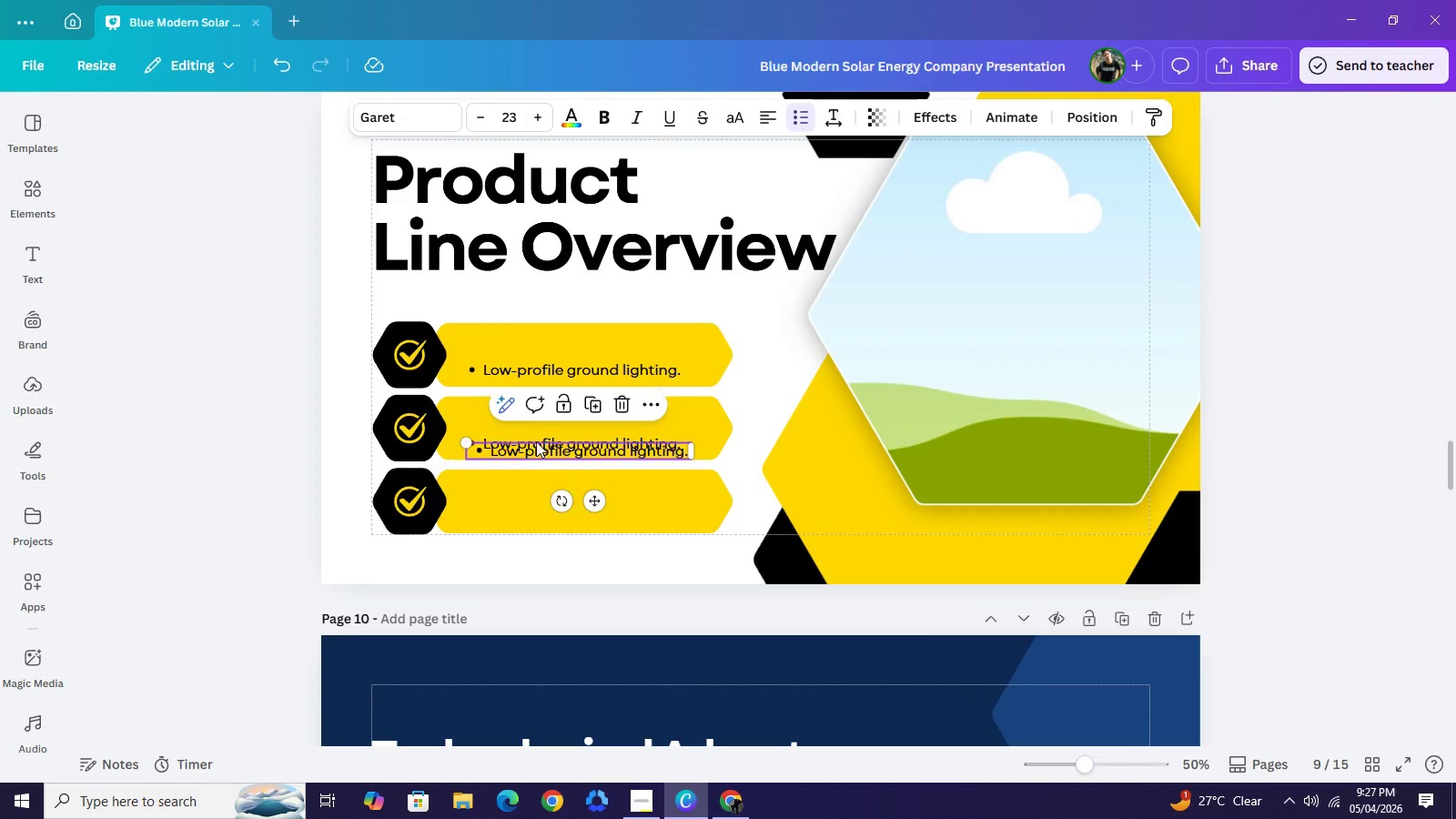 
key(Control+V)
 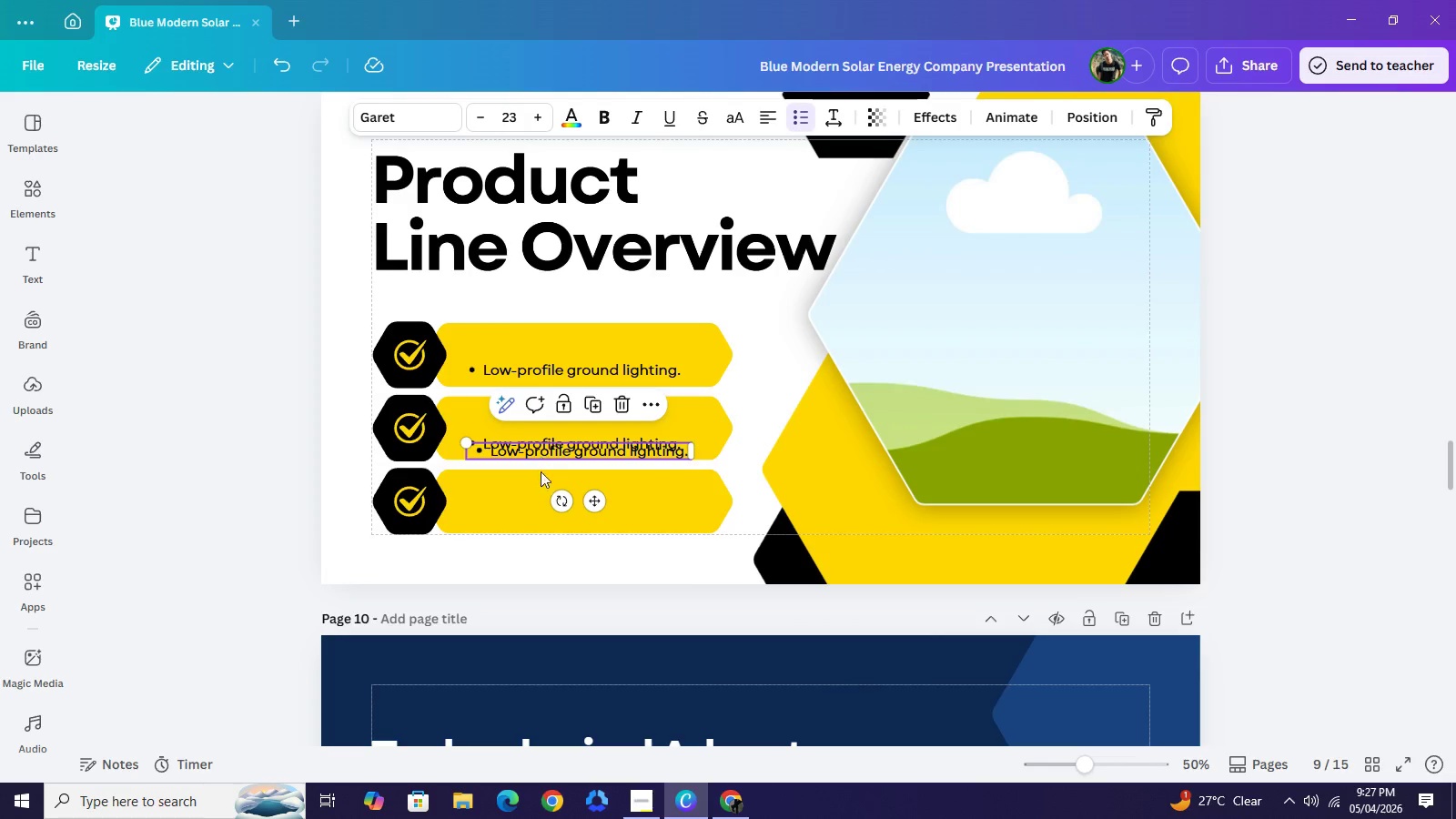 
left_click_drag(start_coordinate=[539, 442], to_coordinate=[533, 508])
 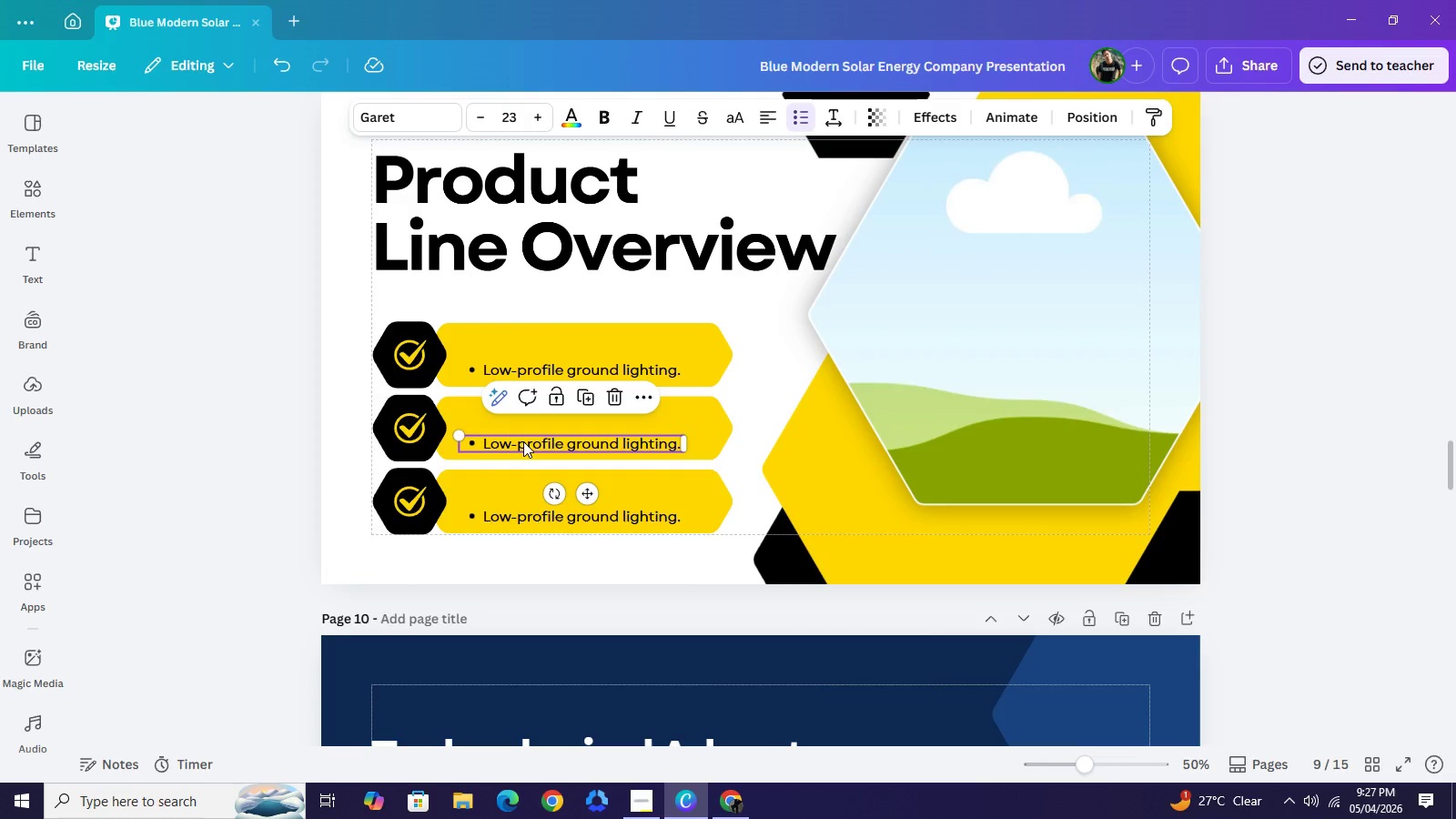 
double_click([523, 441])
 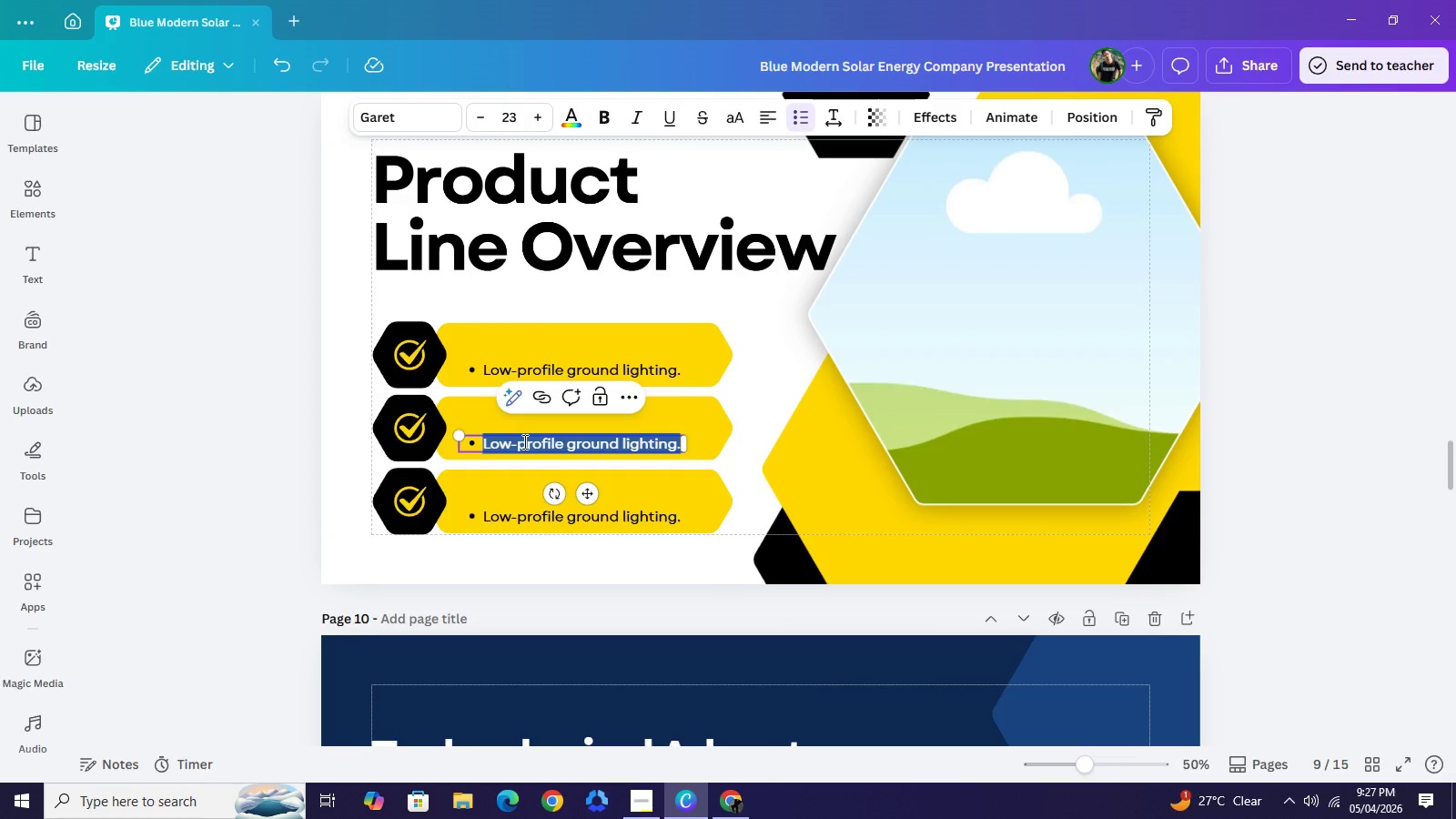 
type(High-lumen architectural accents.)
 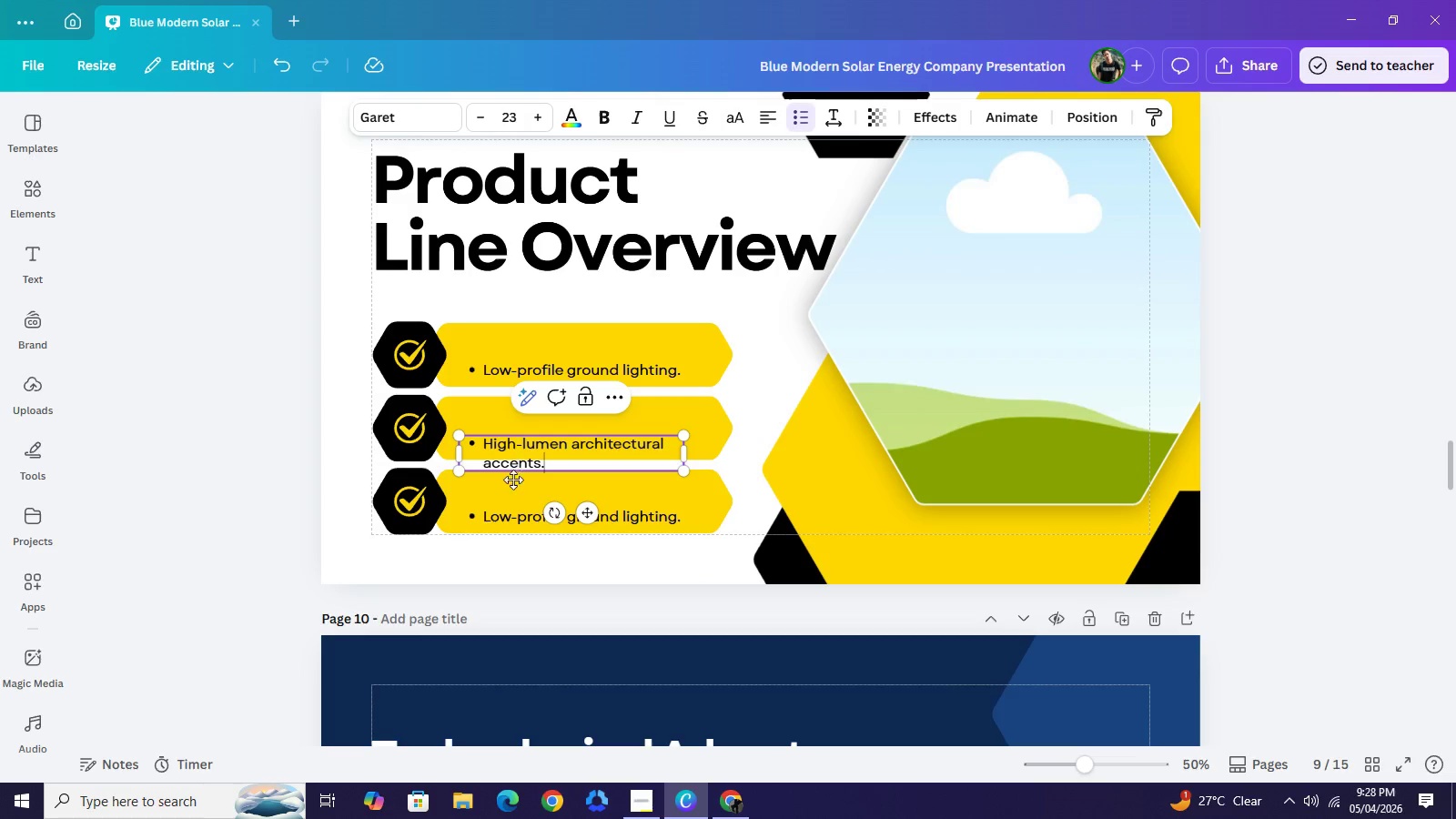 
double_click([508, 517])
 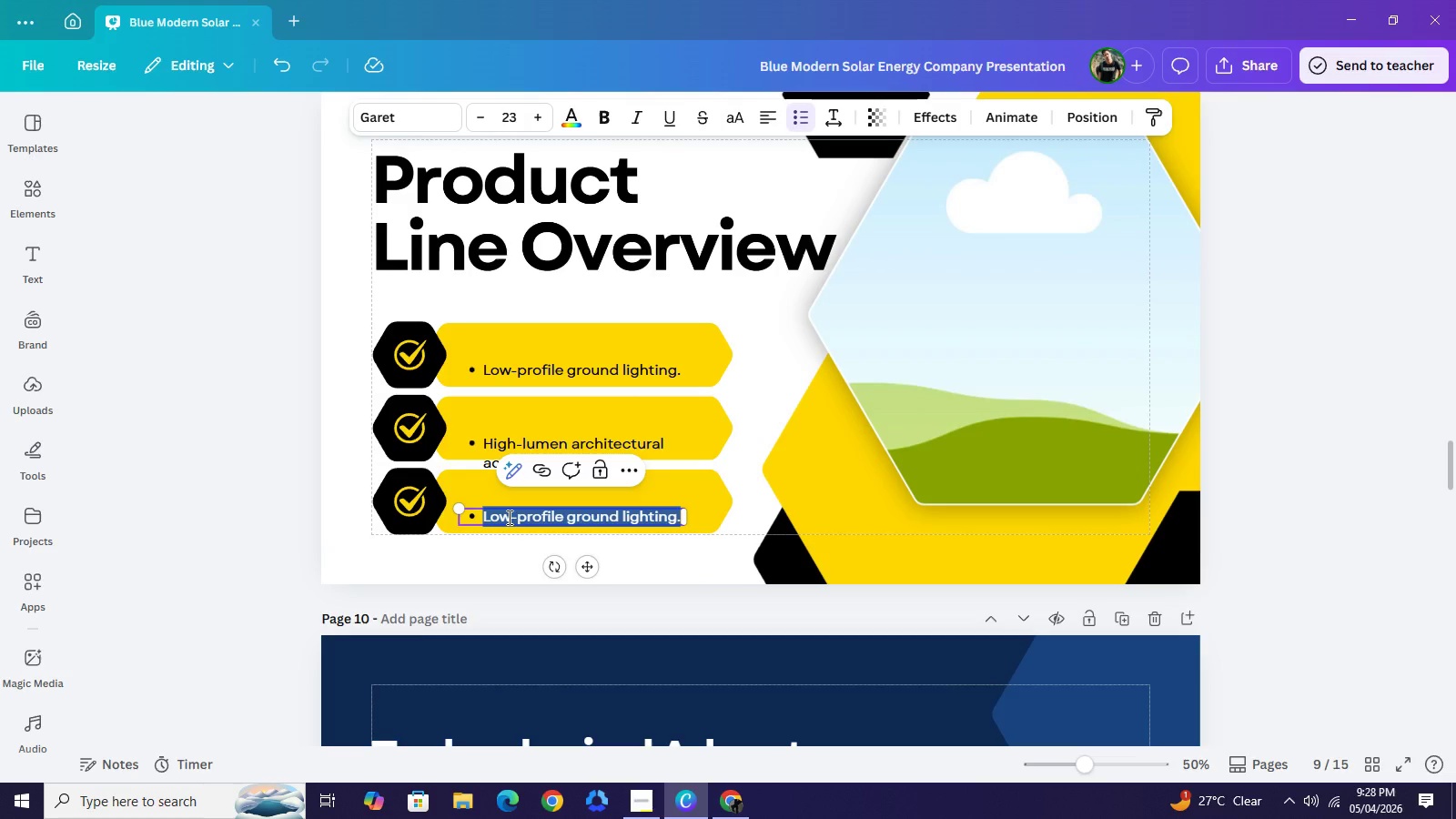 
type(Integrated Bluetooth/Solar controllers.)
 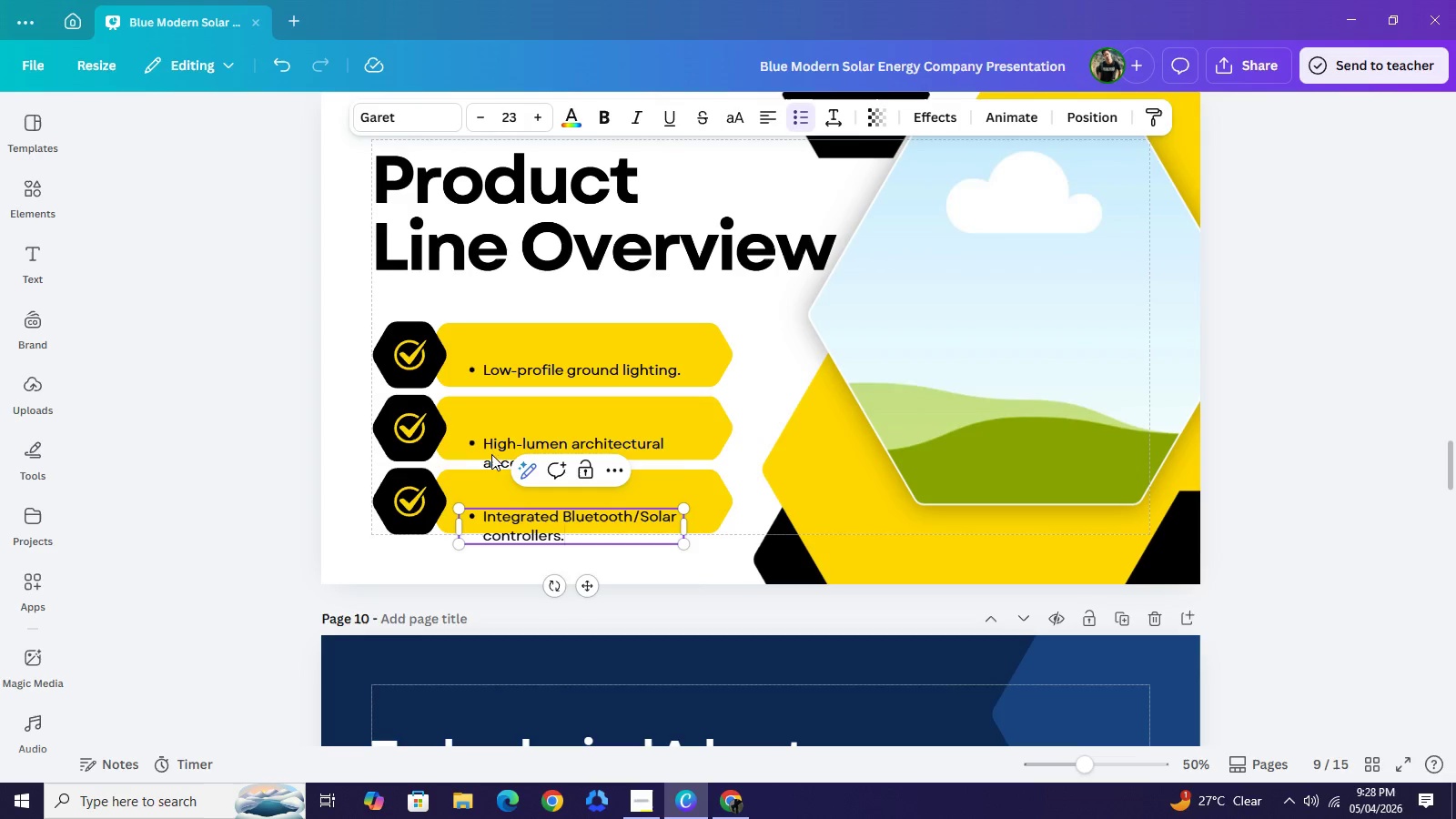 
wait(8.2)
 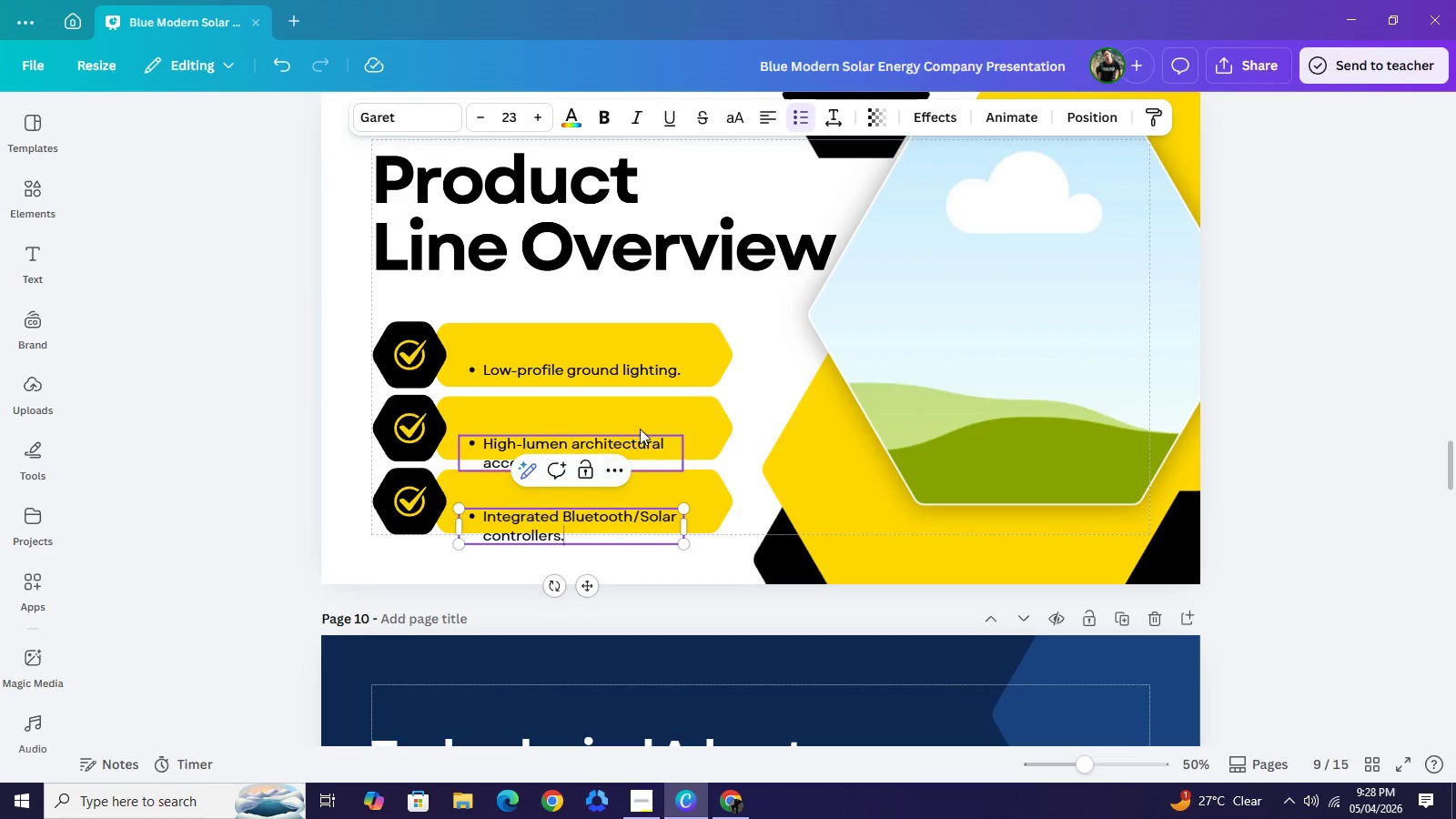 
left_click([777, 478])
 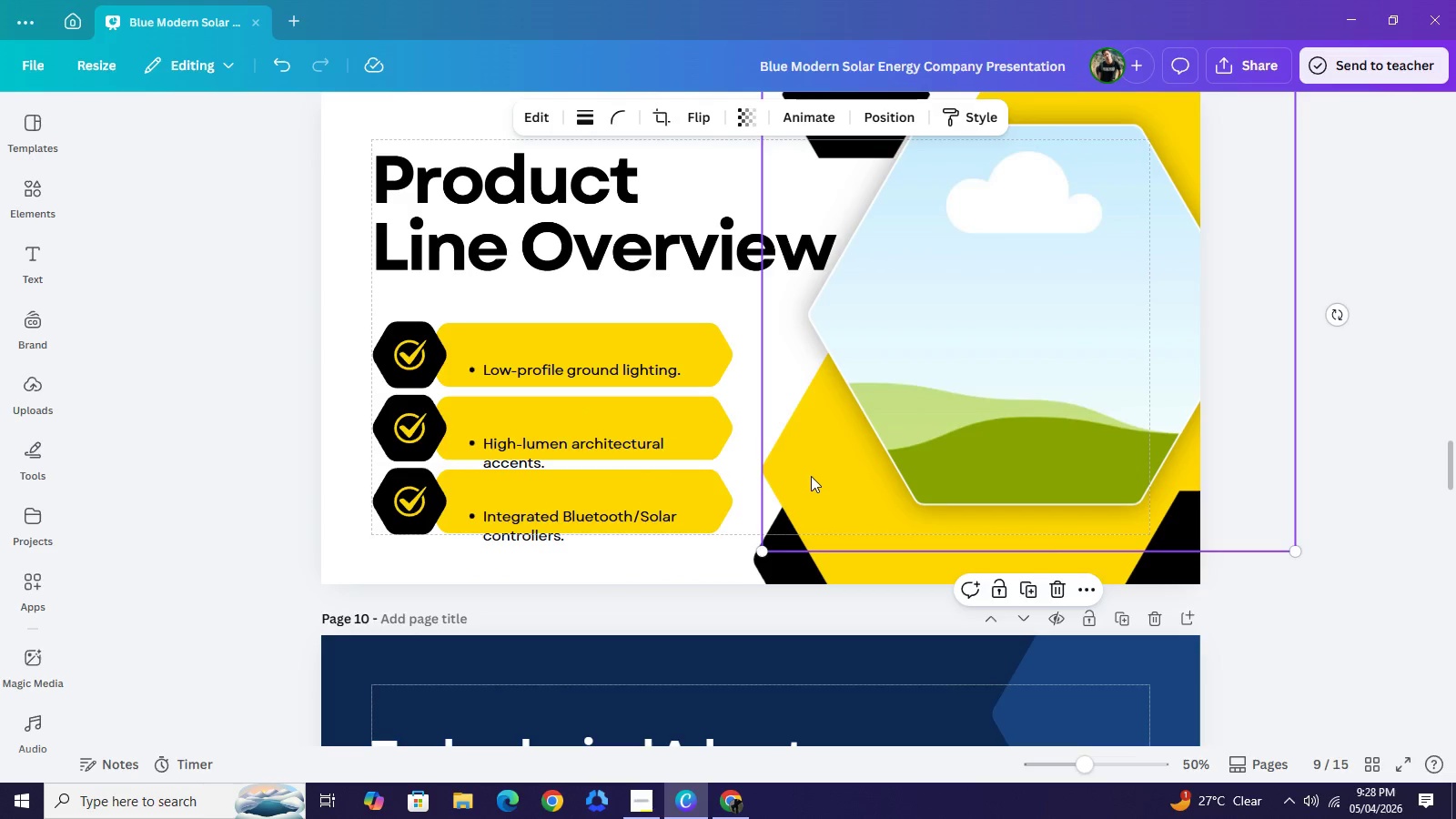 
left_click_drag(start_coordinate=[800, 469], to_coordinate=[837, 480])
 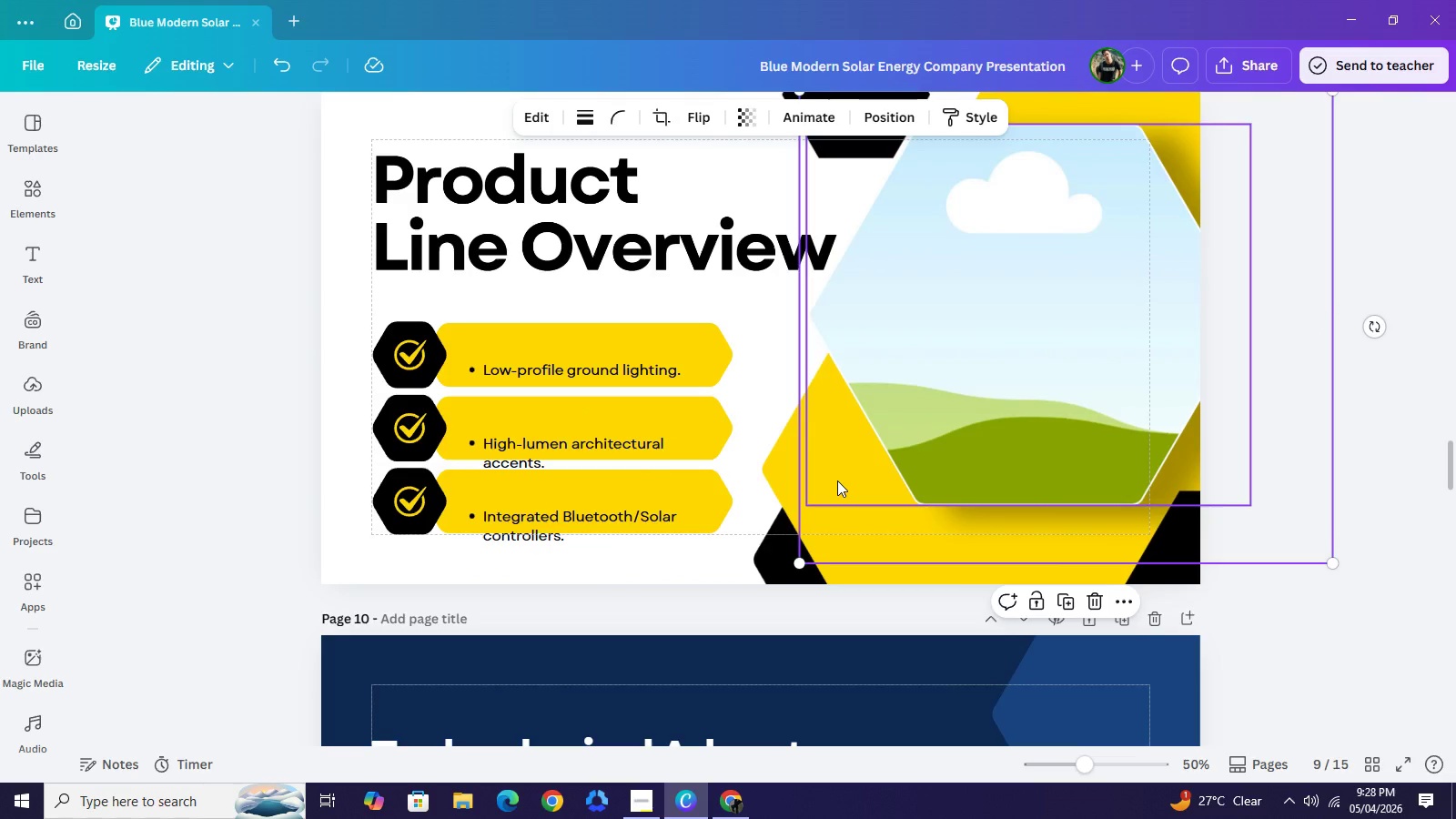 
key(Control+Z)
 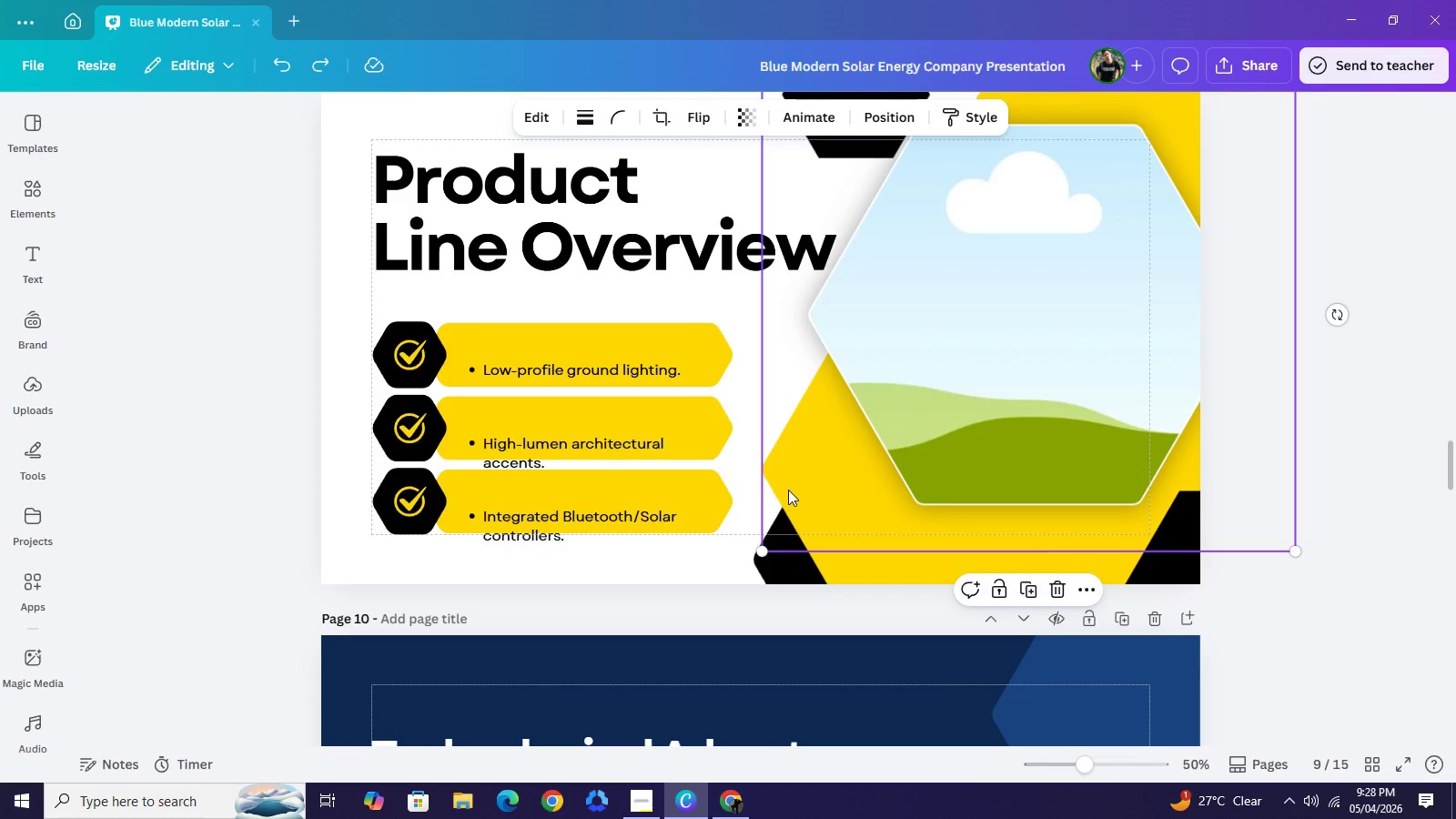 
left_click([788, 490])
 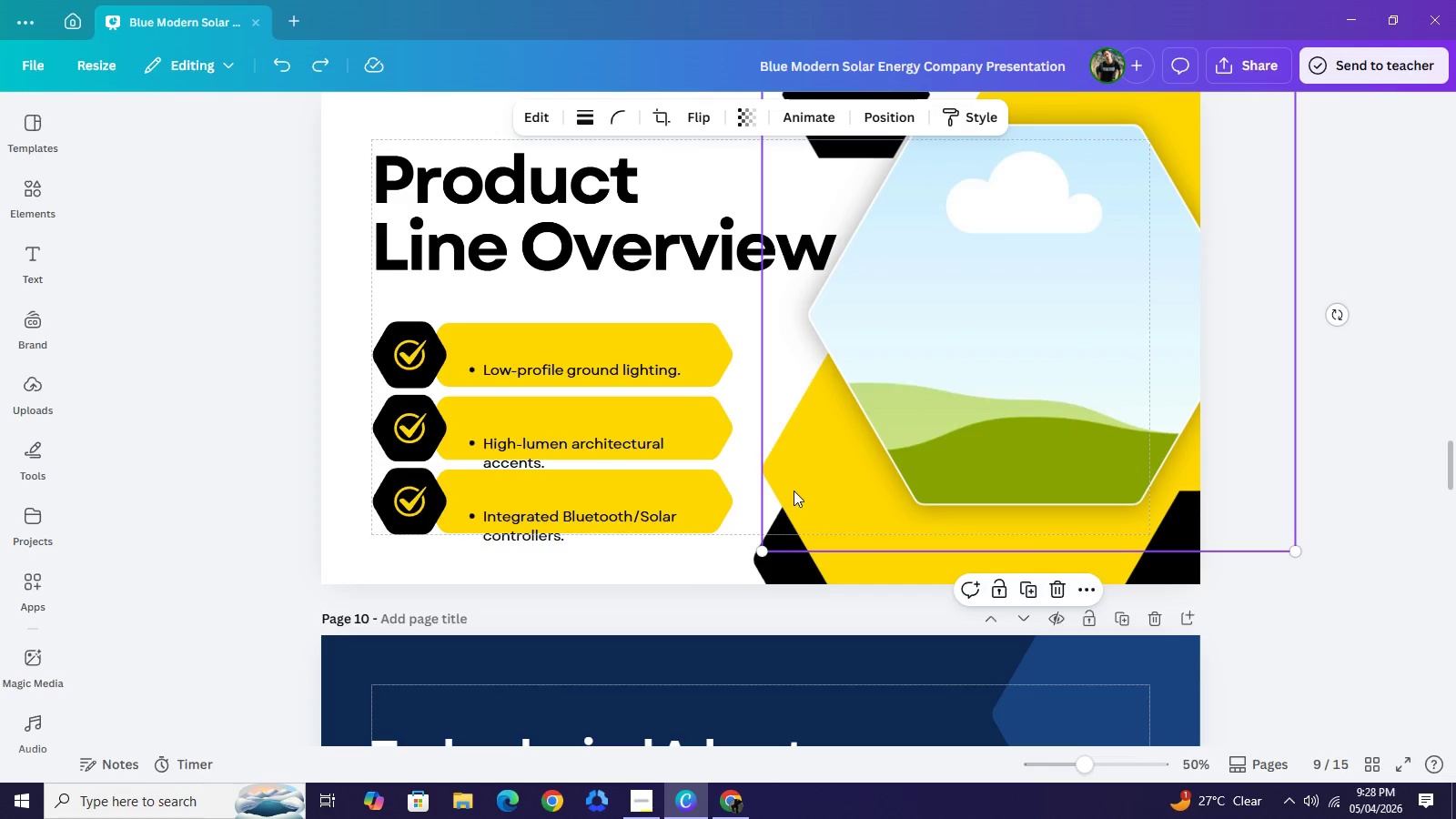 
left_click_drag(start_coordinate=[788, 490], to_coordinate=[833, 500])
 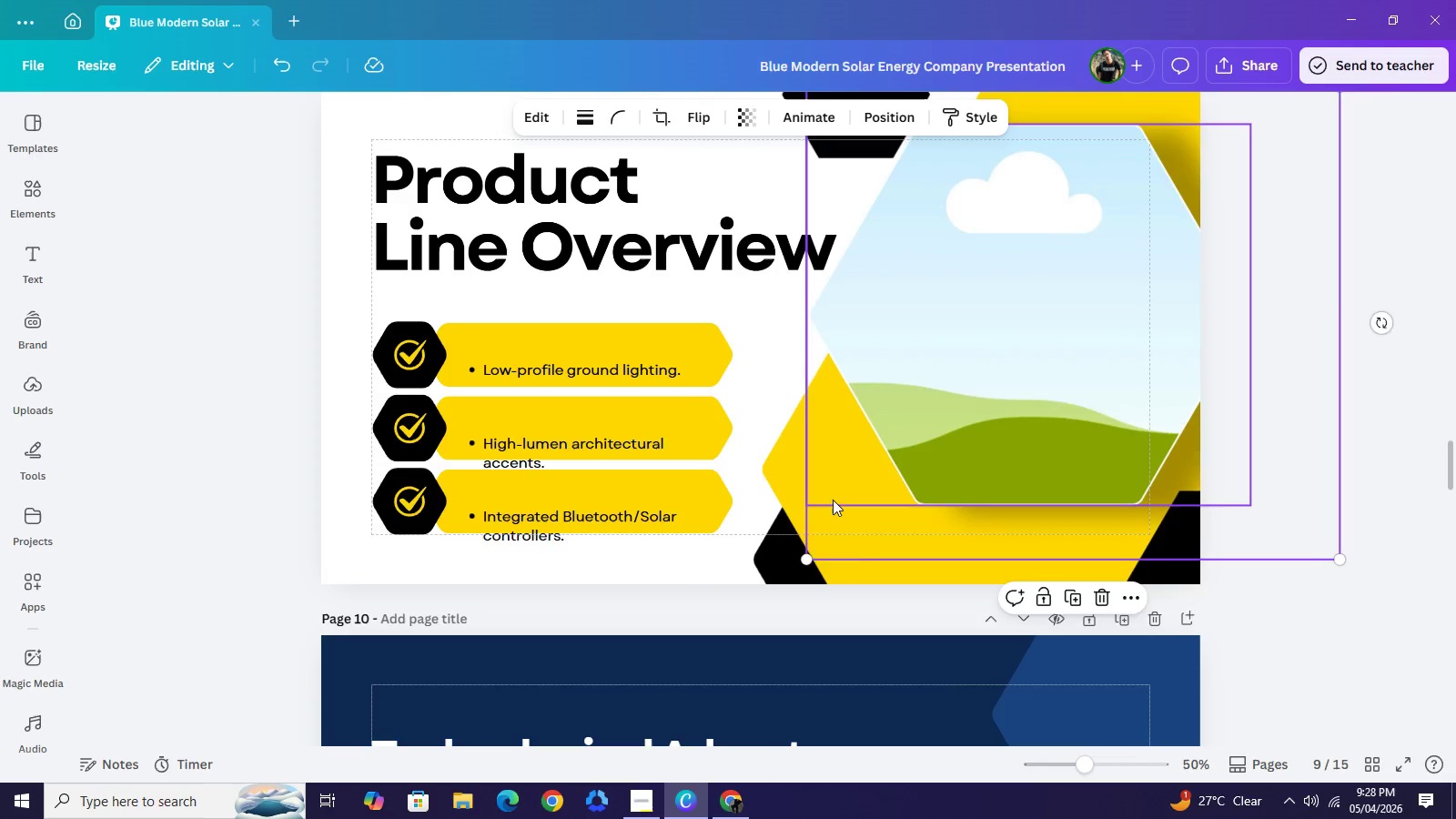 
key(Control+Z)
 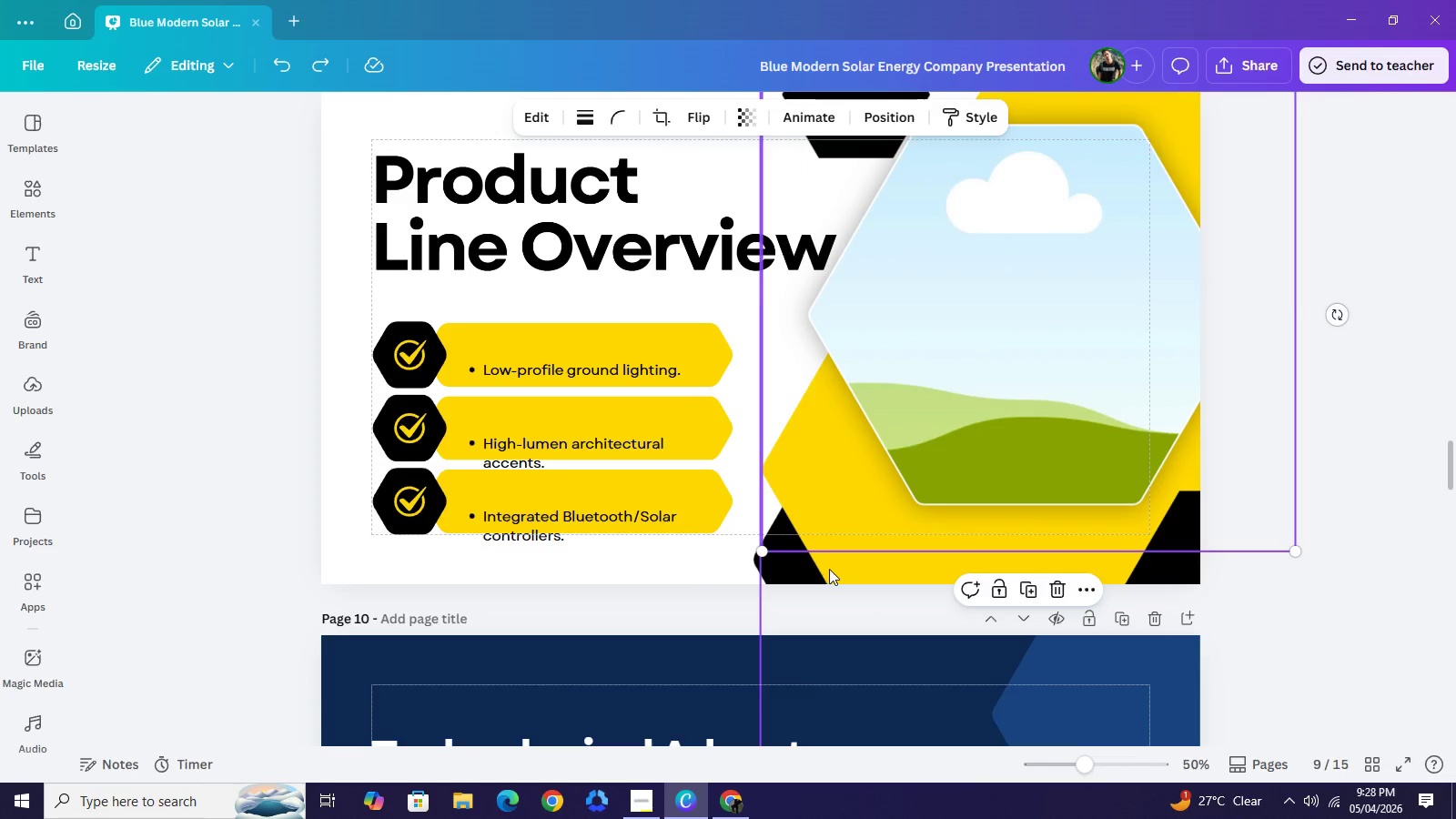 
left_click([829, 569])
 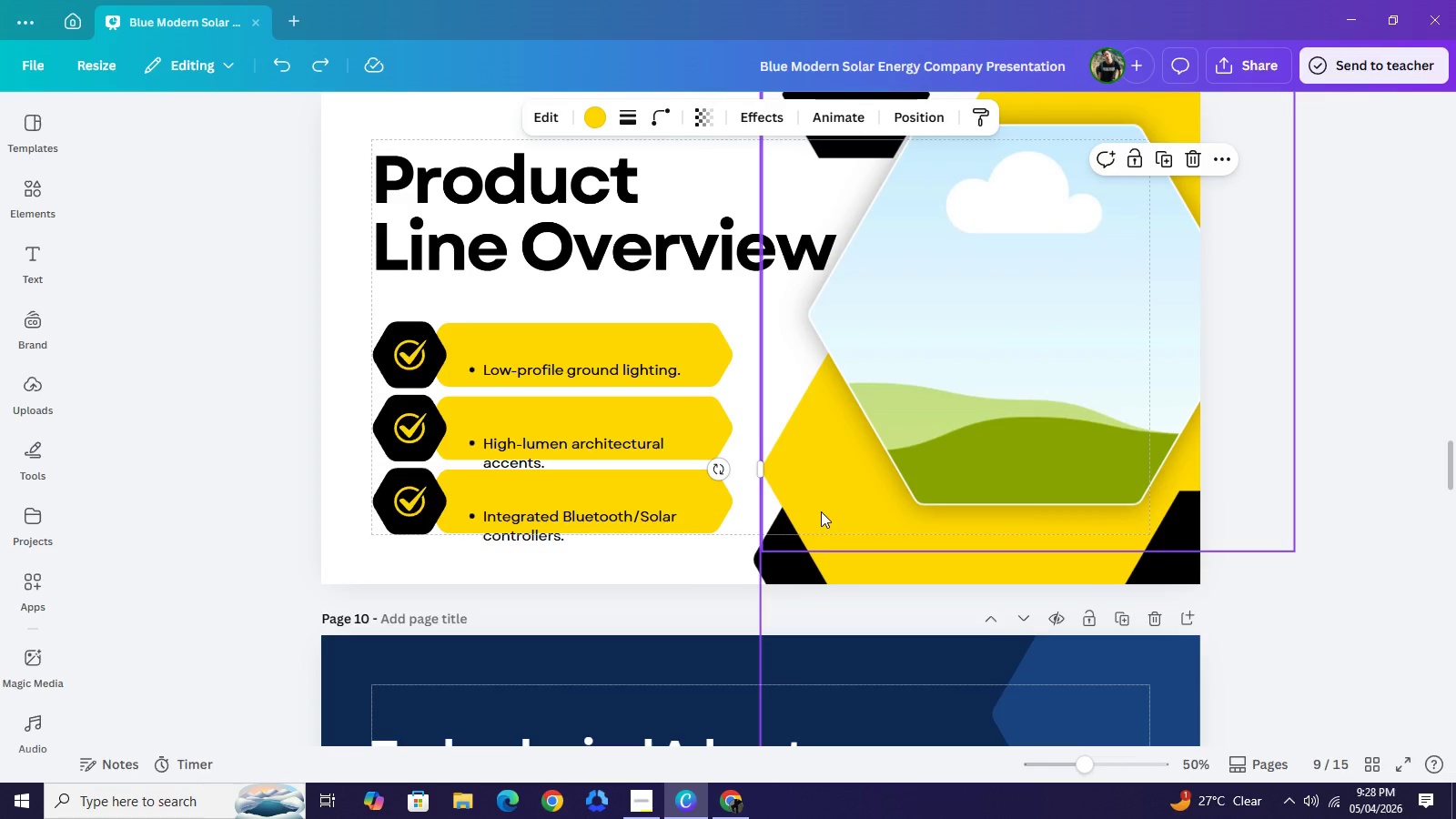 
left_click_drag(start_coordinate=[821, 511], to_coordinate=[868, 514])
 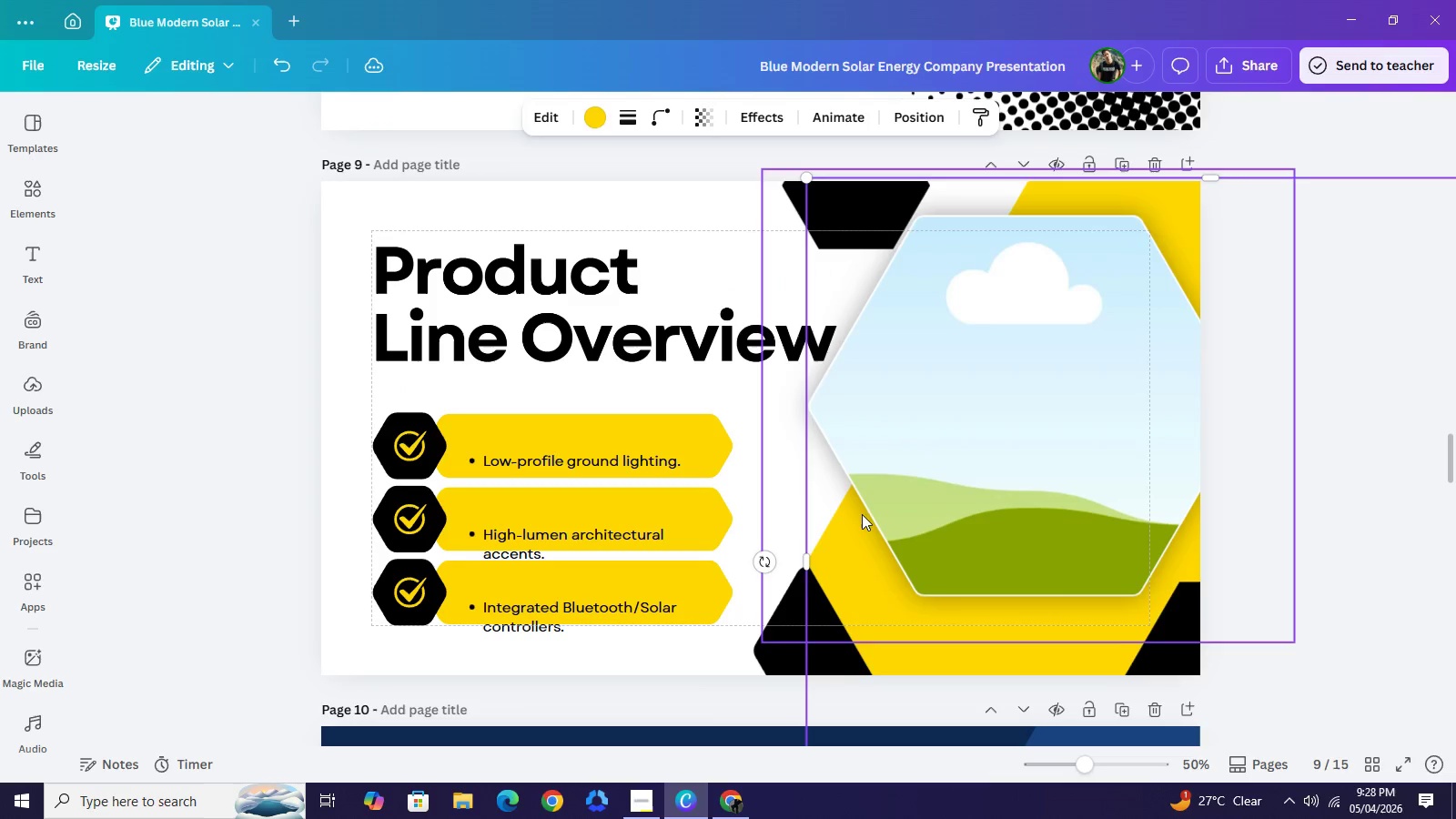 
scroll: coordinate [862, 514], scroll_direction: up, amount: 1.0
 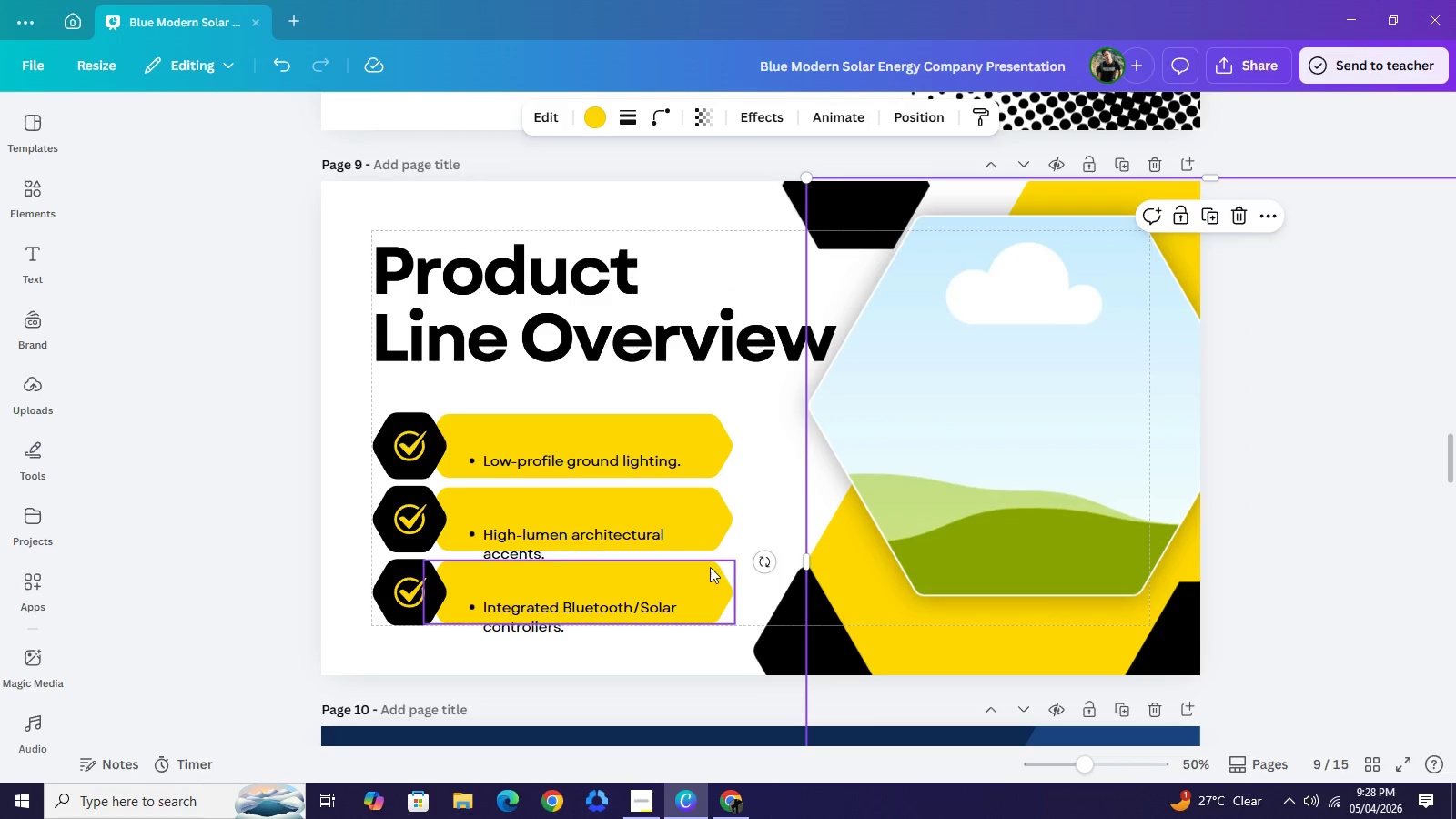 
left_click([713, 579])
 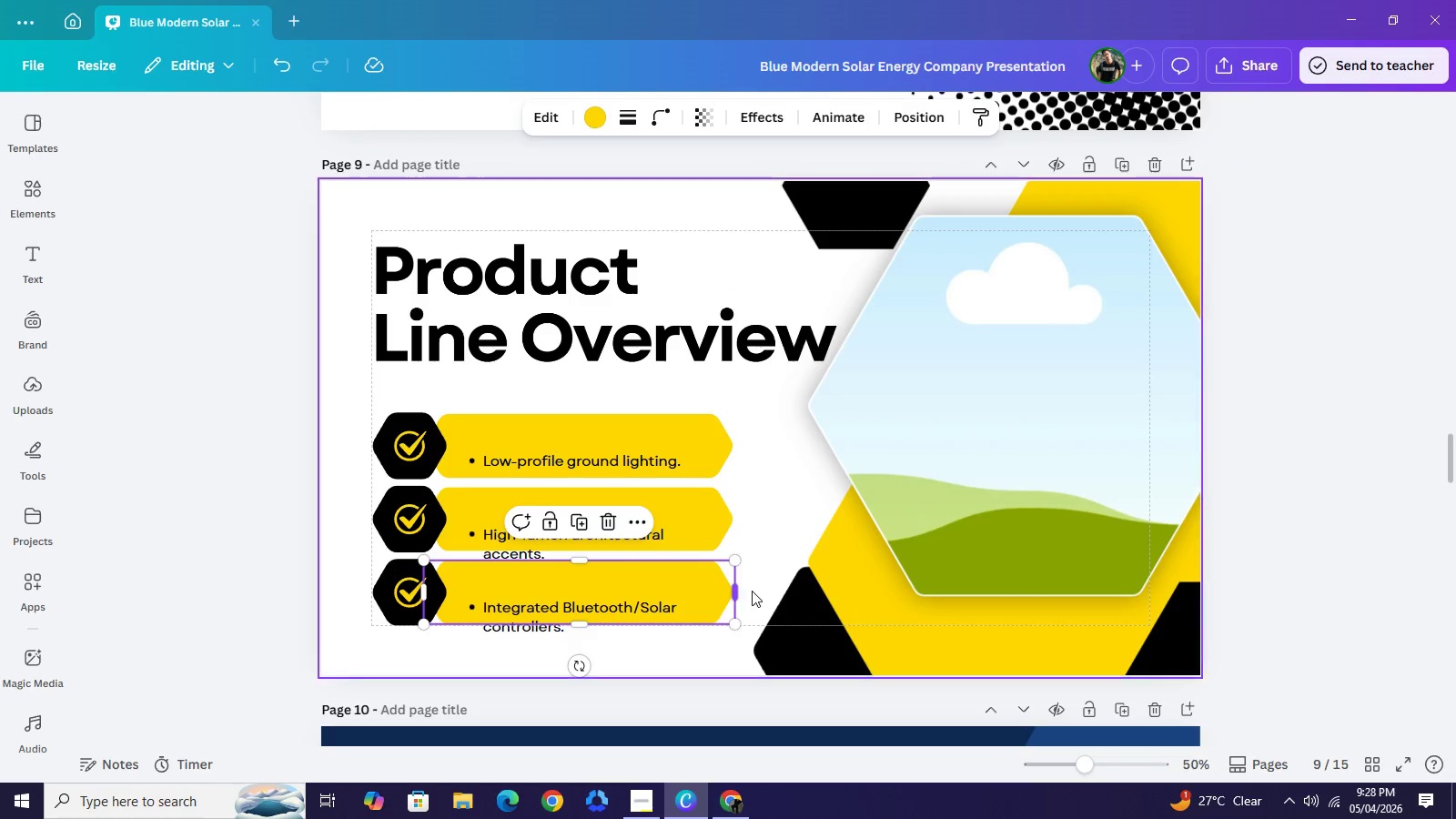 
left_click_drag(start_coordinate=[741, 587], to_coordinate=[759, 590])
 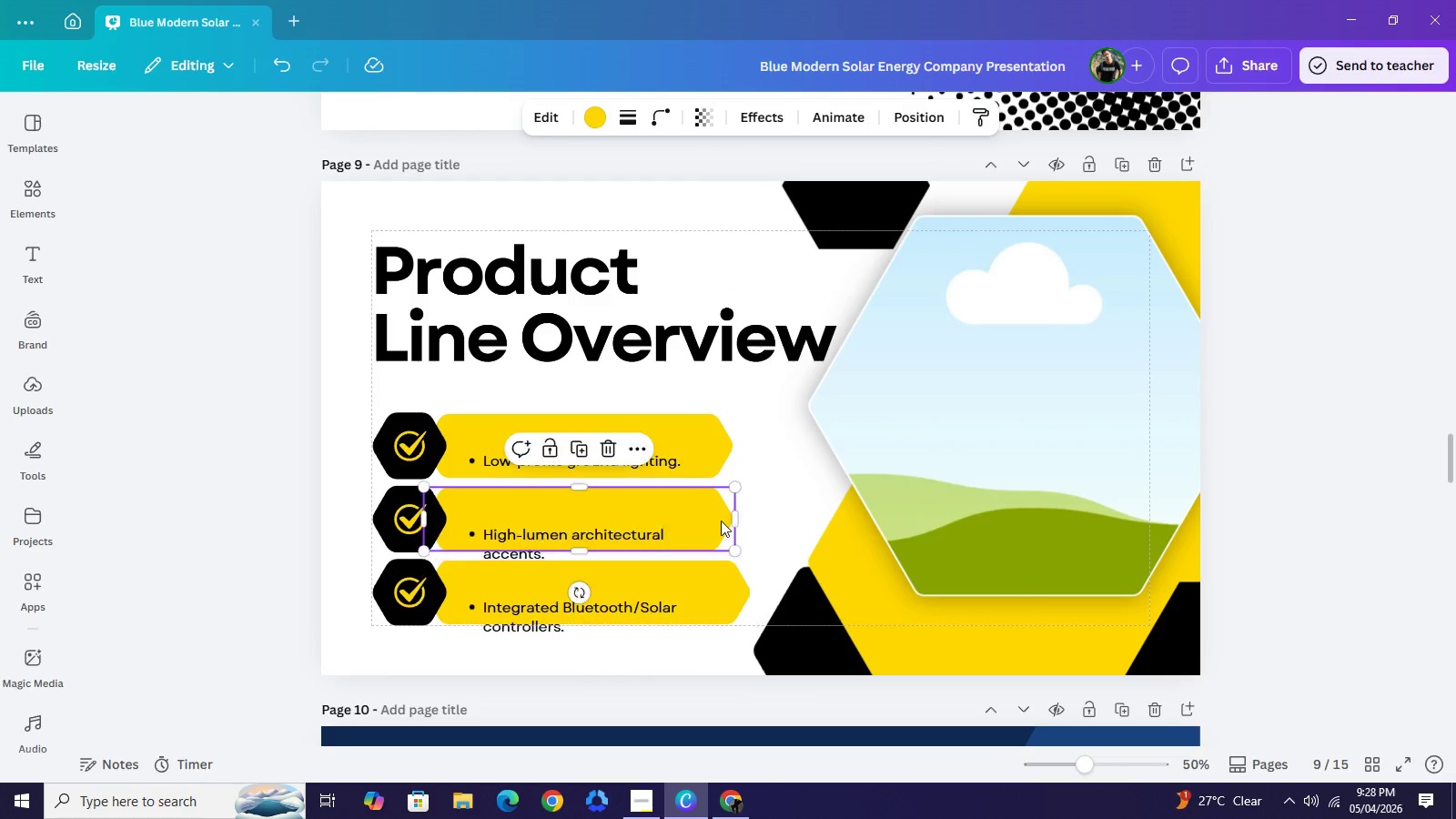 
left_click([721, 521])
 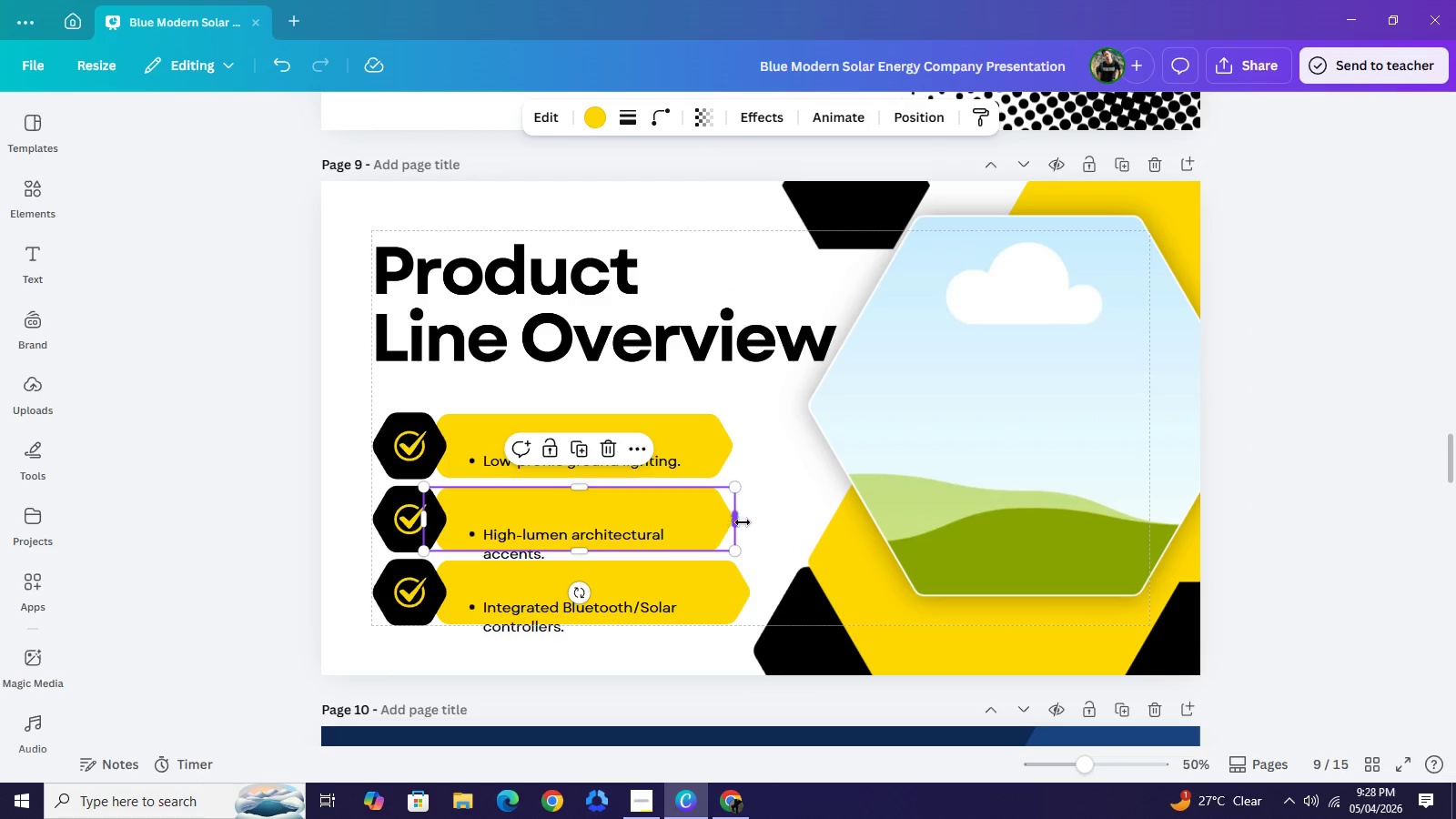 
left_click_drag(start_coordinate=[735, 521], to_coordinate=[754, 525])
 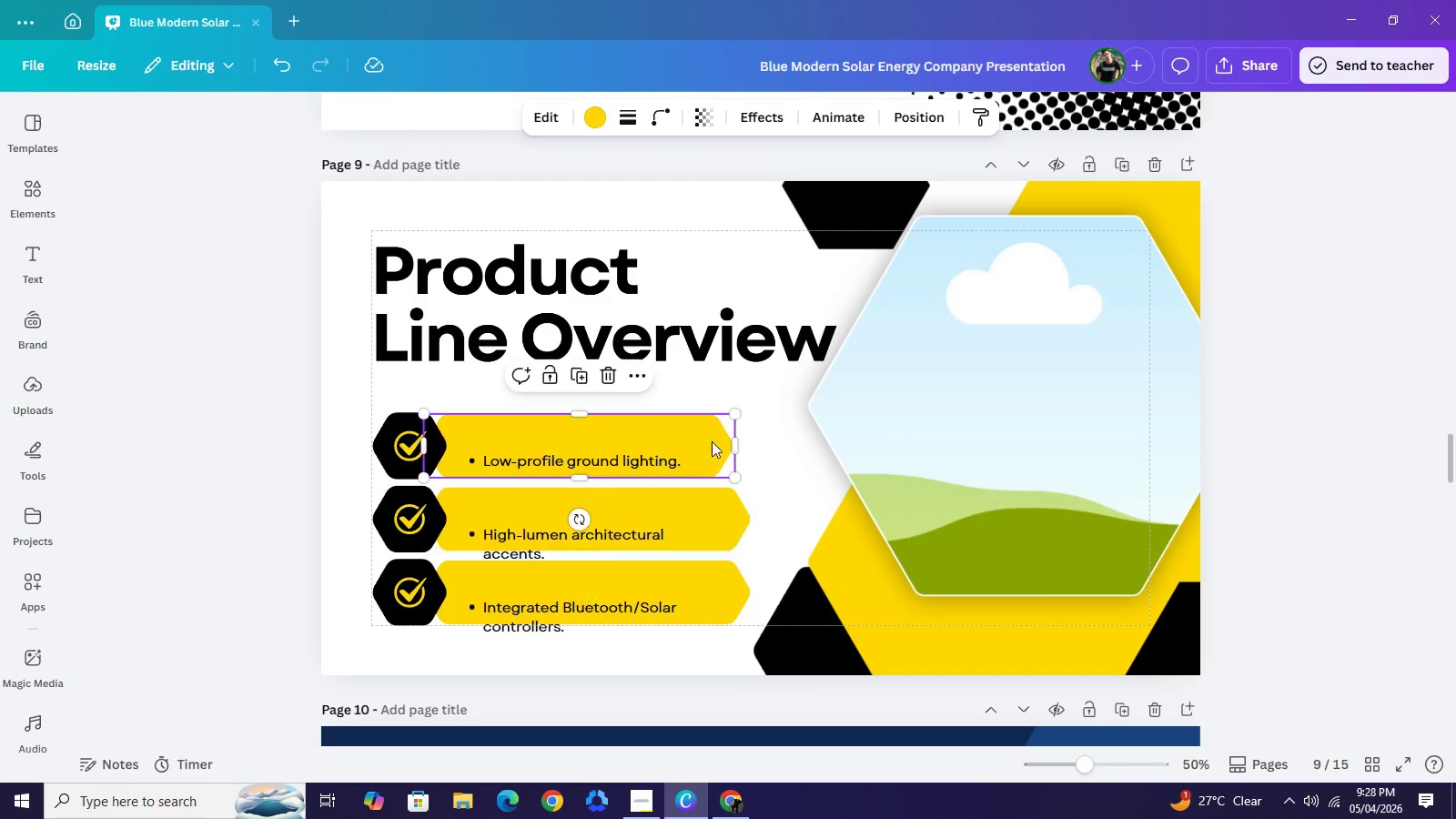 
left_click([704, 442])
 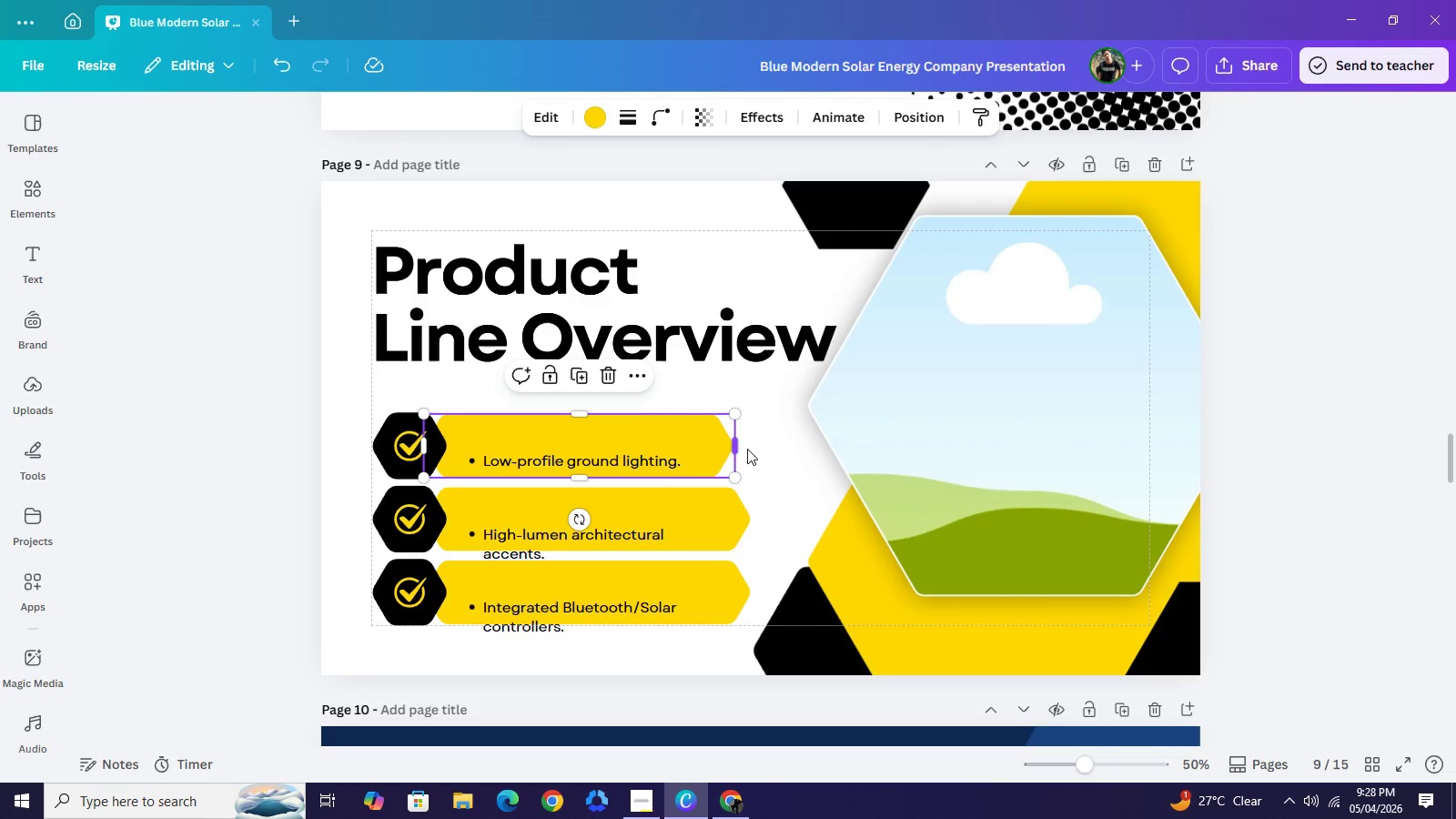 
left_click_drag(start_coordinate=[740, 448], to_coordinate=[753, 450])
 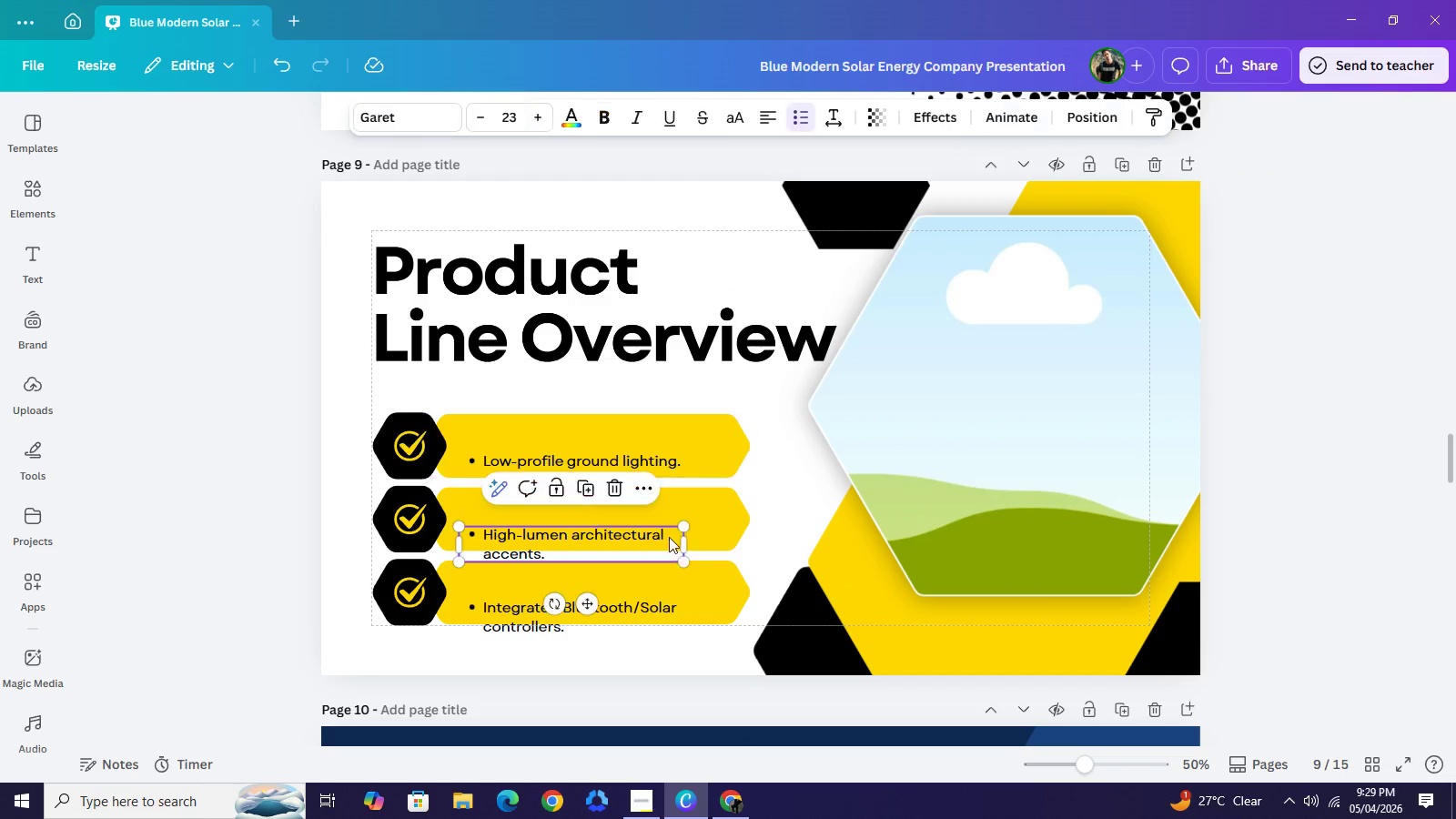 
left_click([655, 528])
 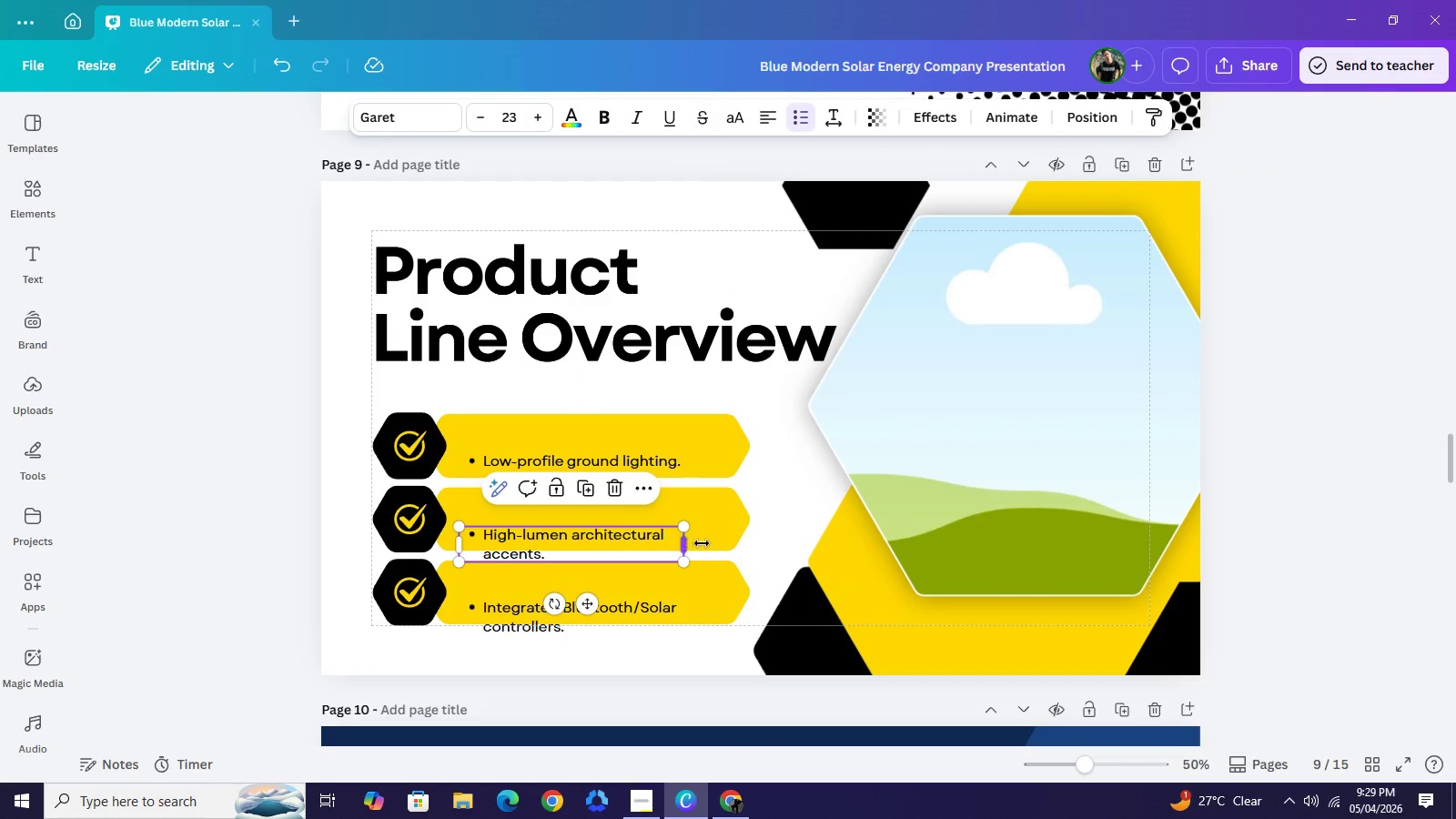 
left_click_drag(start_coordinate=[690, 541], to_coordinate=[746, 540])
 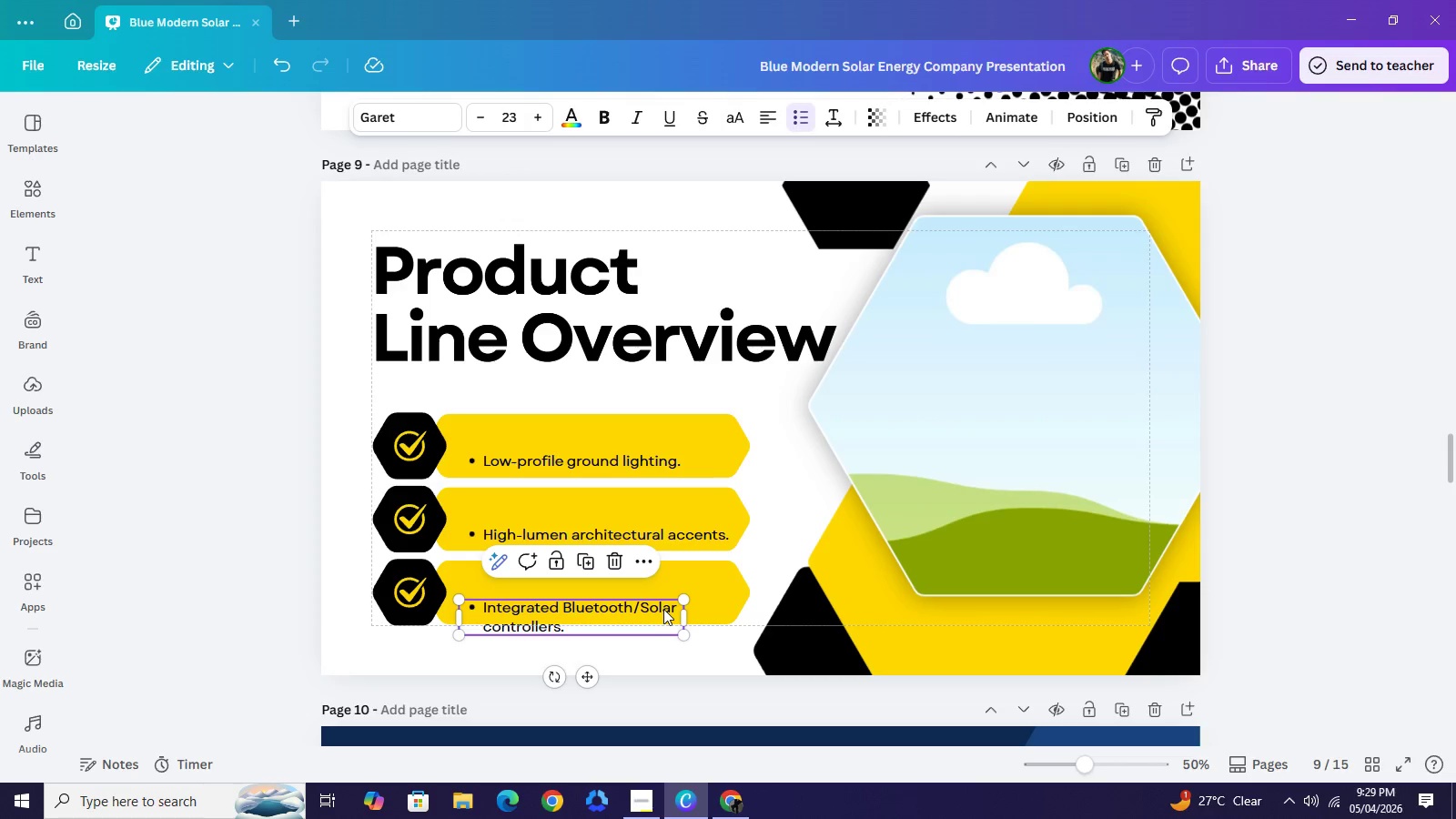 
left_click([663, 609])
 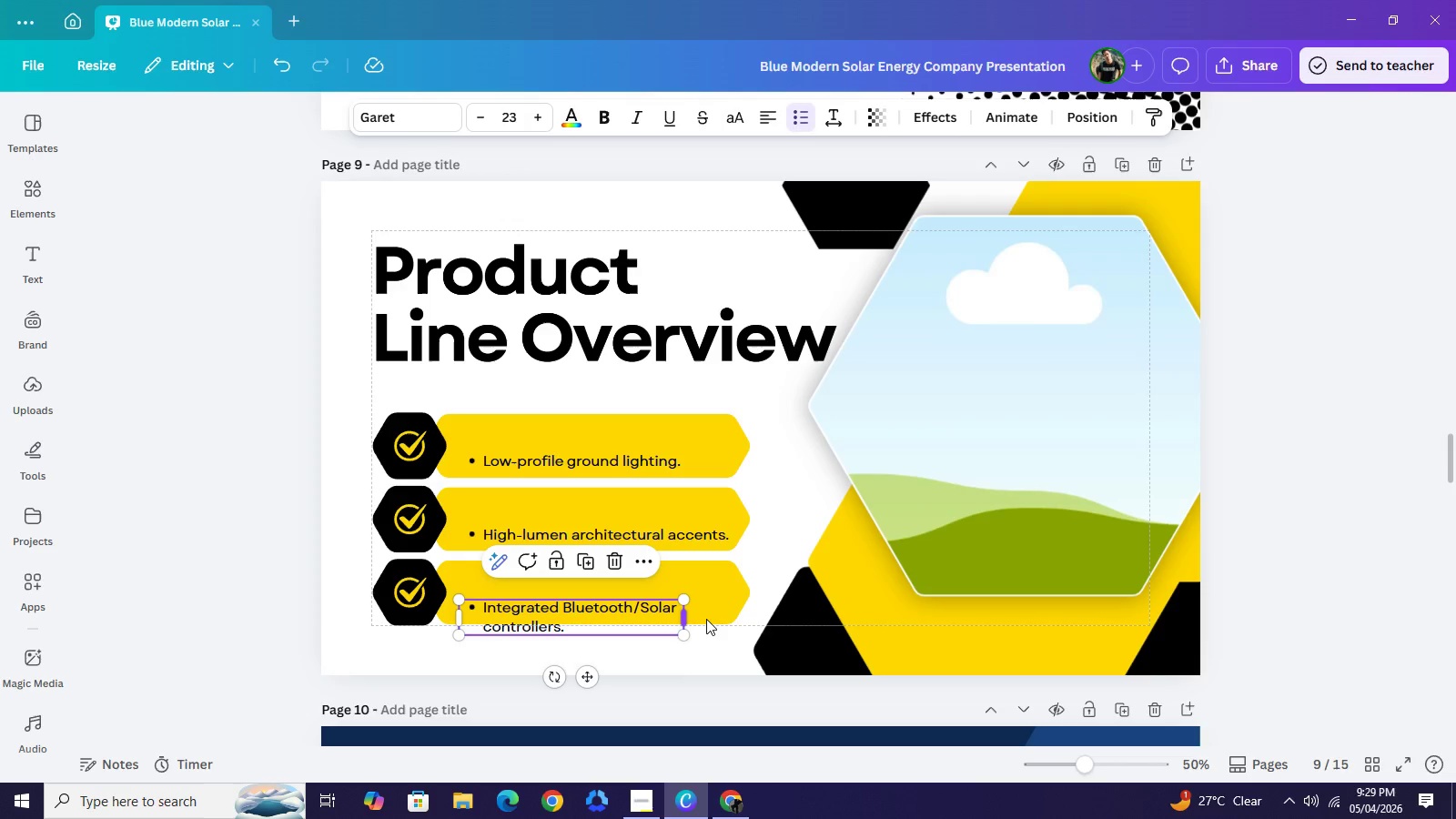 
left_click_drag(start_coordinate=[694, 622], to_coordinate=[781, 619])
 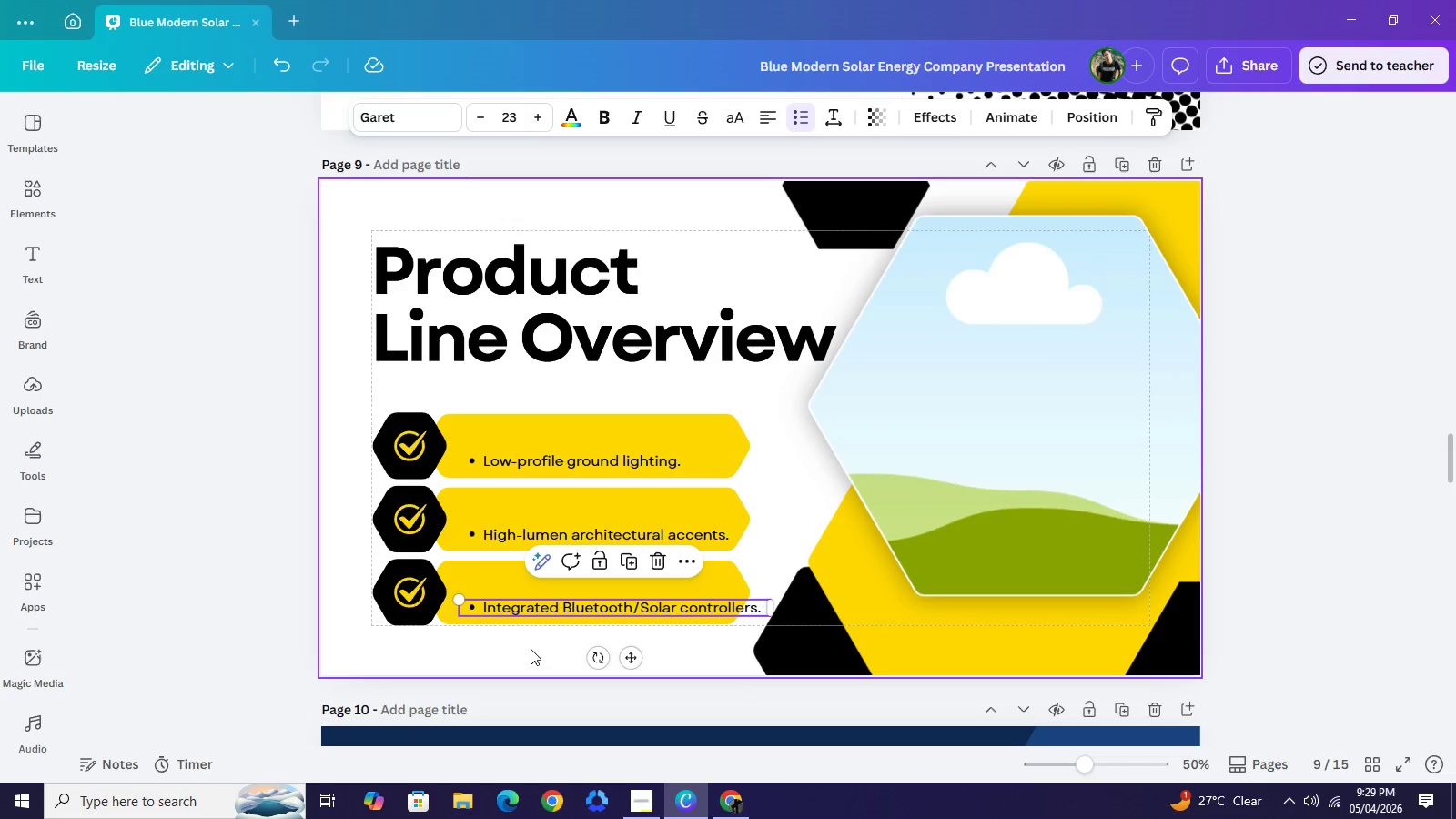 
left_click([531, 649])
 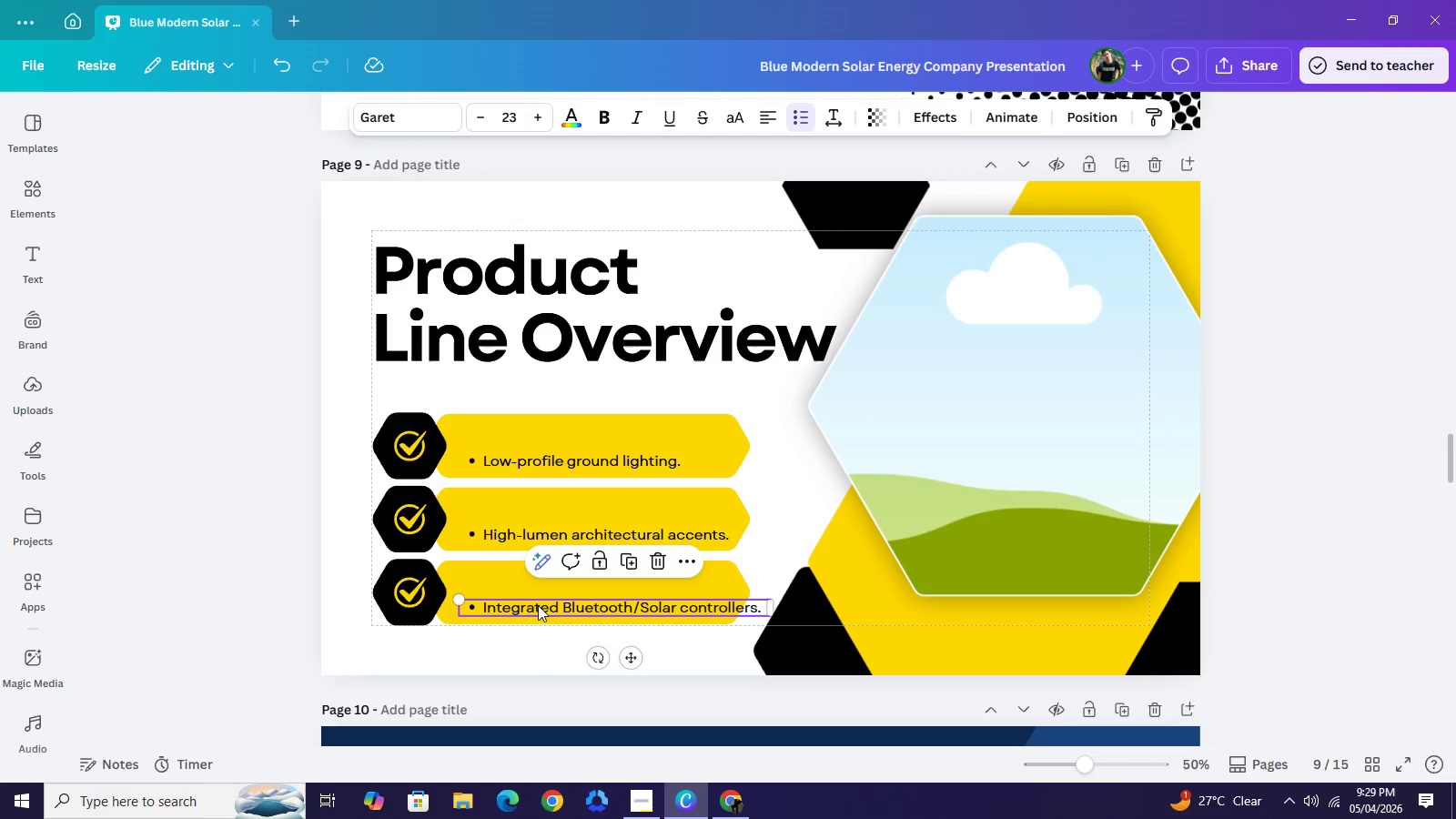 
left_click_drag(start_coordinate=[538, 605], to_coordinate=[532, 606])
 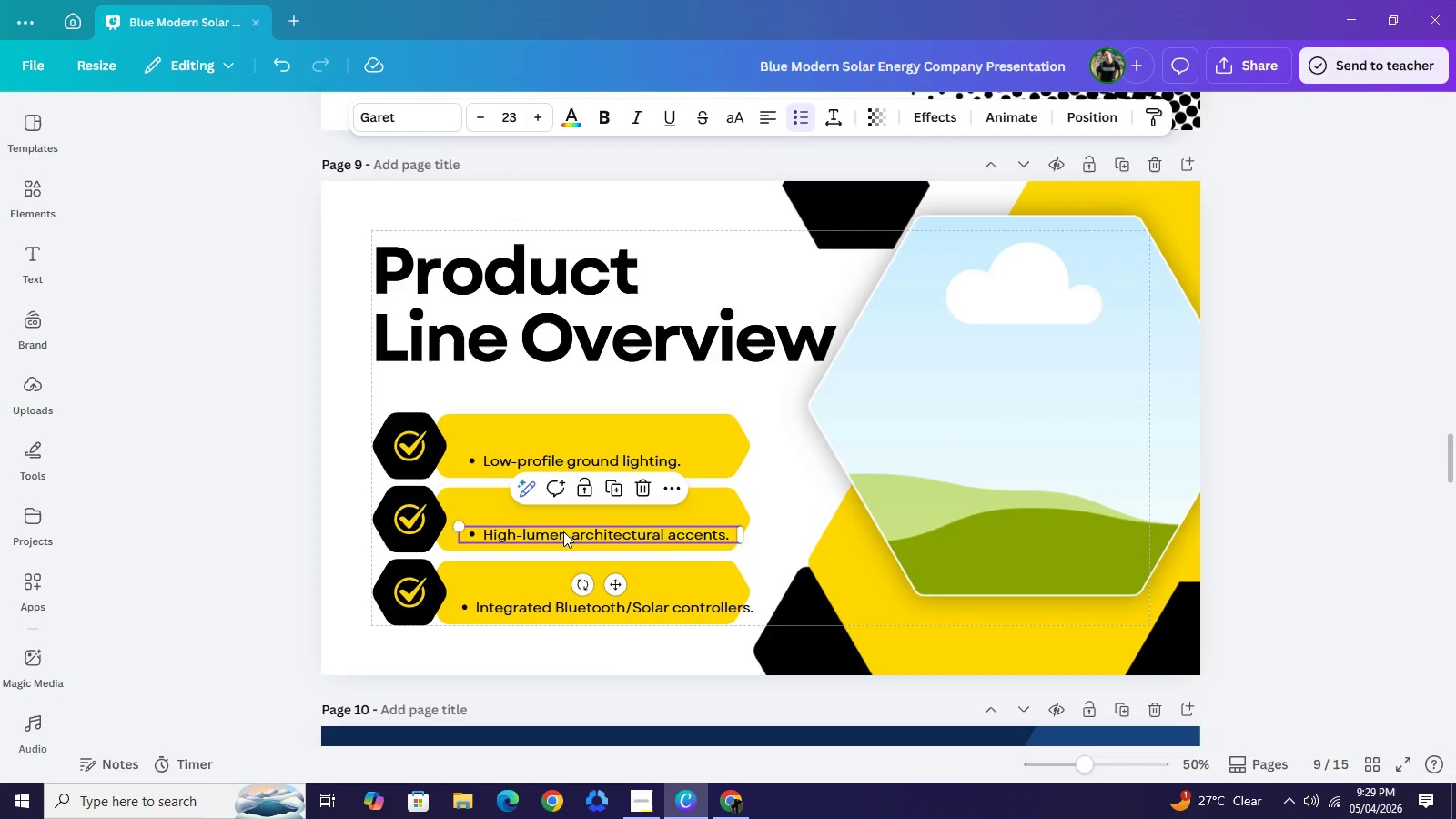 
left_click_drag(start_coordinate=[563, 531], to_coordinate=[554, 531])
 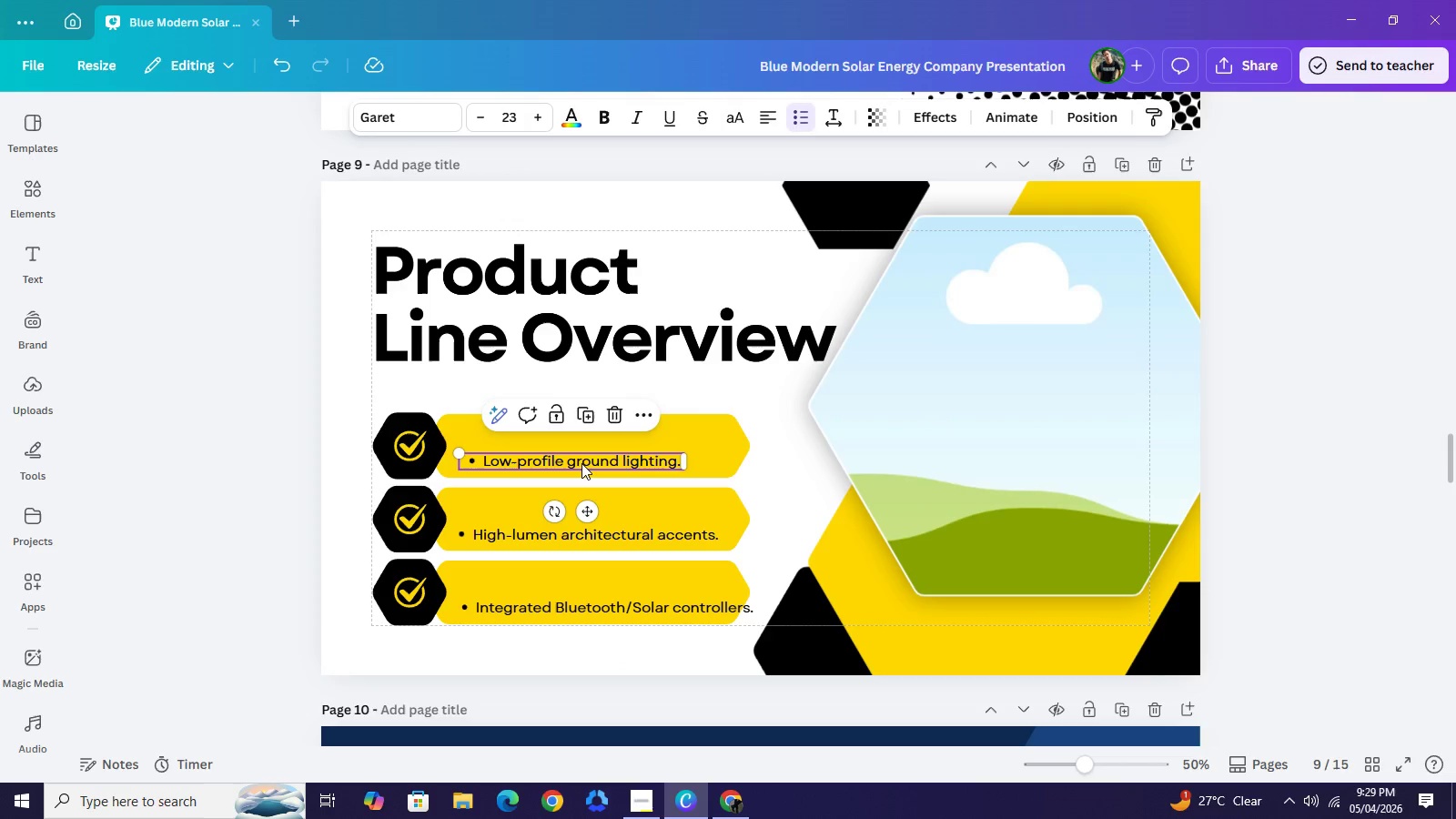 
left_click_drag(start_coordinate=[581, 463], to_coordinate=[575, 464])
 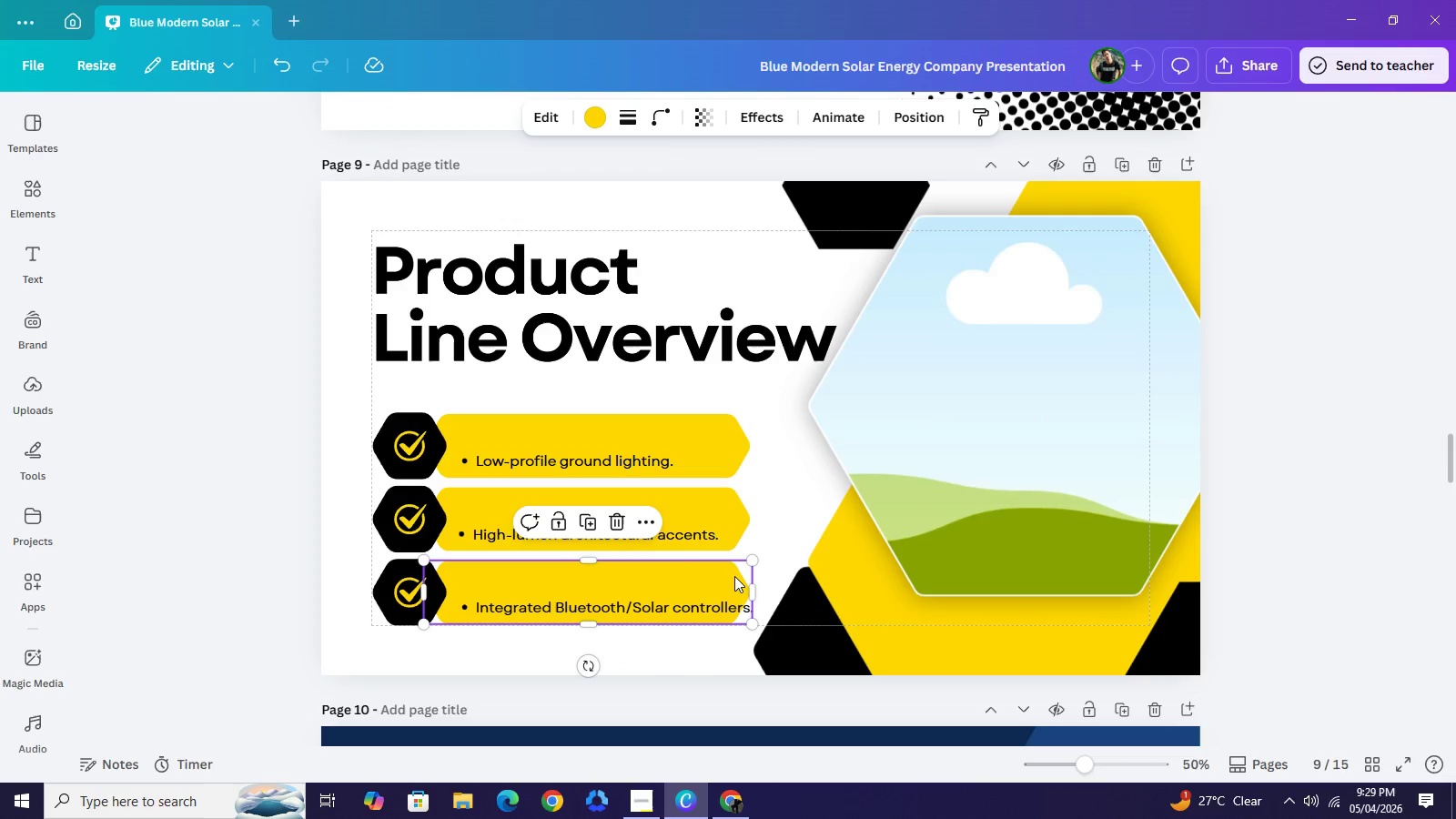 
left_click([734, 576])
 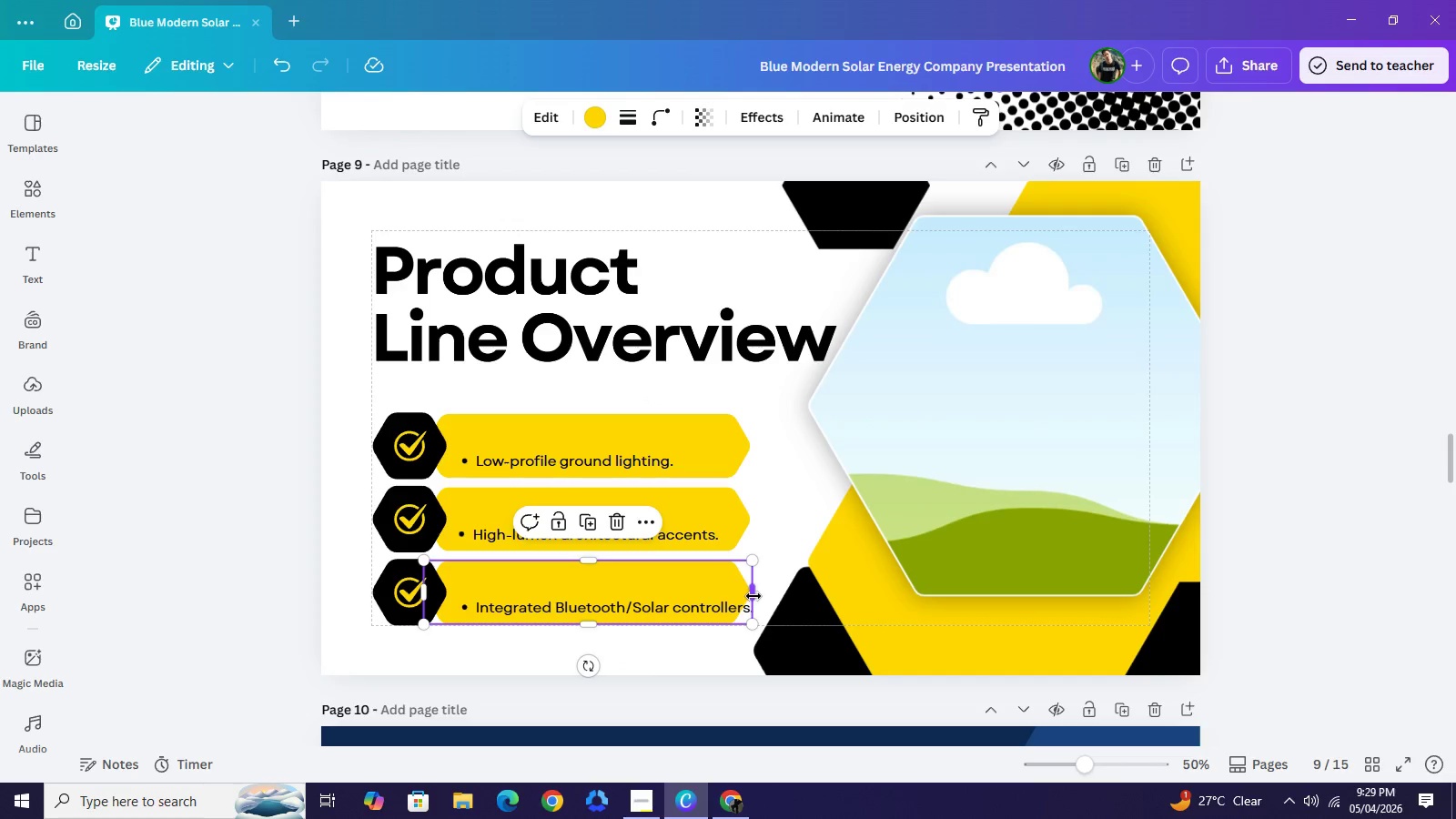 
left_click_drag(start_coordinate=[753, 596], to_coordinate=[772, 599])
 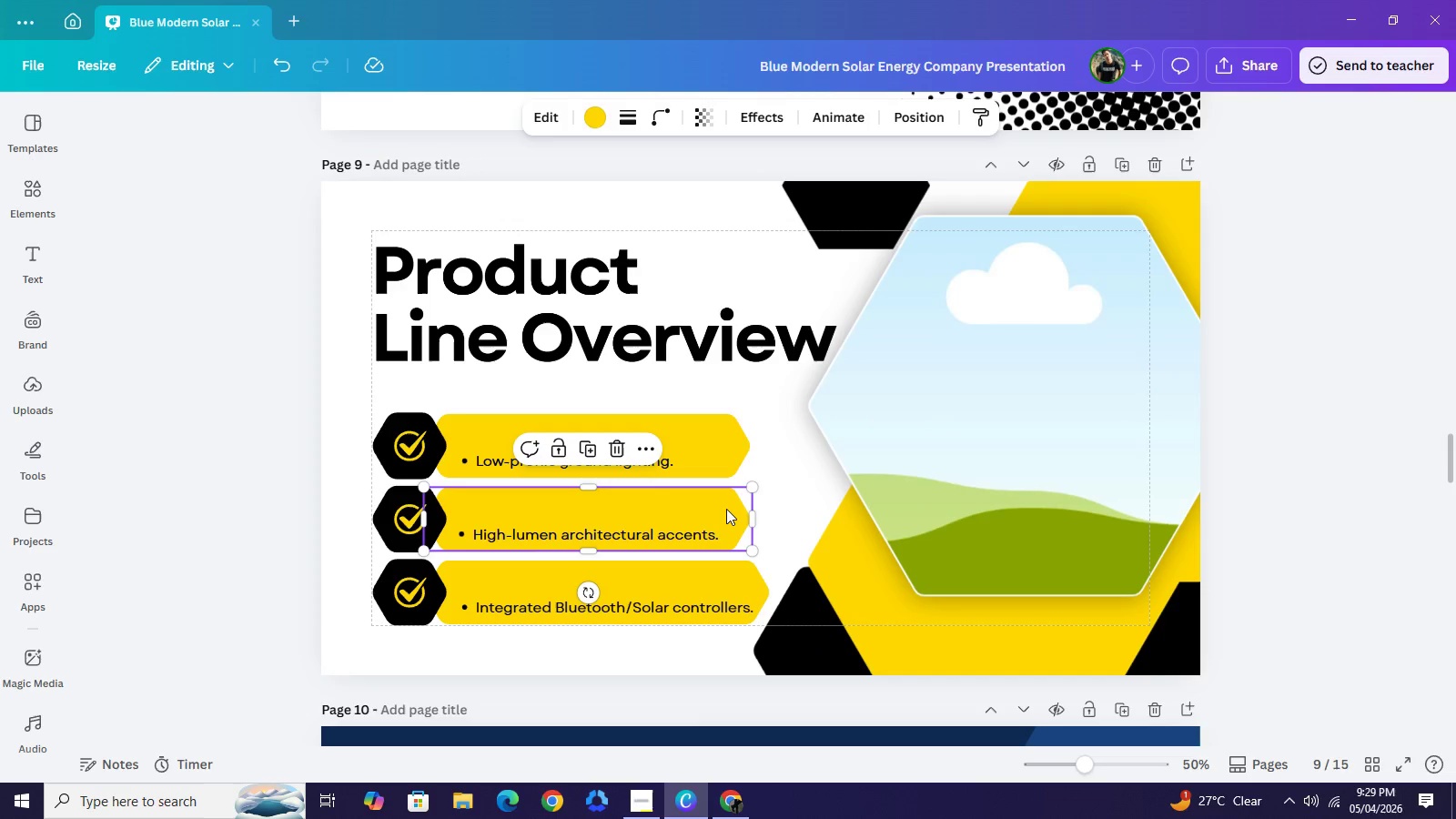 
left_click([720, 503])
 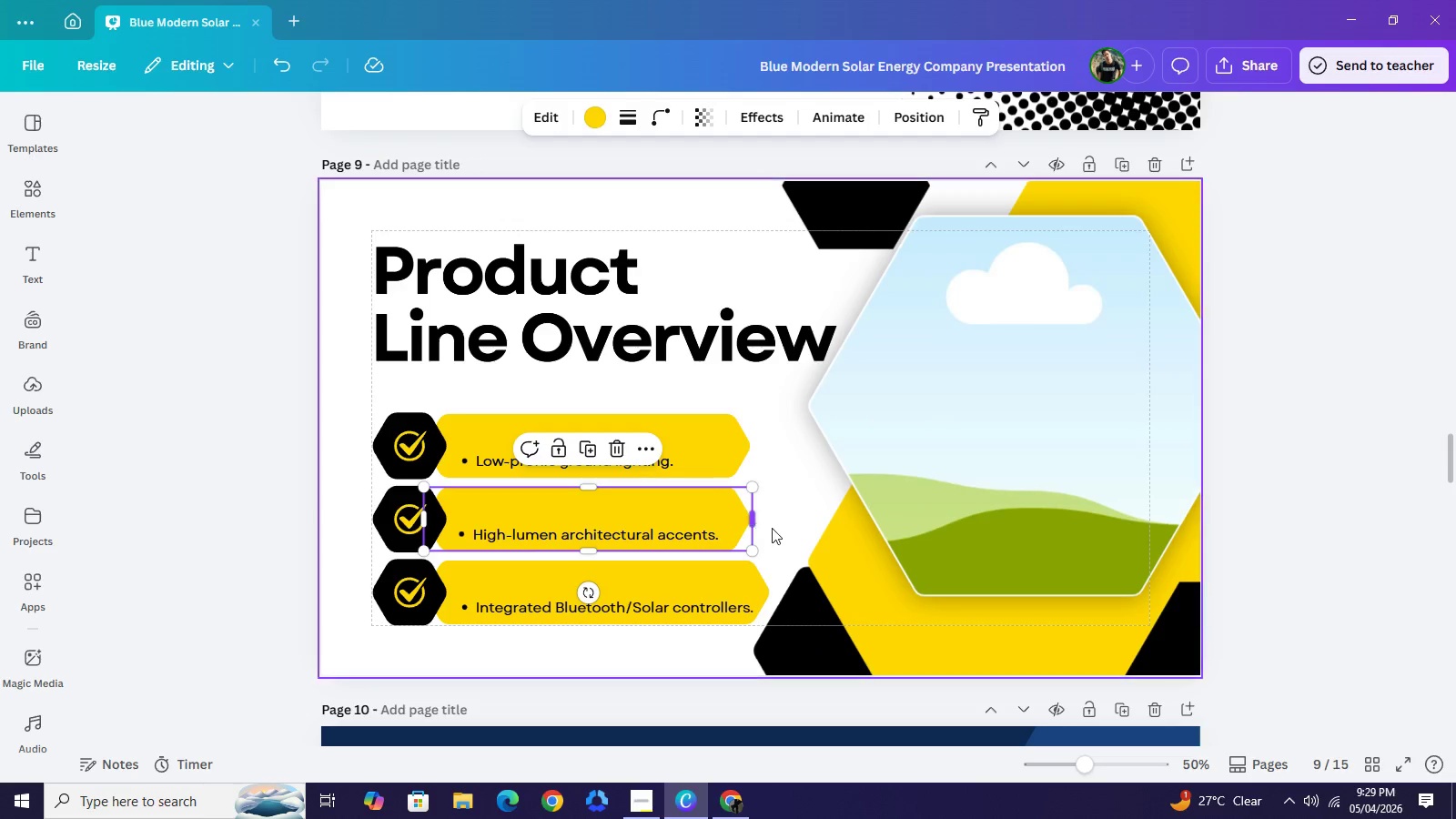 
left_click_drag(start_coordinate=[757, 523], to_coordinate=[774, 528])
 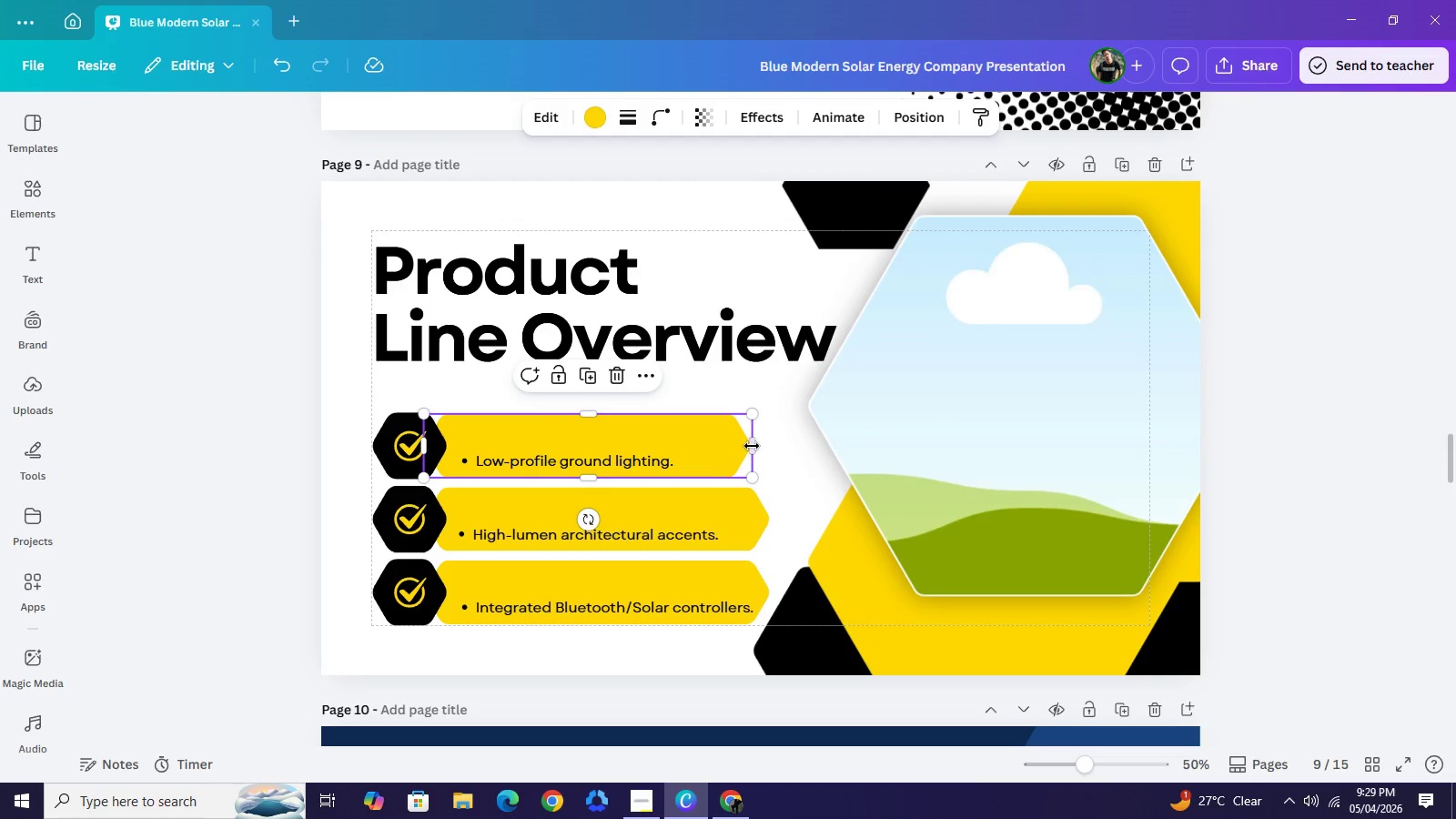 
left_click([723, 440])
 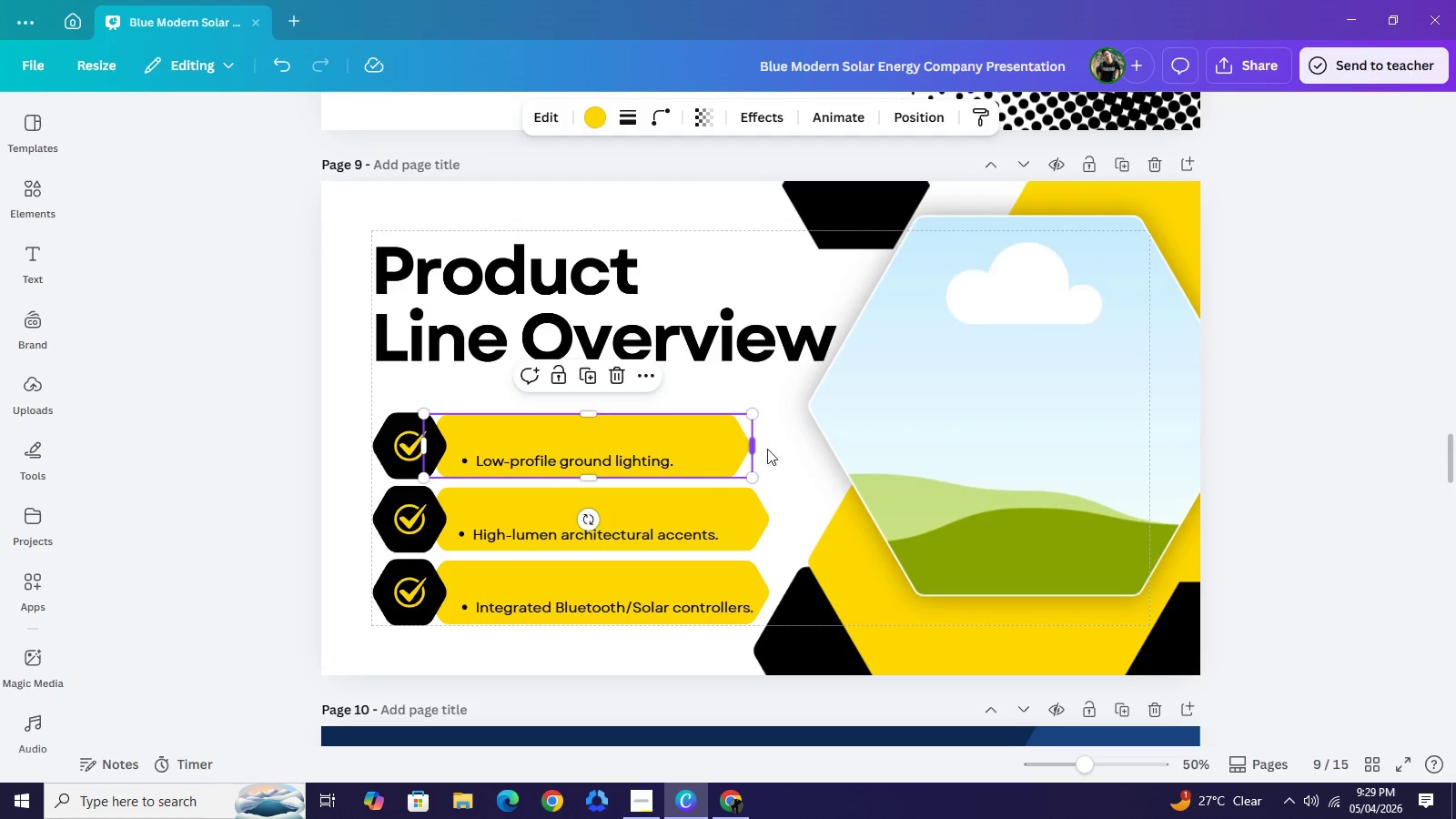 
left_click_drag(start_coordinate=[756, 447], to_coordinate=[774, 450])
 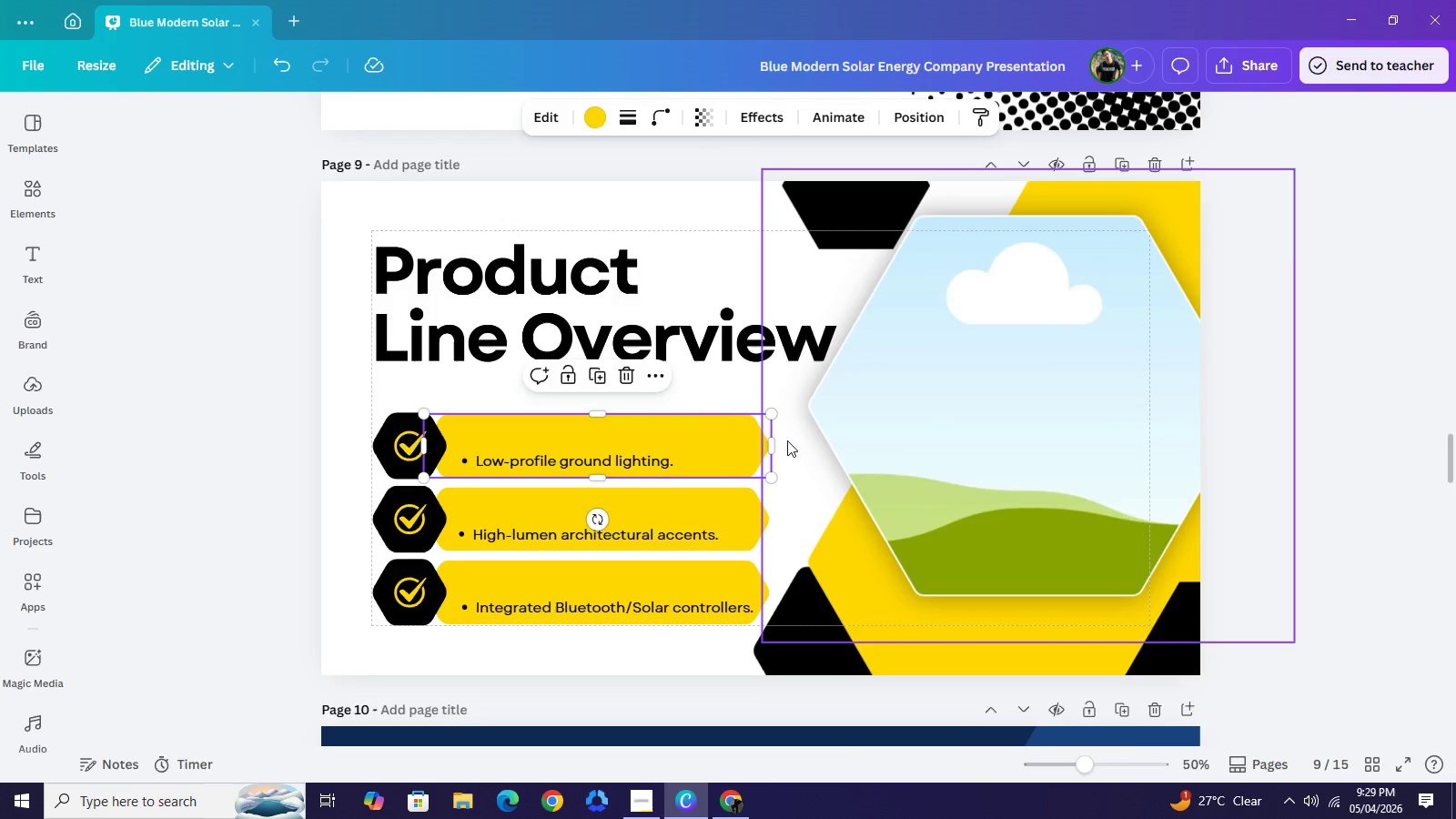 
scroll: coordinate [787, 440], scroll_direction: up, amount: 2.0
 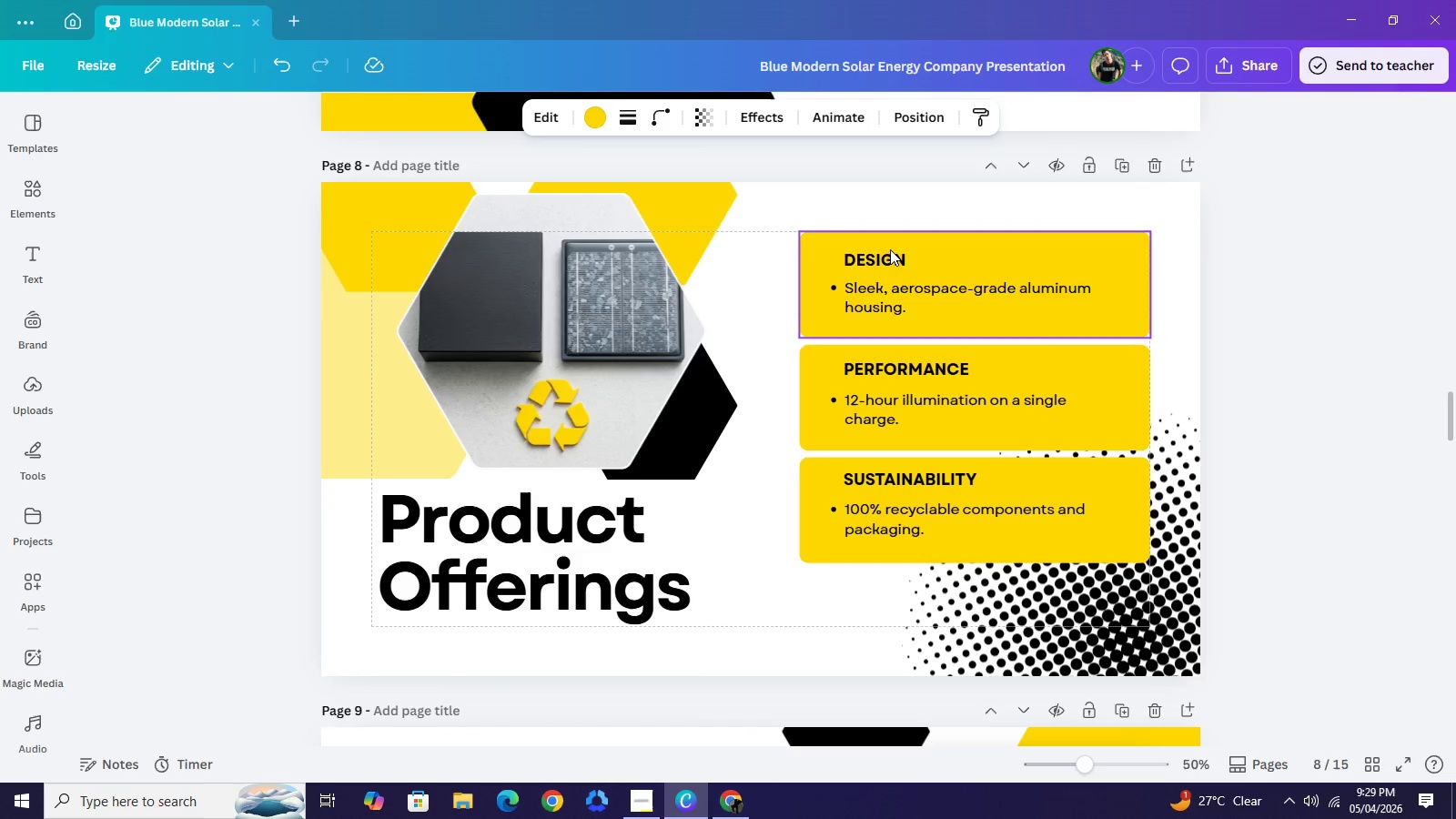 
left_click([890, 248])
 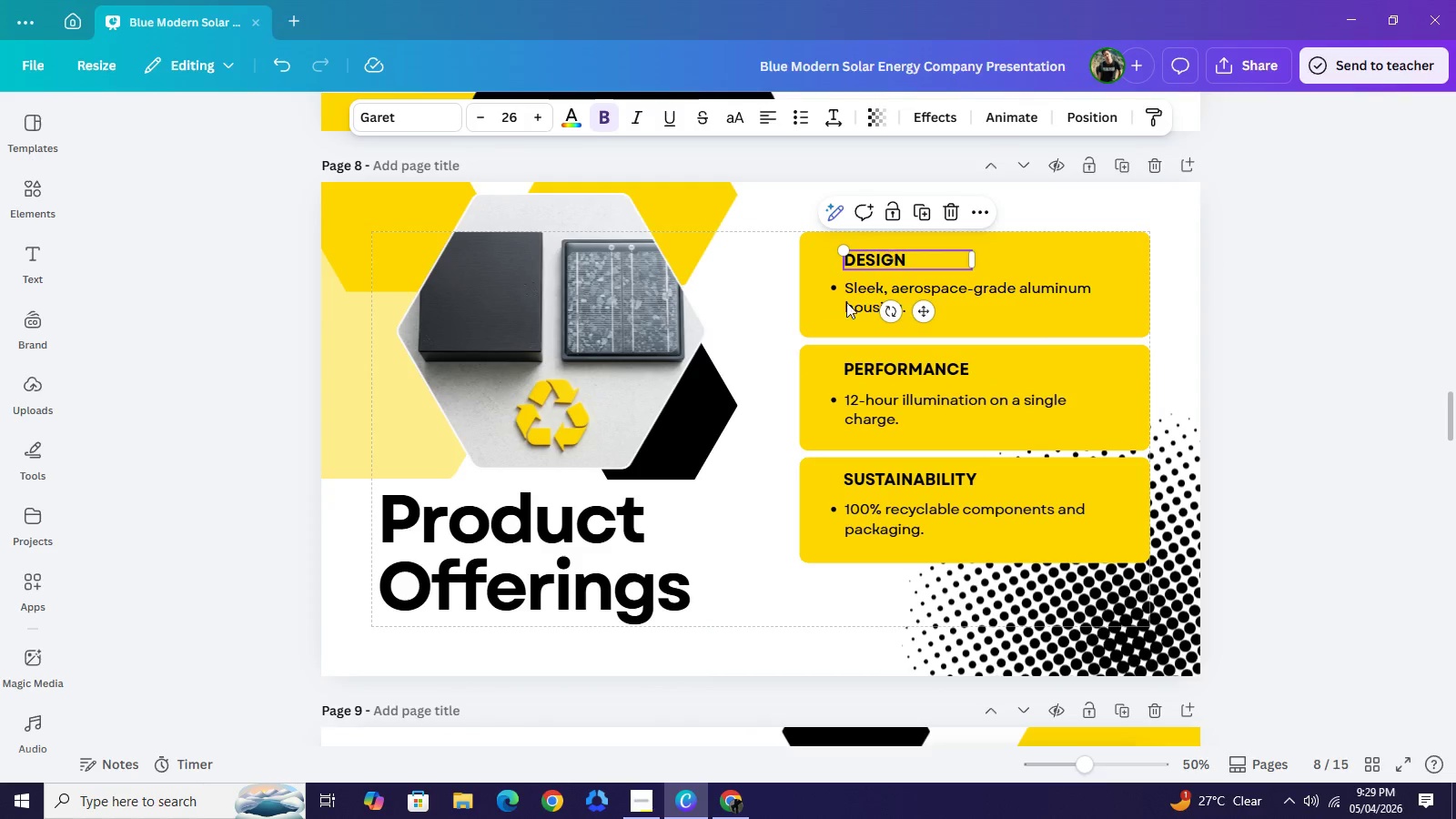 
key(Control+C)
 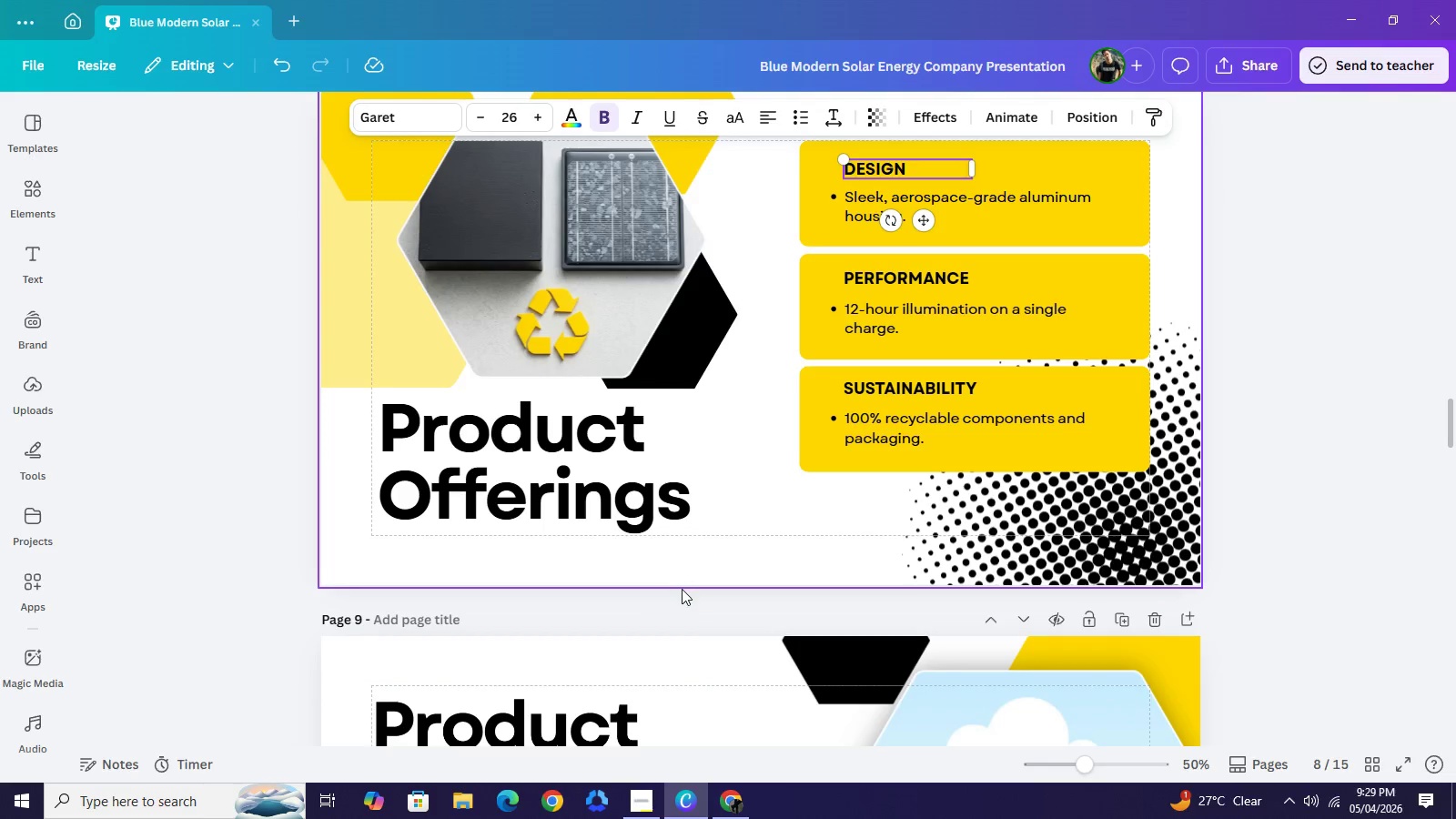 
scroll: coordinate [680, 591], scroll_direction: down, amount: 5.0
 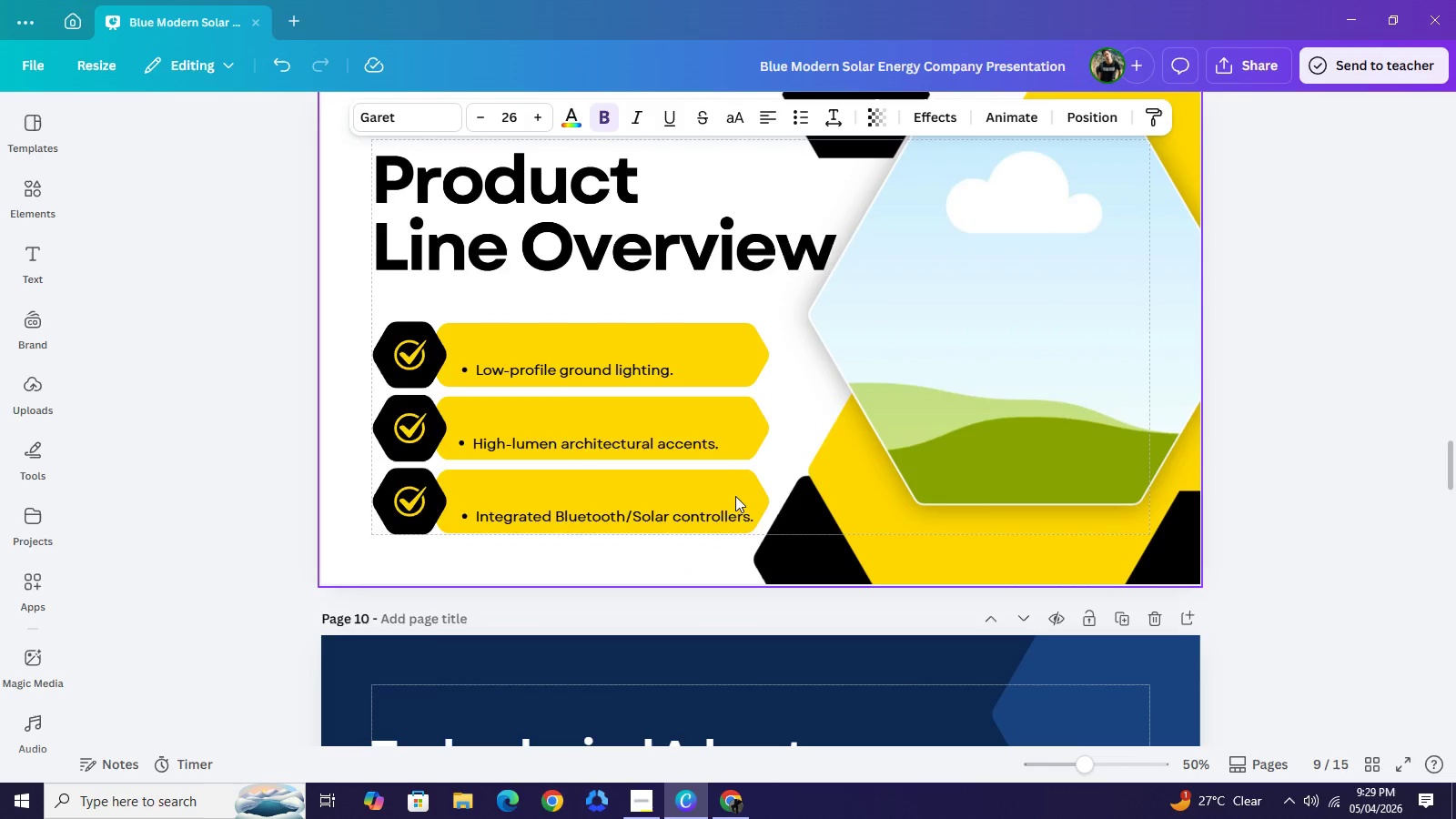 
key(Control+V)
 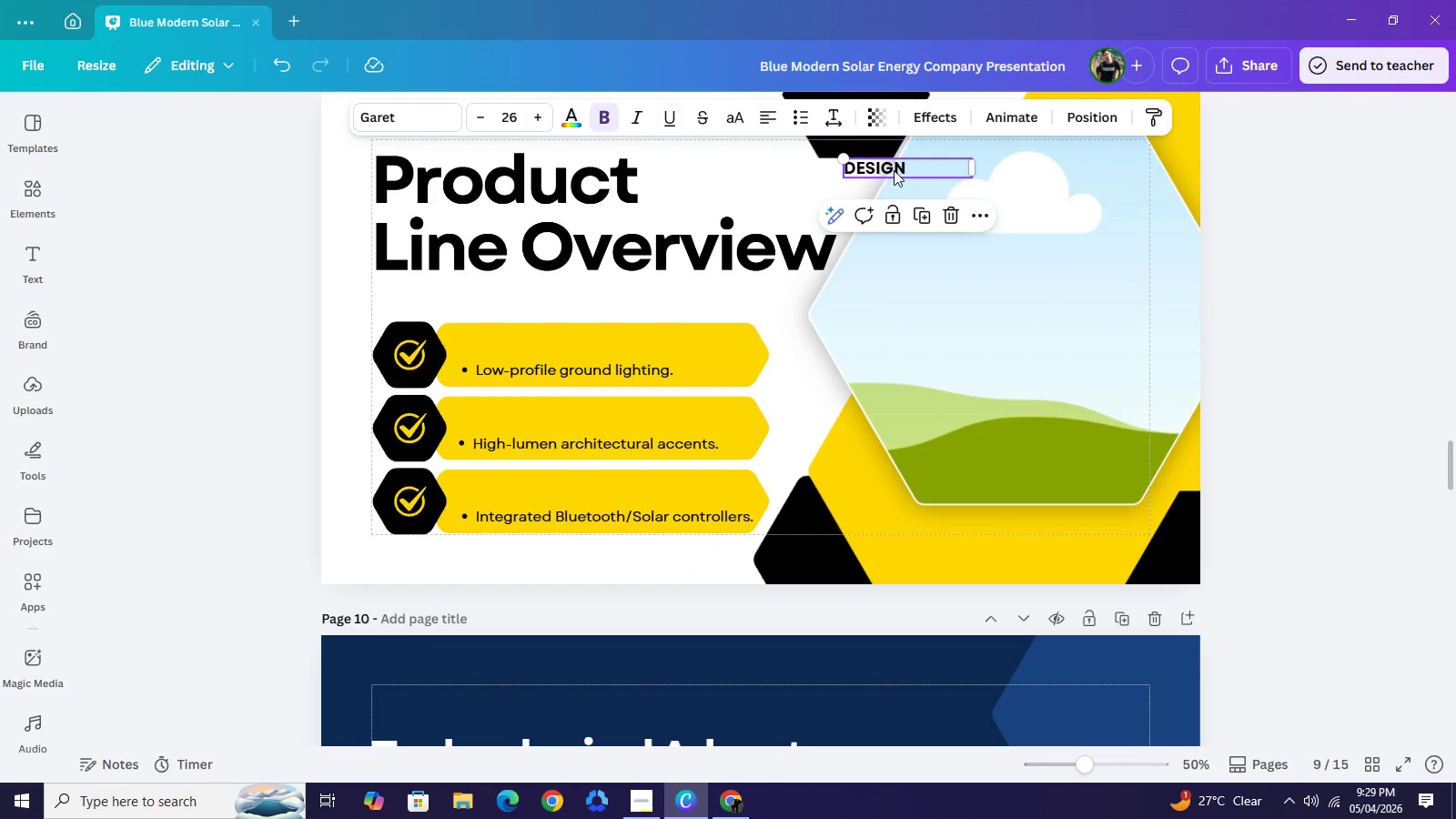 
left_click_drag(start_coordinate=[894, 170], to_coordinate=[527, 345])
 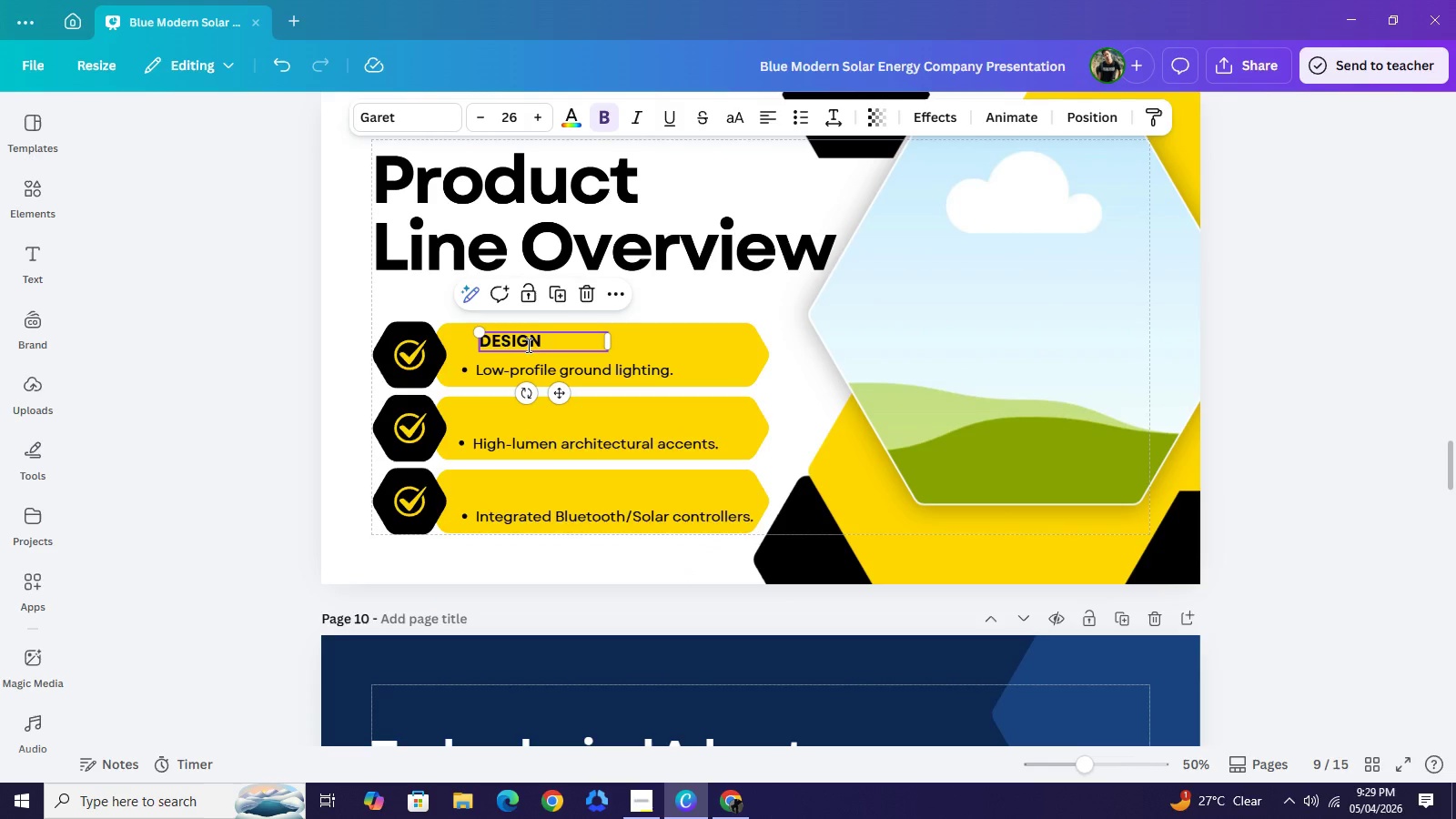 
double_click([527, 345])
 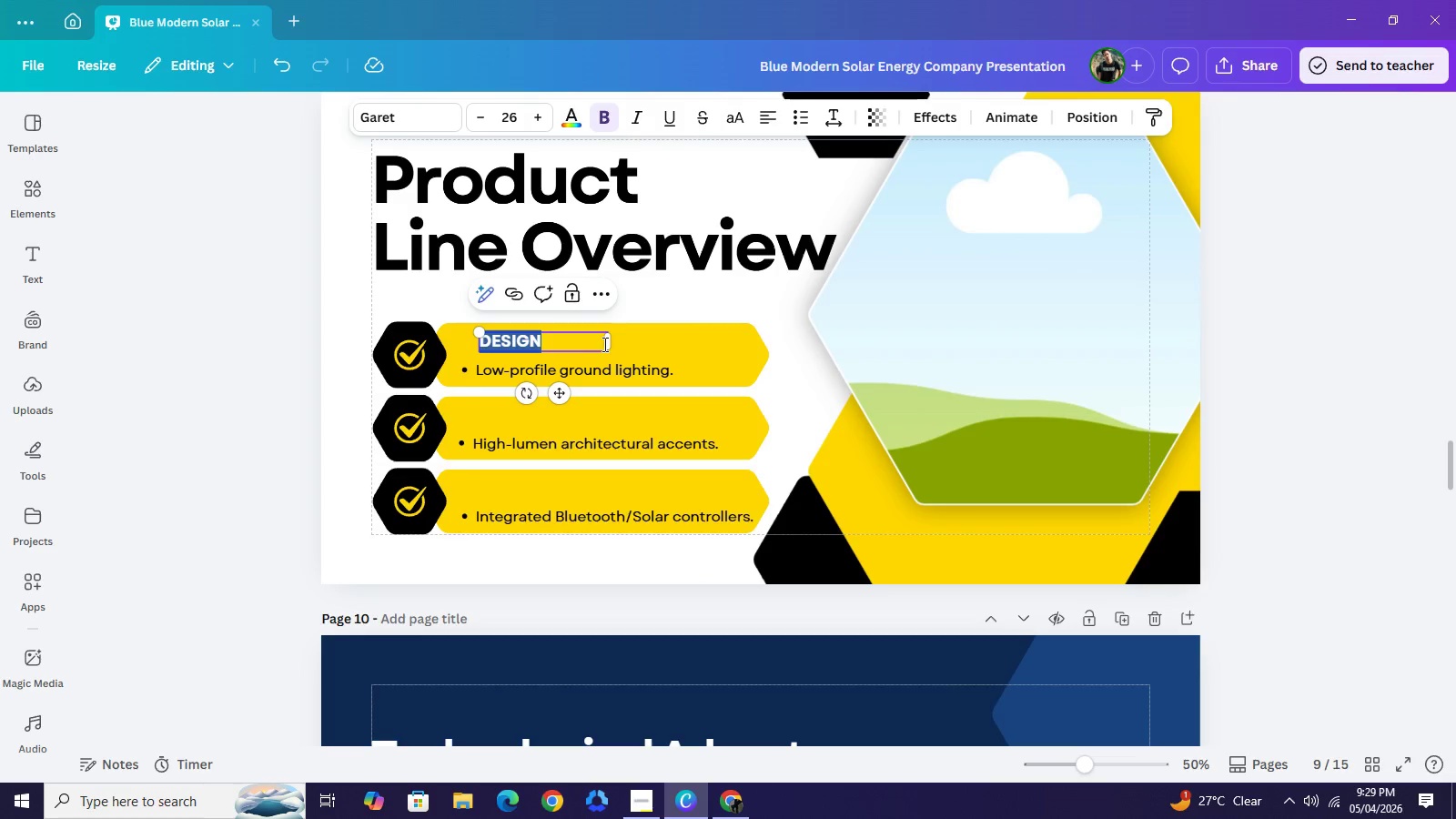 
left_click_drag(start_coordinate=[615, 339], to_coordinate=[713, 356])
 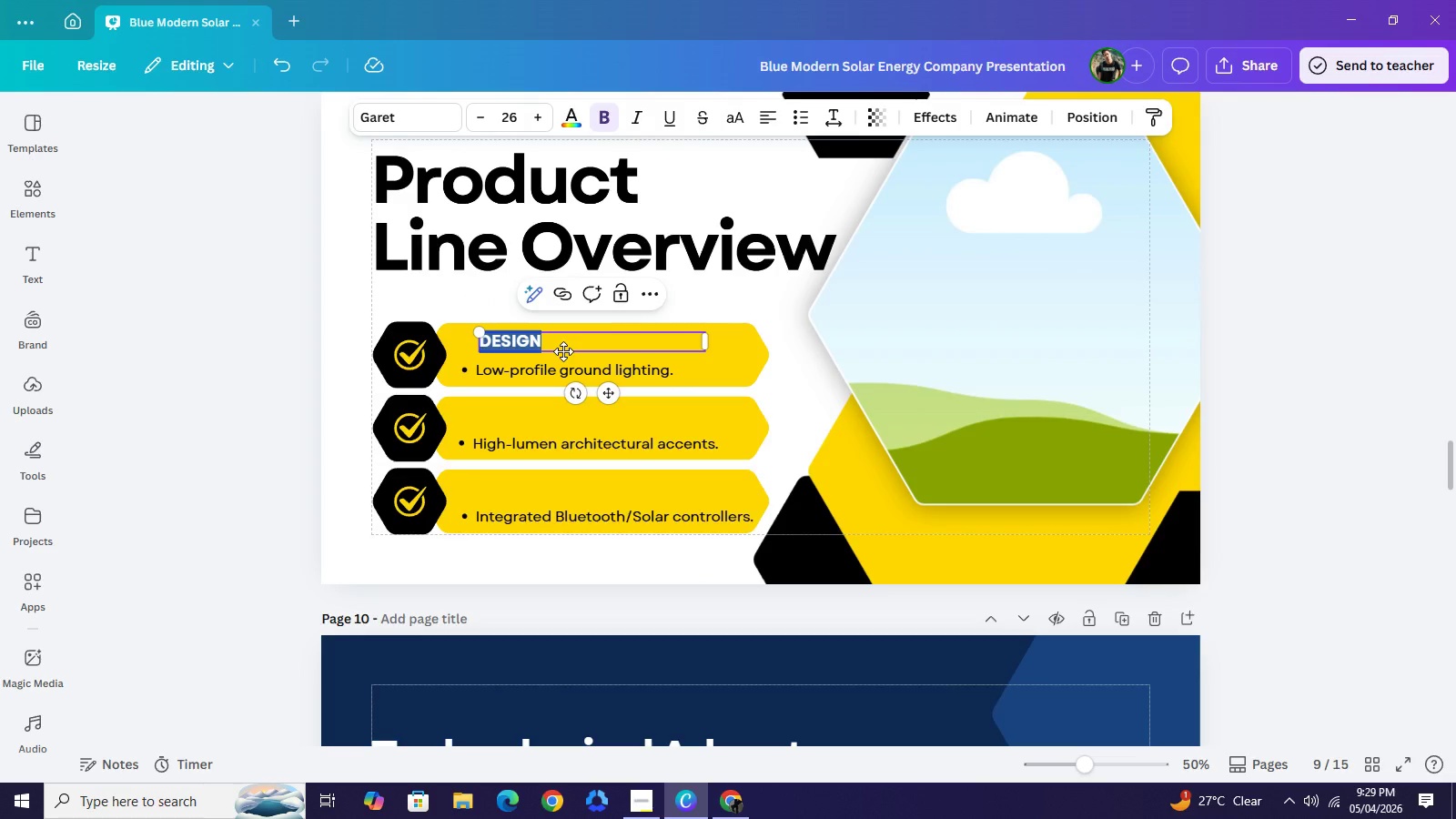 
type(PATHFINDER SERIES)
 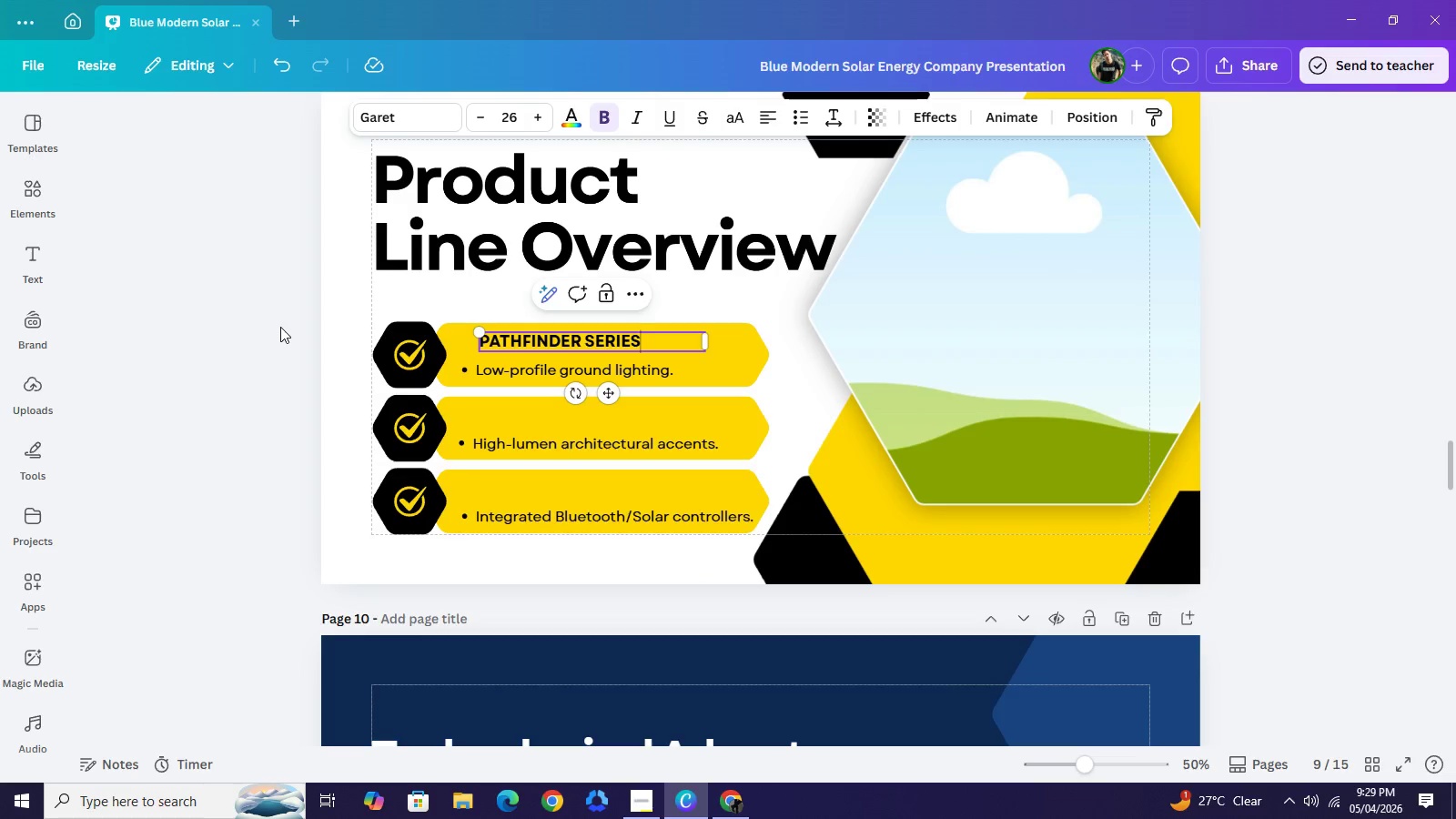 
left_click([280, 327])
 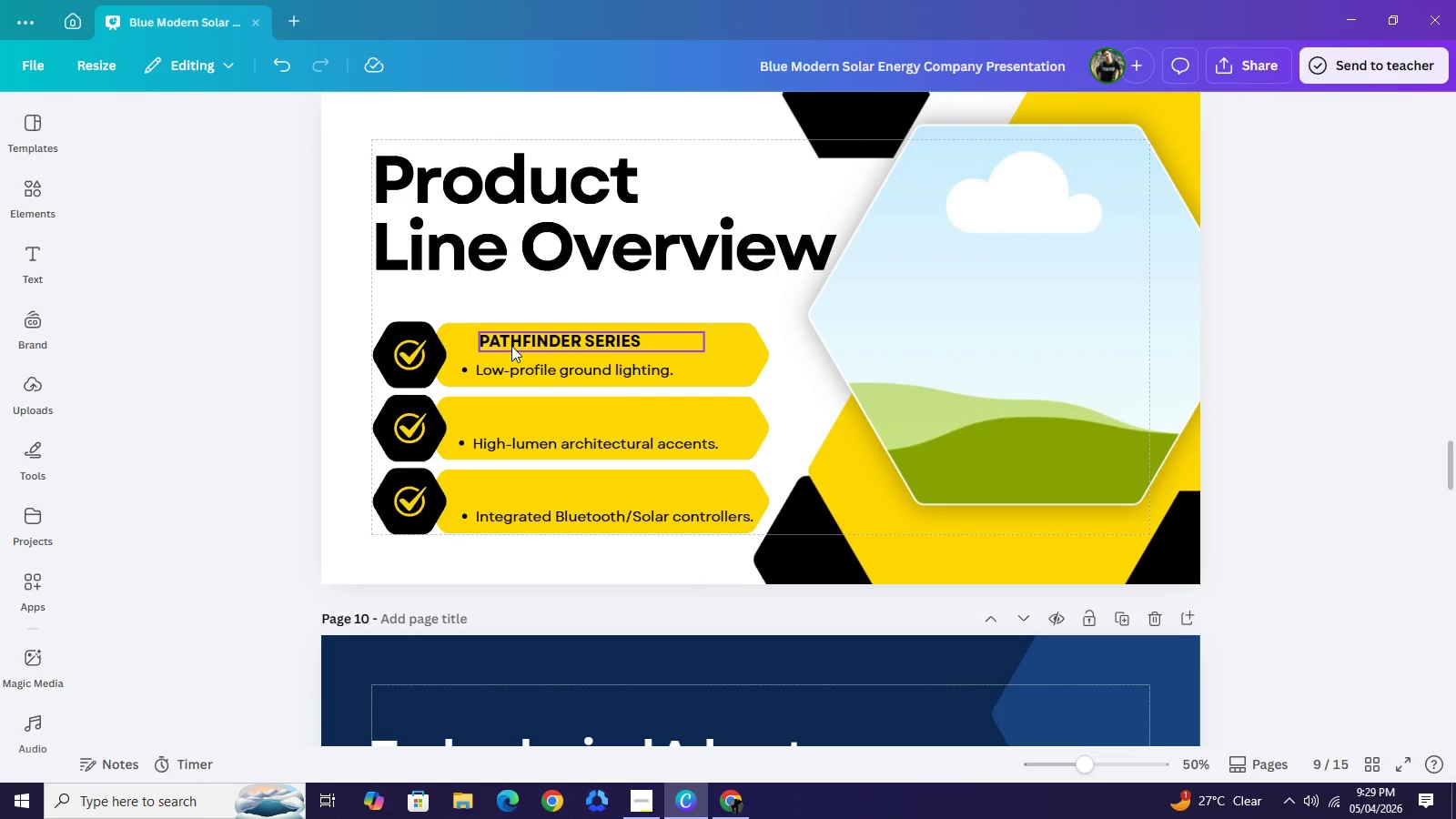 
left_click([511, 346])
 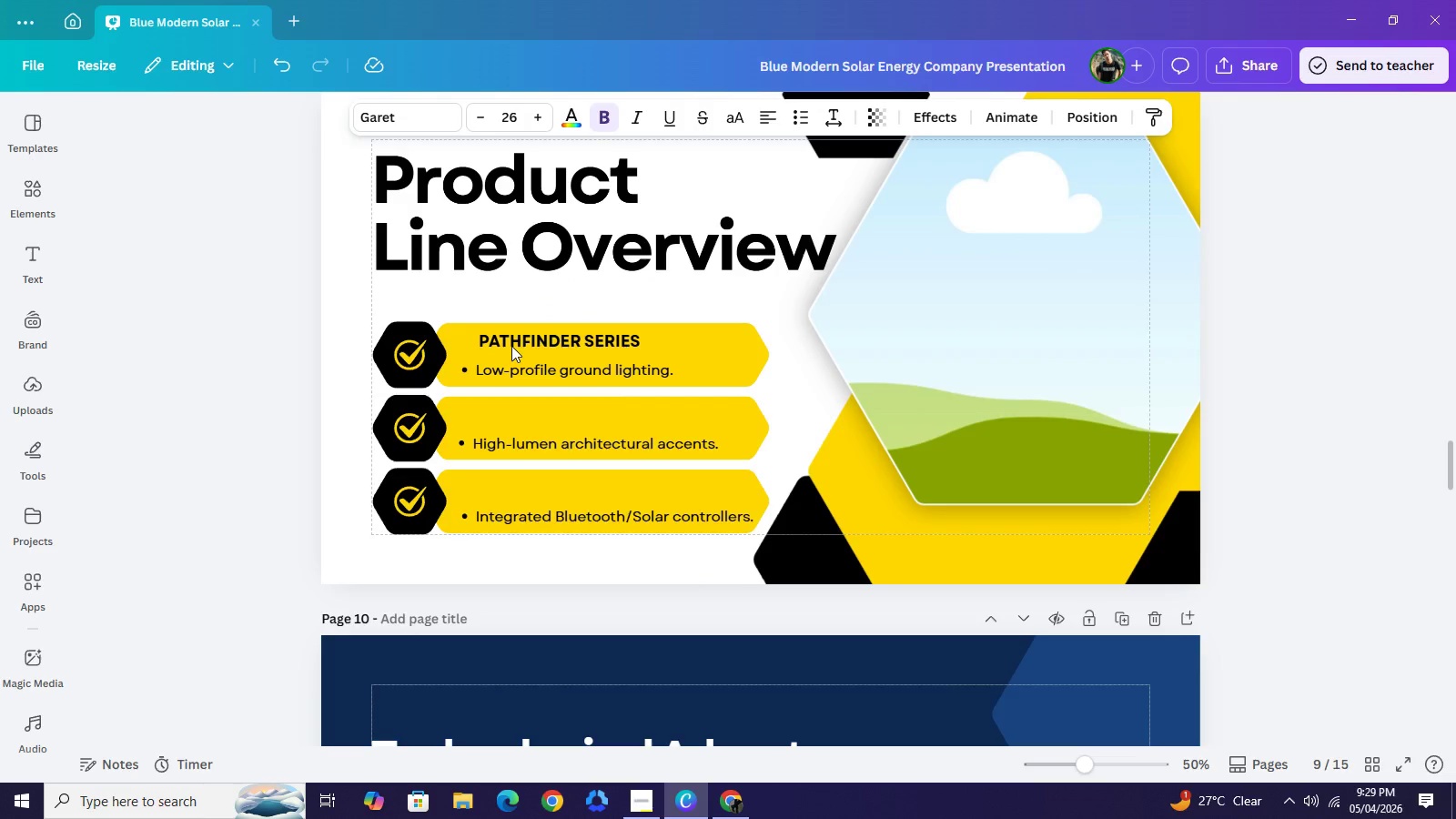 
hold_key(key=ArrowLeft, duration=0.73)
 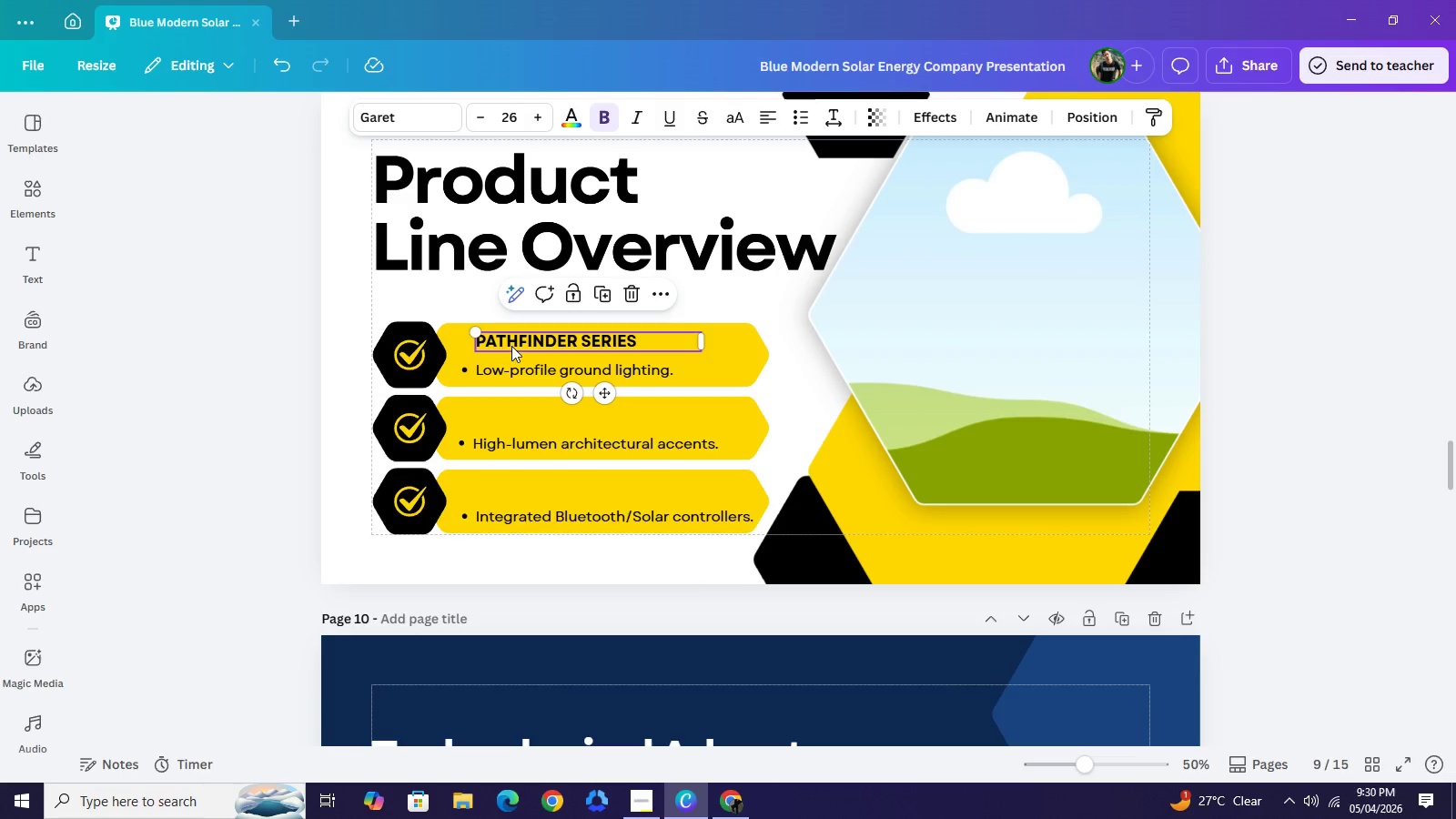 
key(ArrowLeft)
 